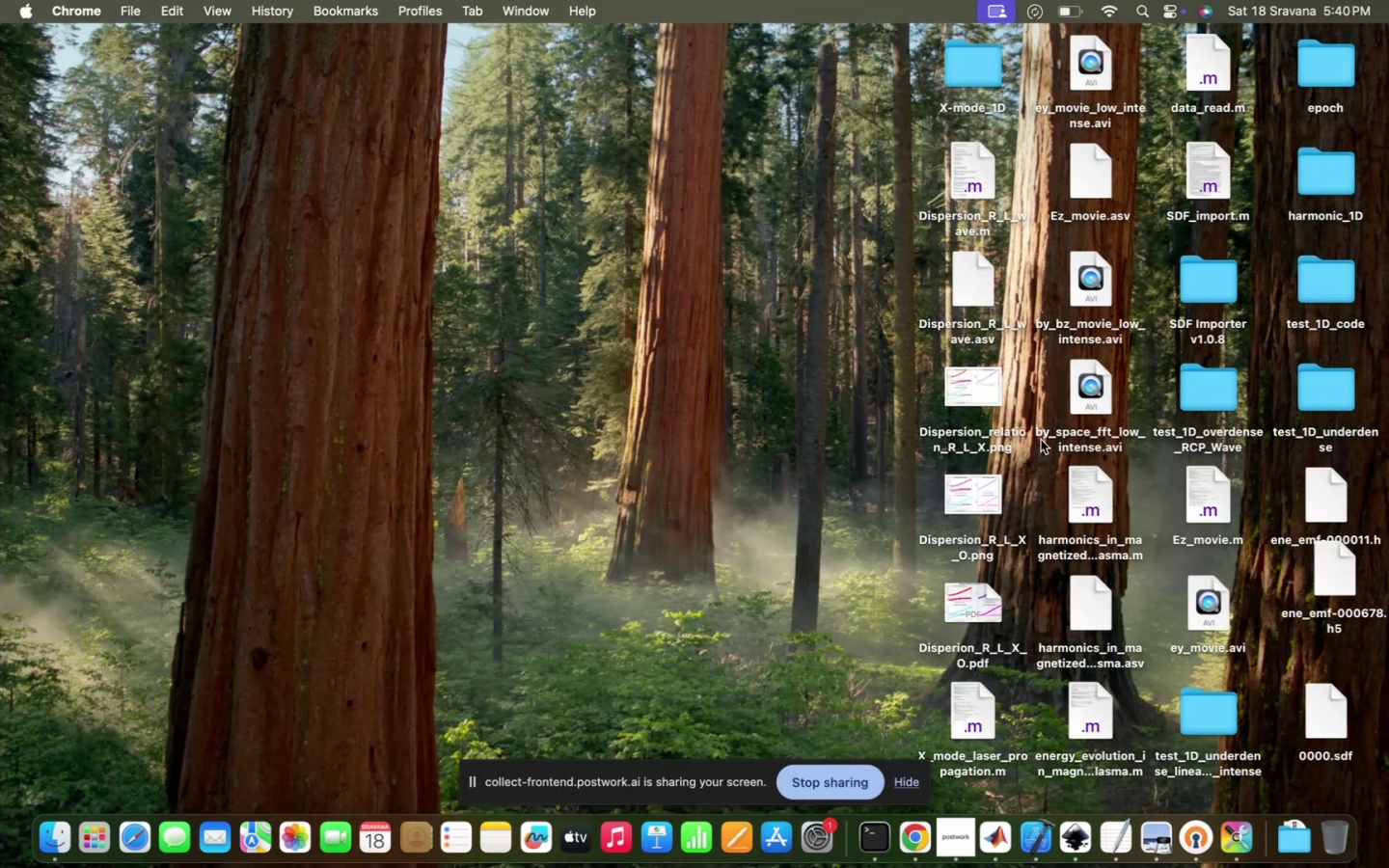 
left_click([1087, 391])
 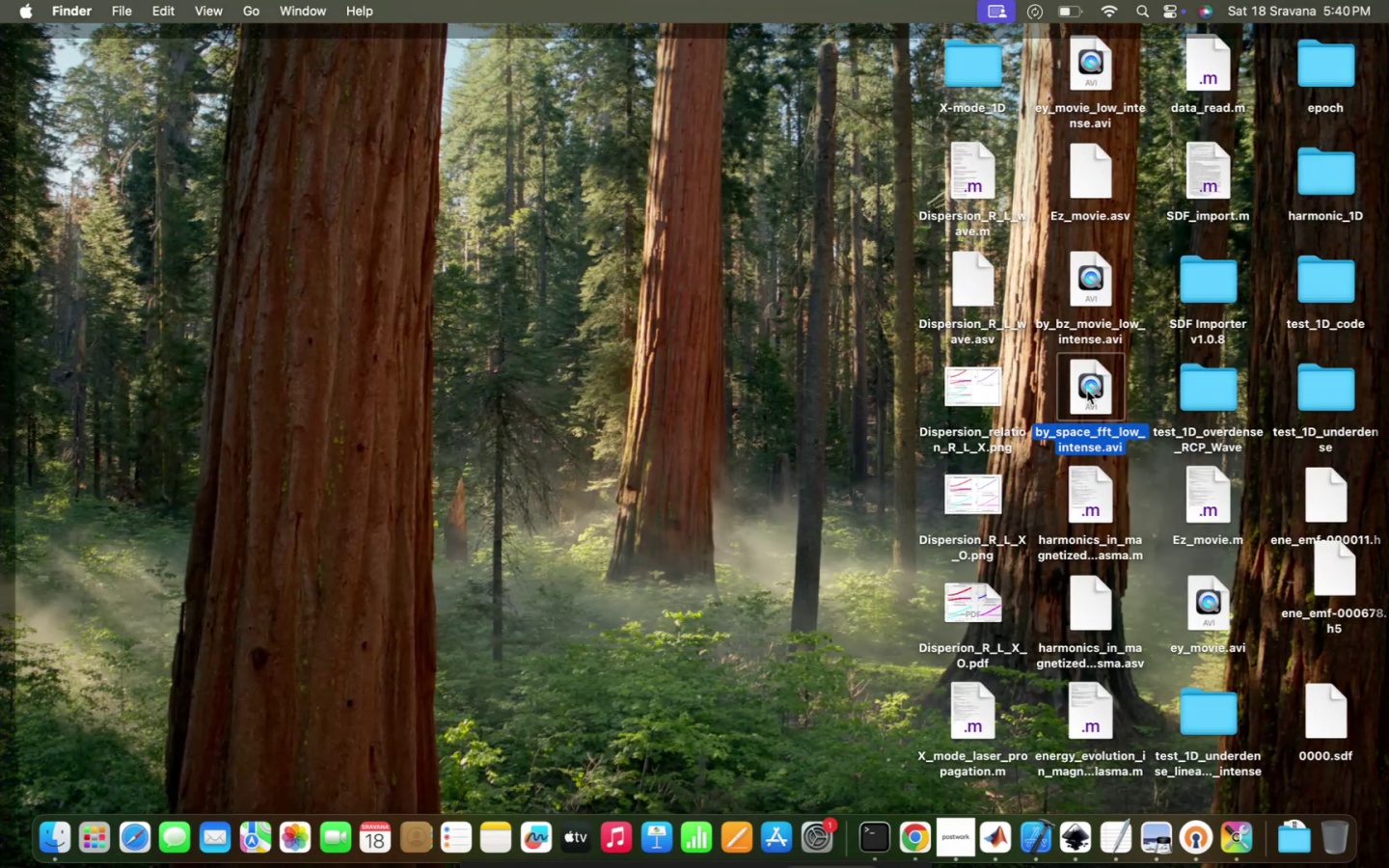 
right_click([1087, 391])
 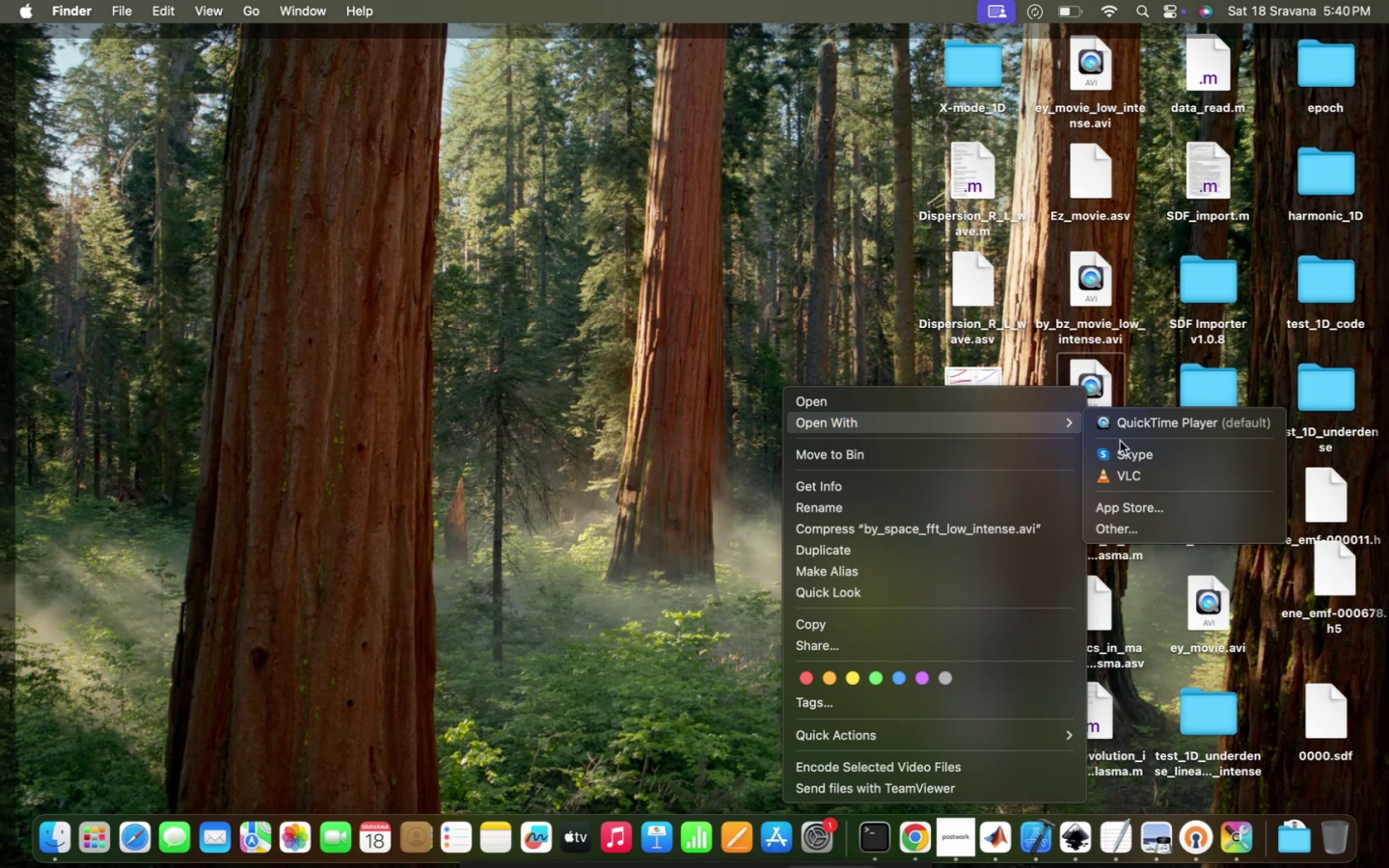 
left_click([1144, 430])
 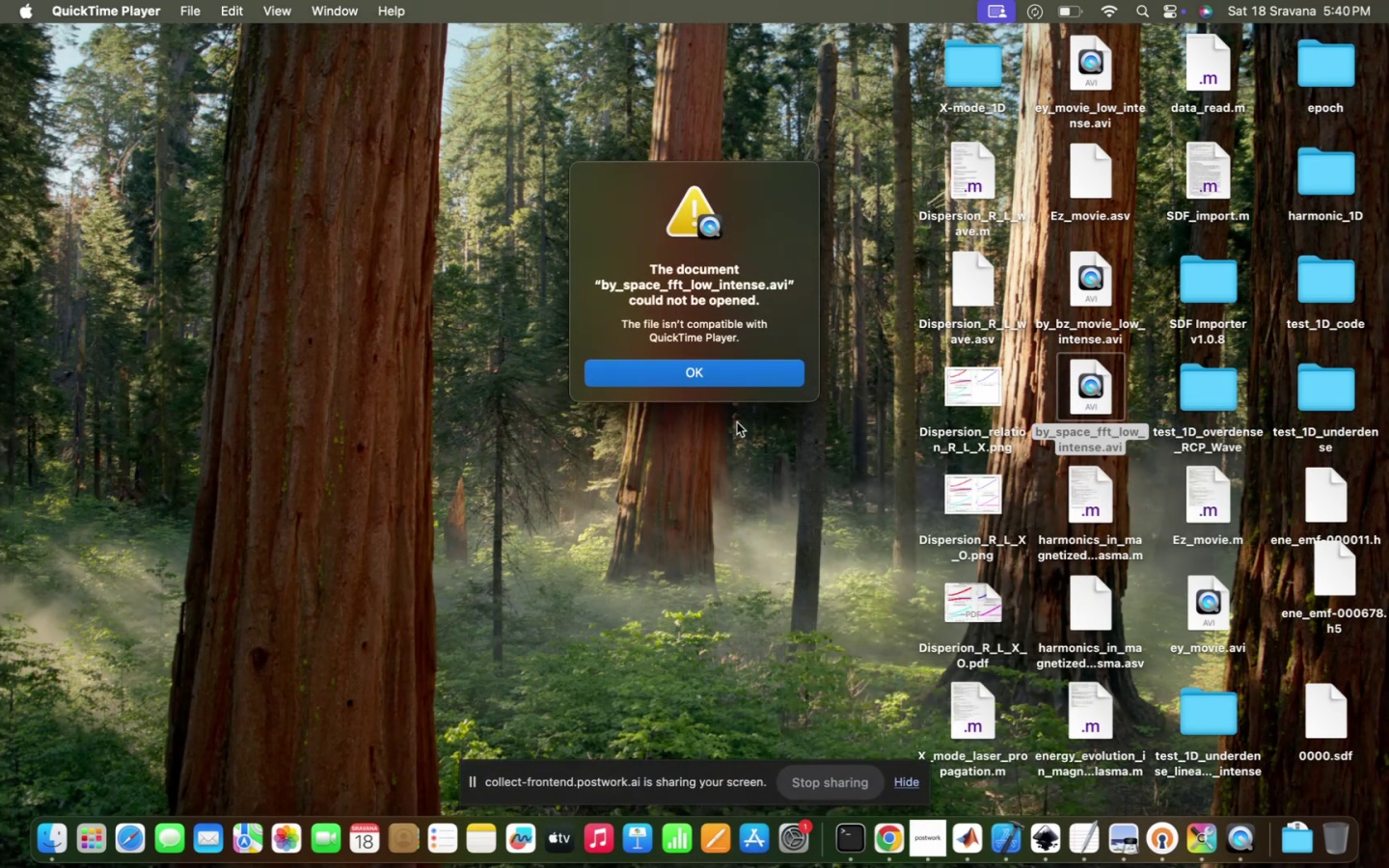 
left_click([747, 378])
 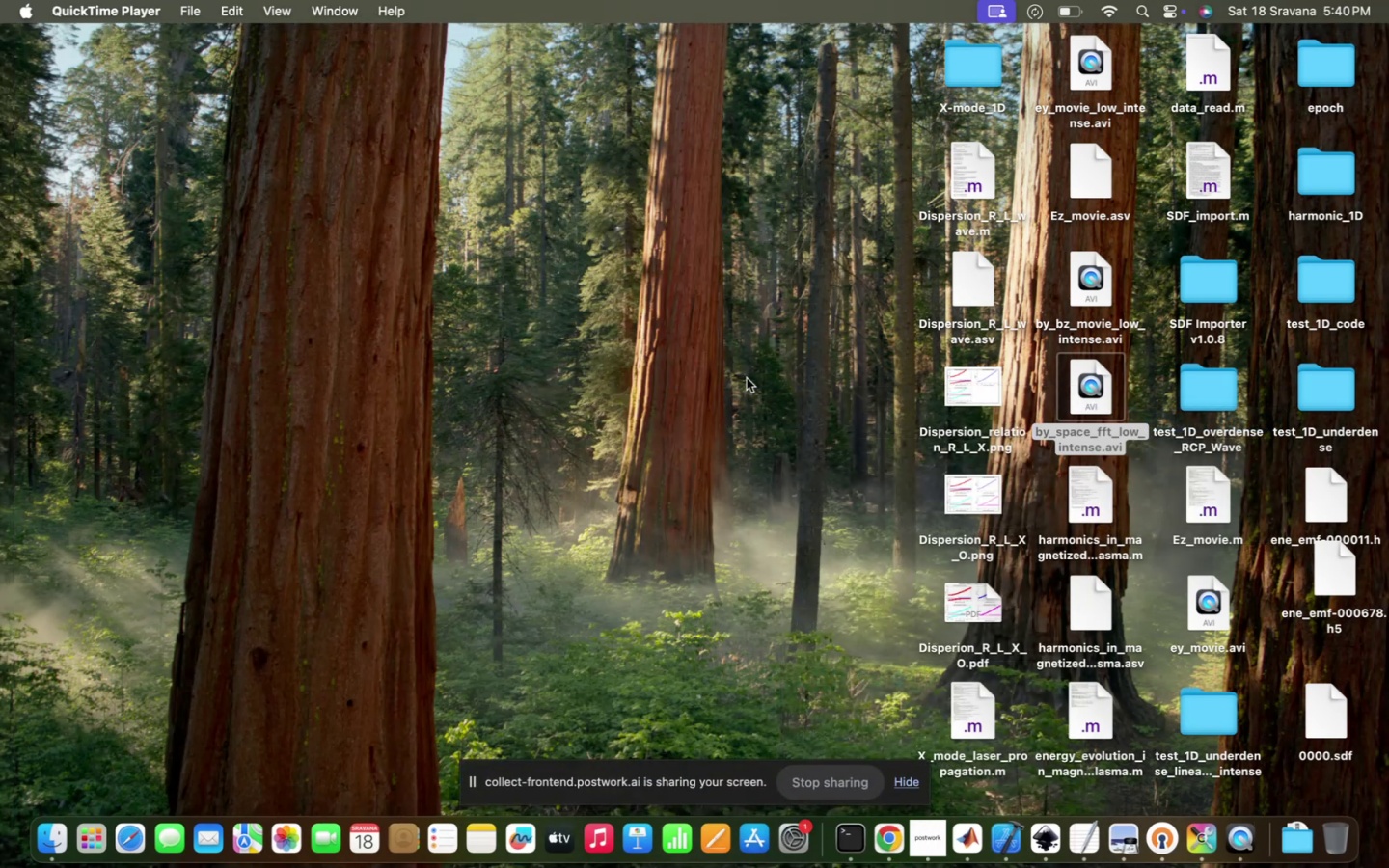 
mouse_move([1049, 304])
 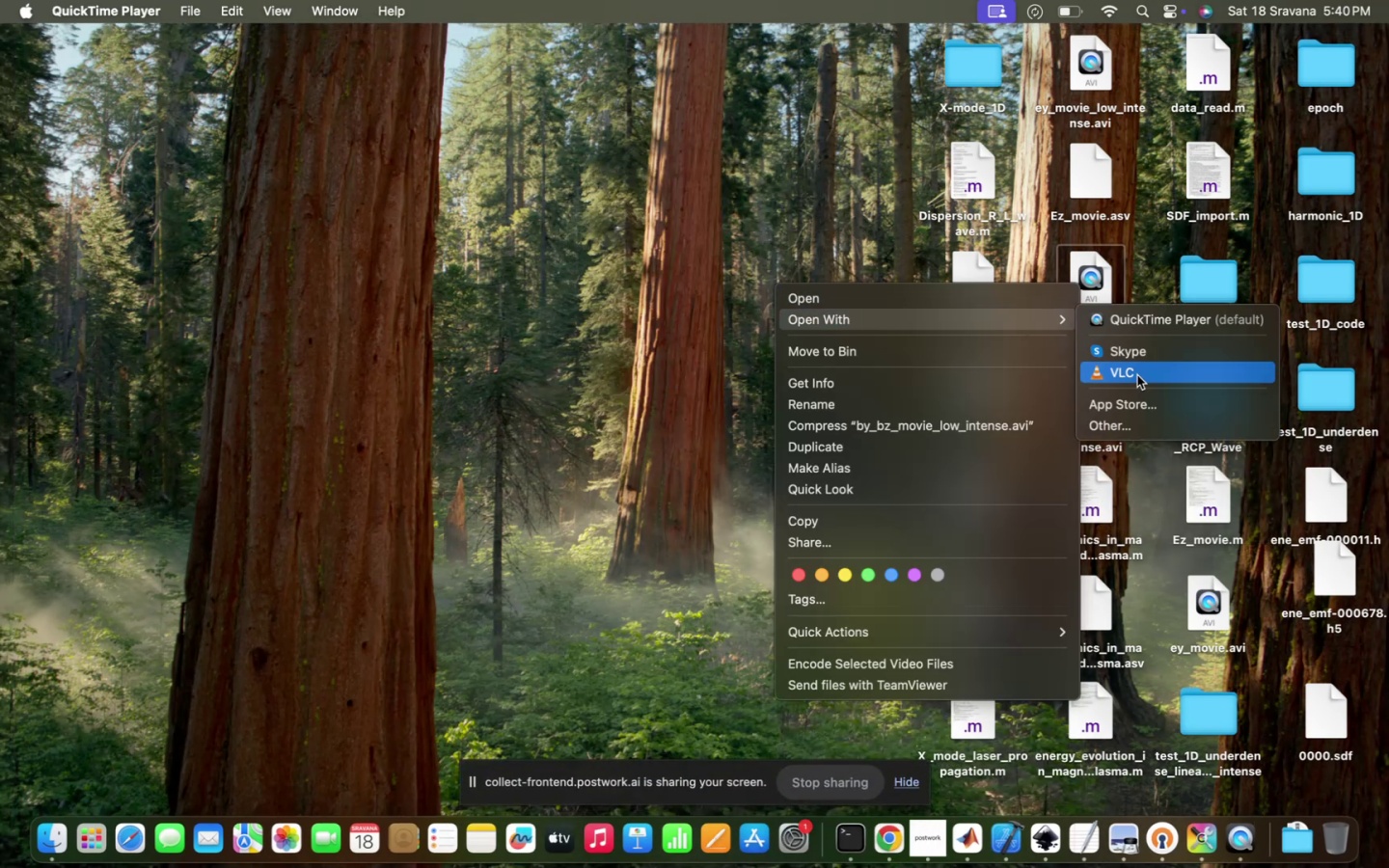 
left_click([1137, 375])
 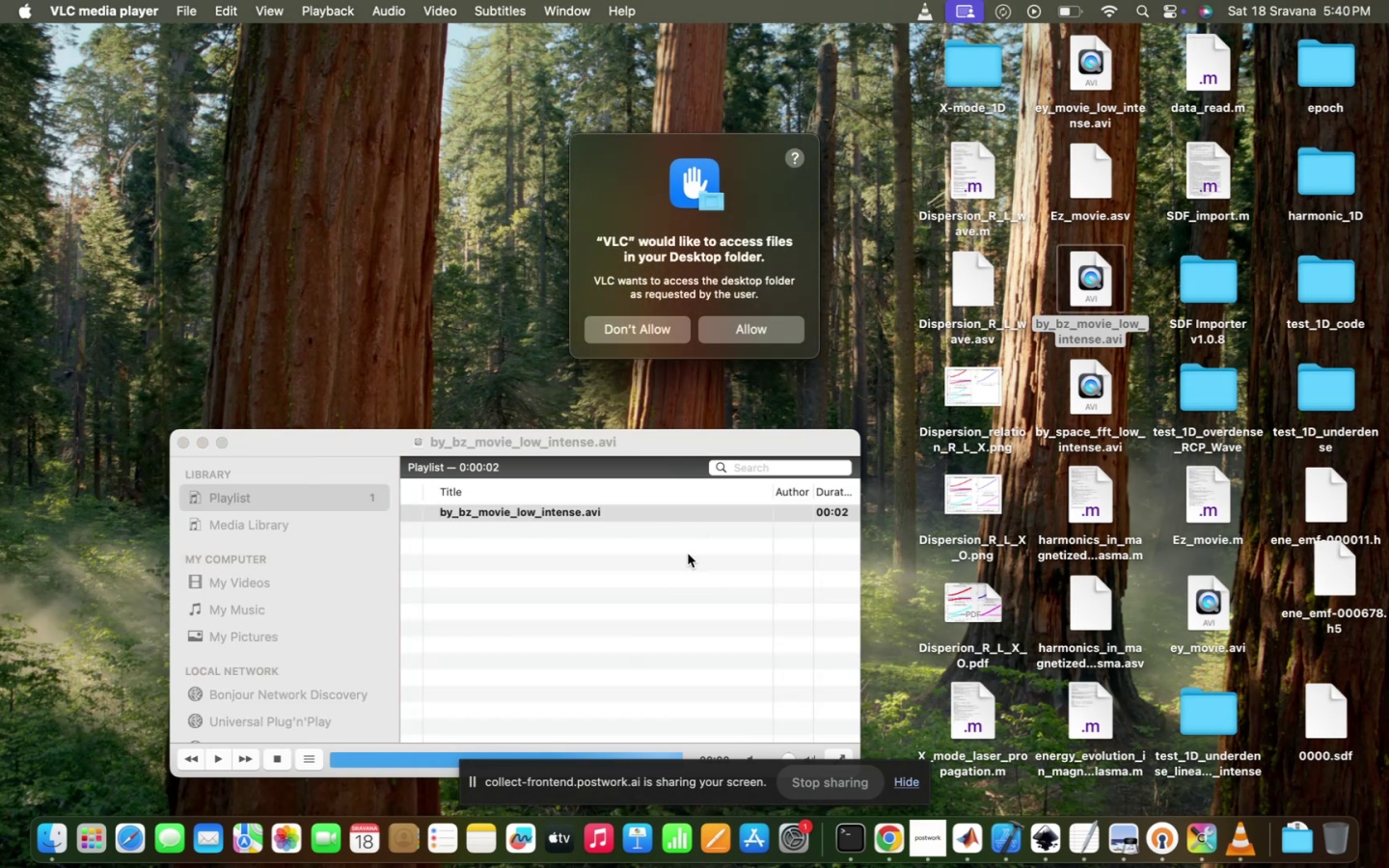 
wait(9.15)
 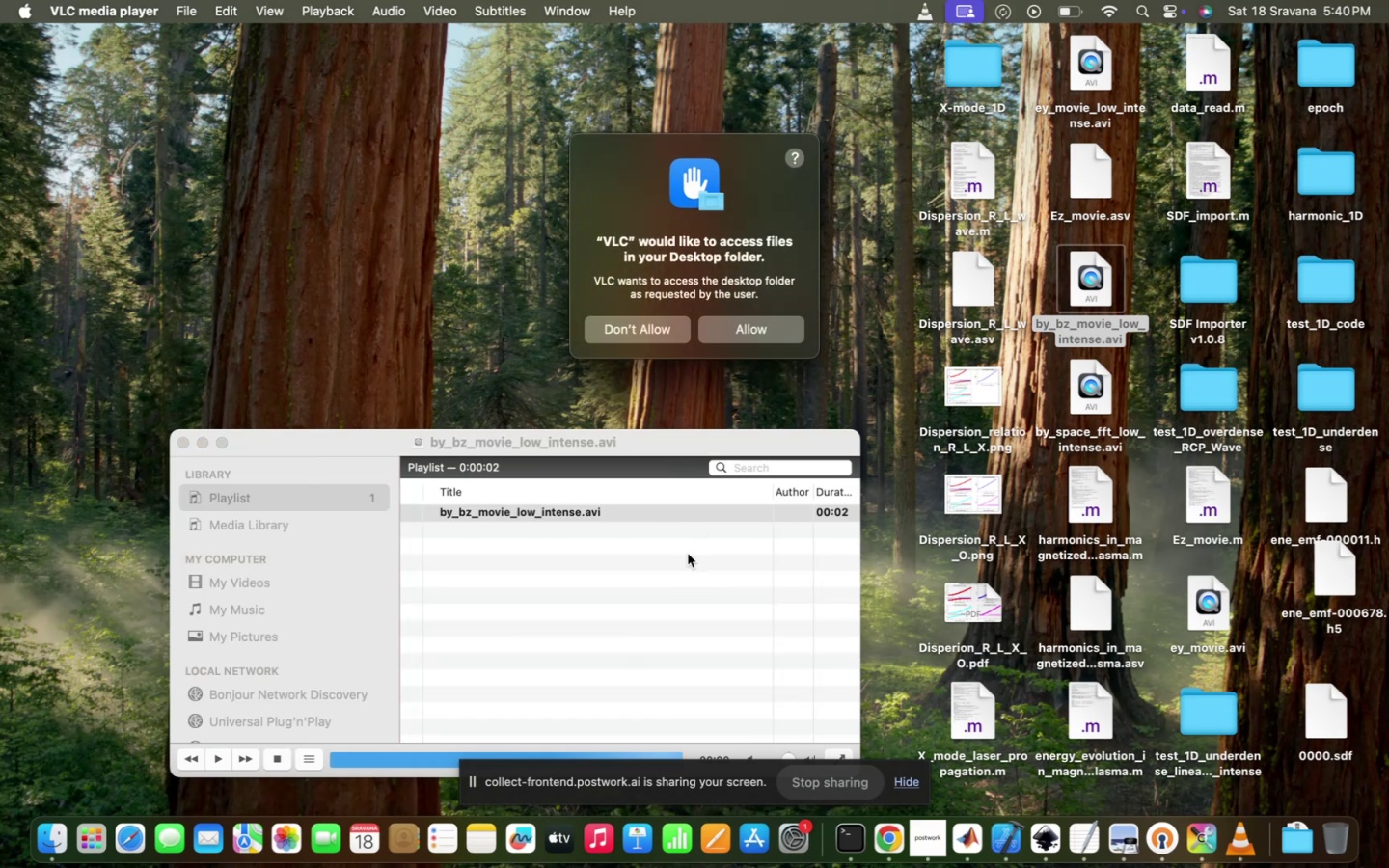 
double_click([483, 517])
 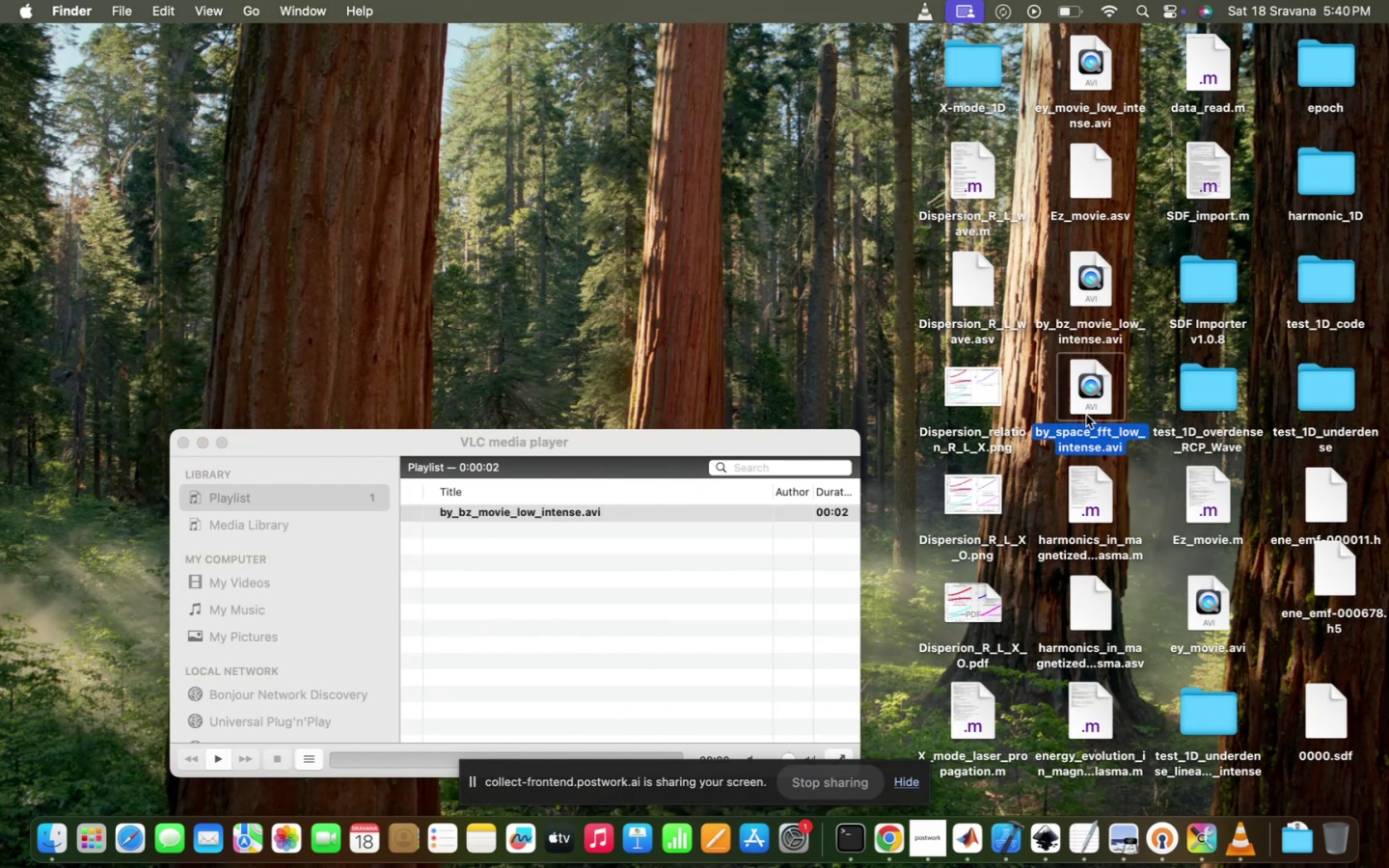 
wait(5.98)
 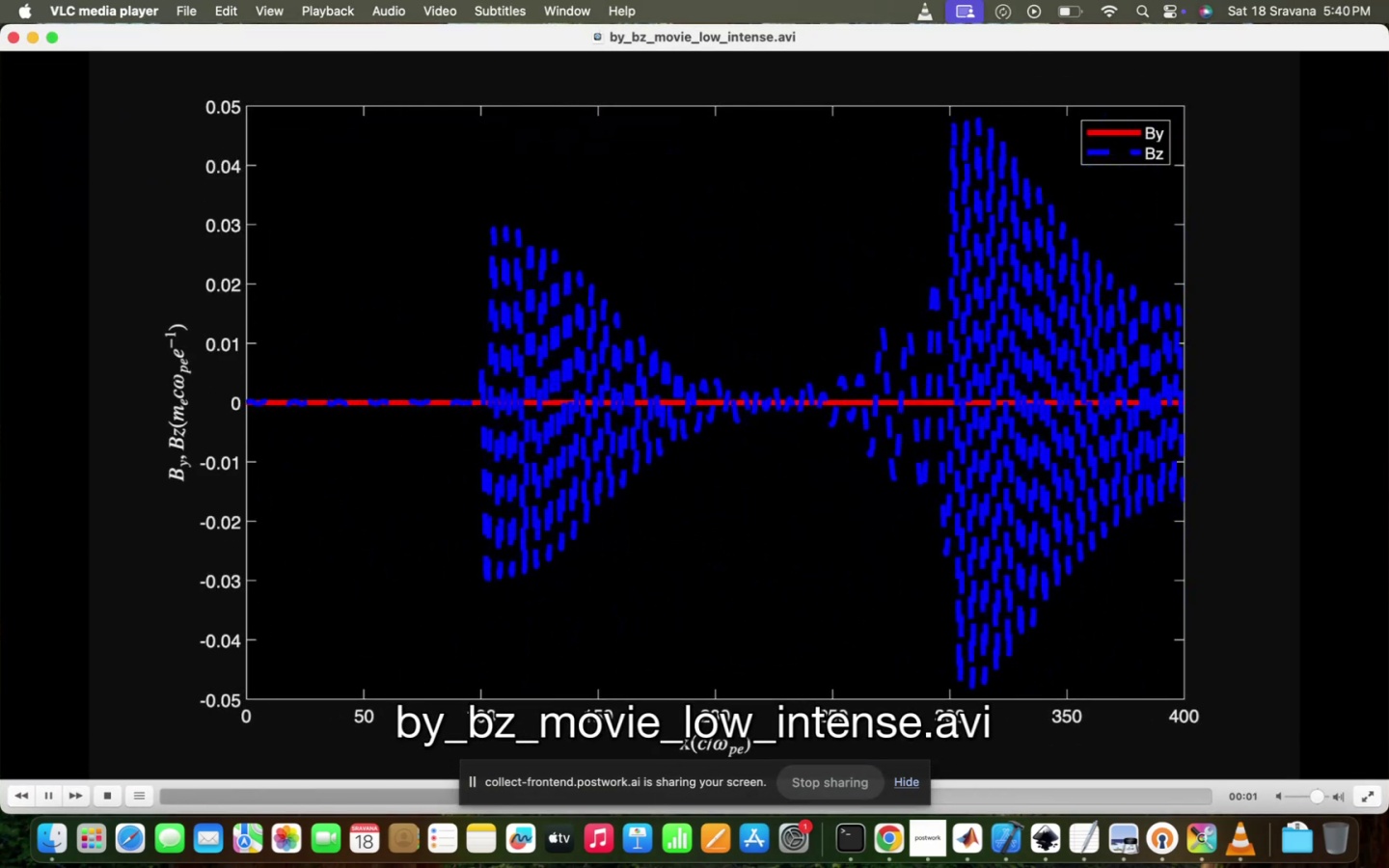 
left_click([693, 385])
 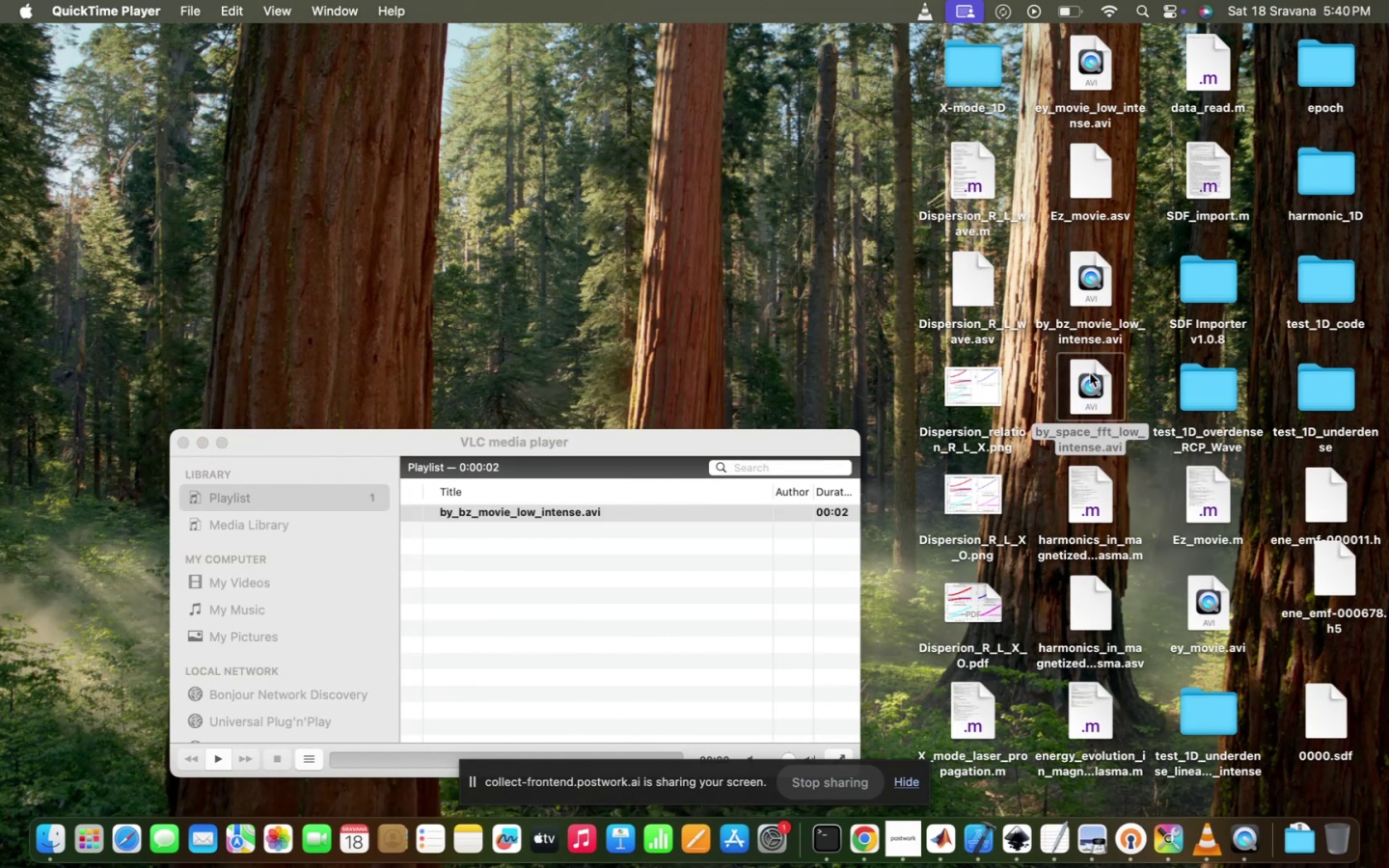 
right_click([1093, 375])
 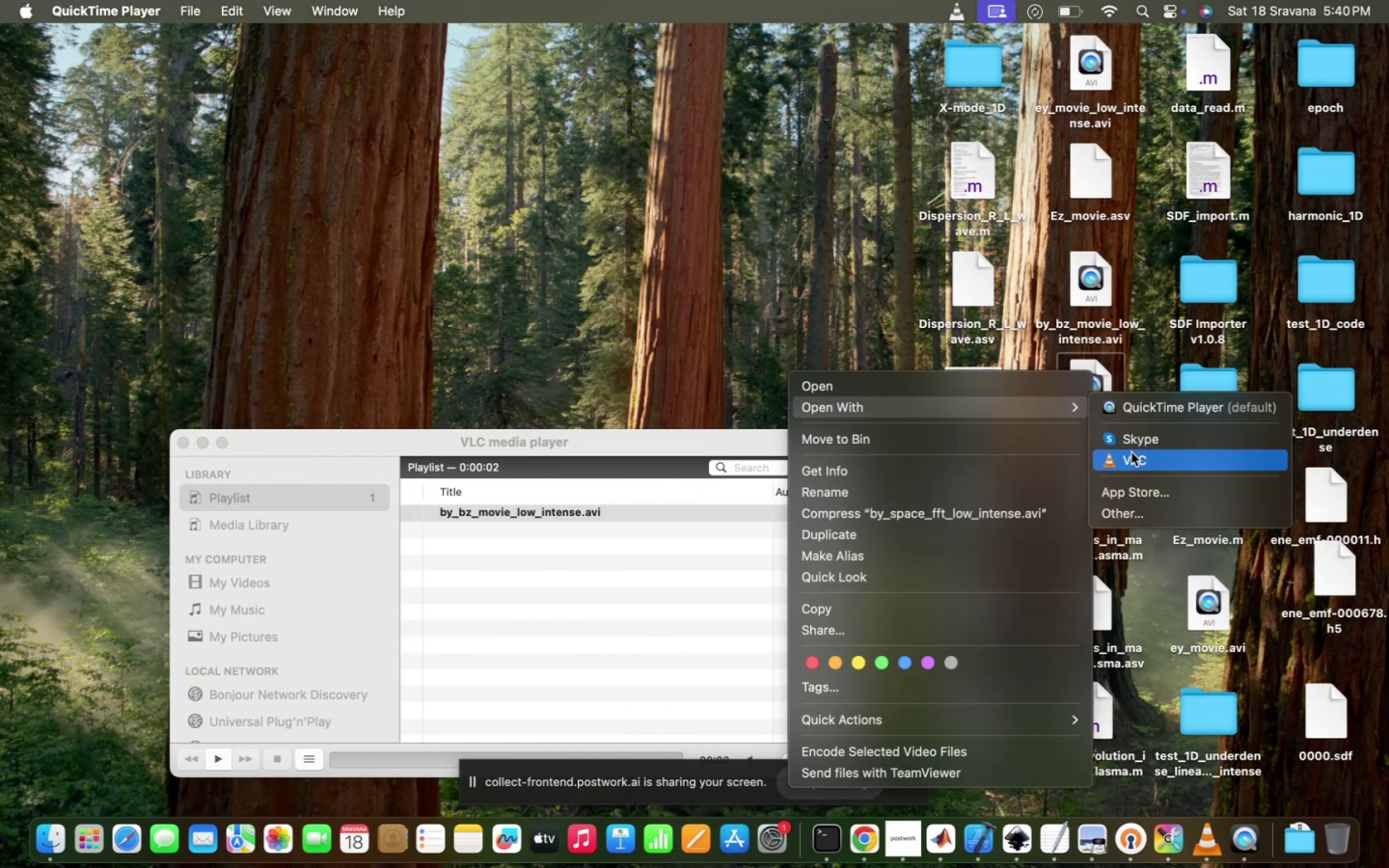 
left_click([1131, 452])
 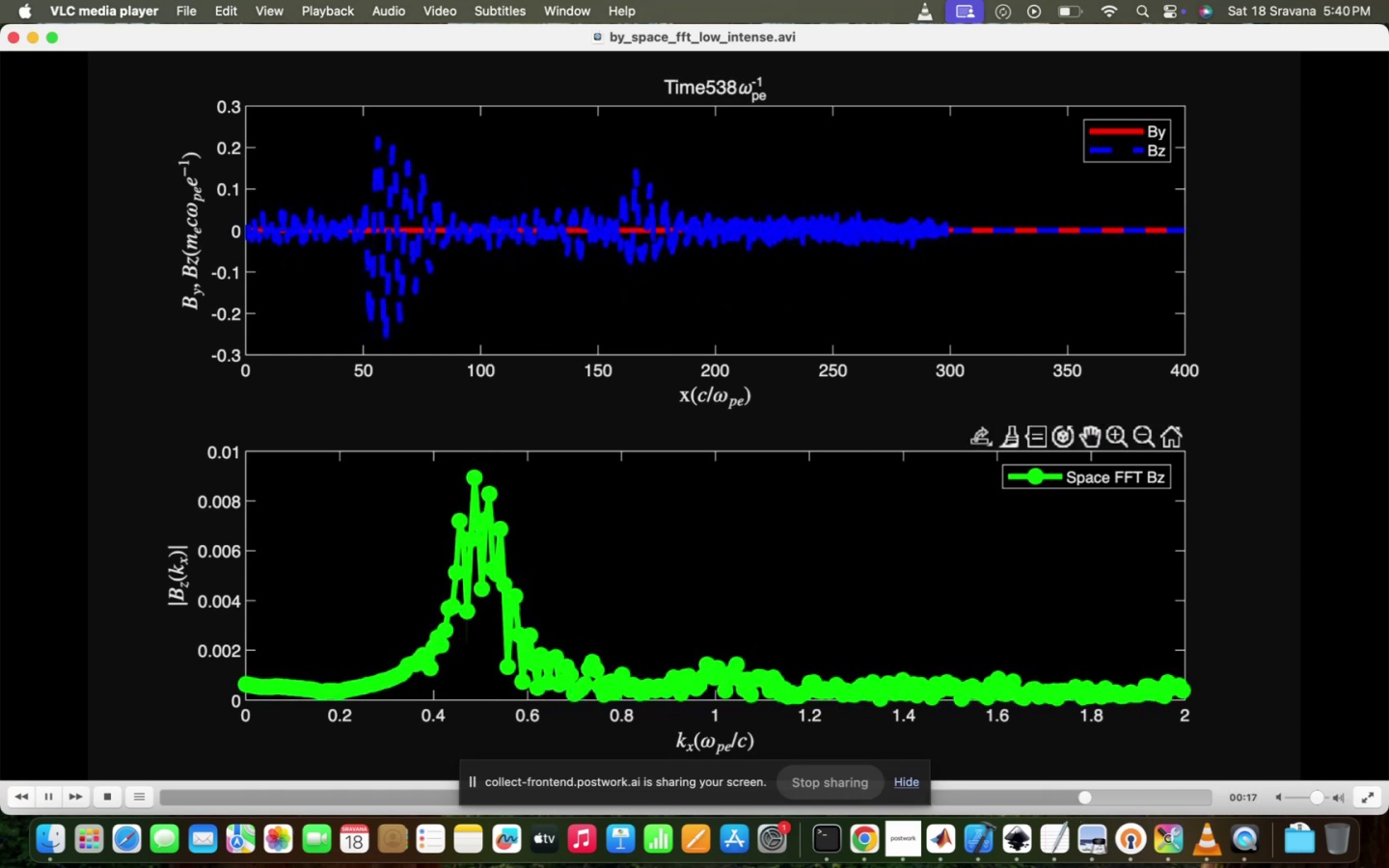 
wait(23.48)
 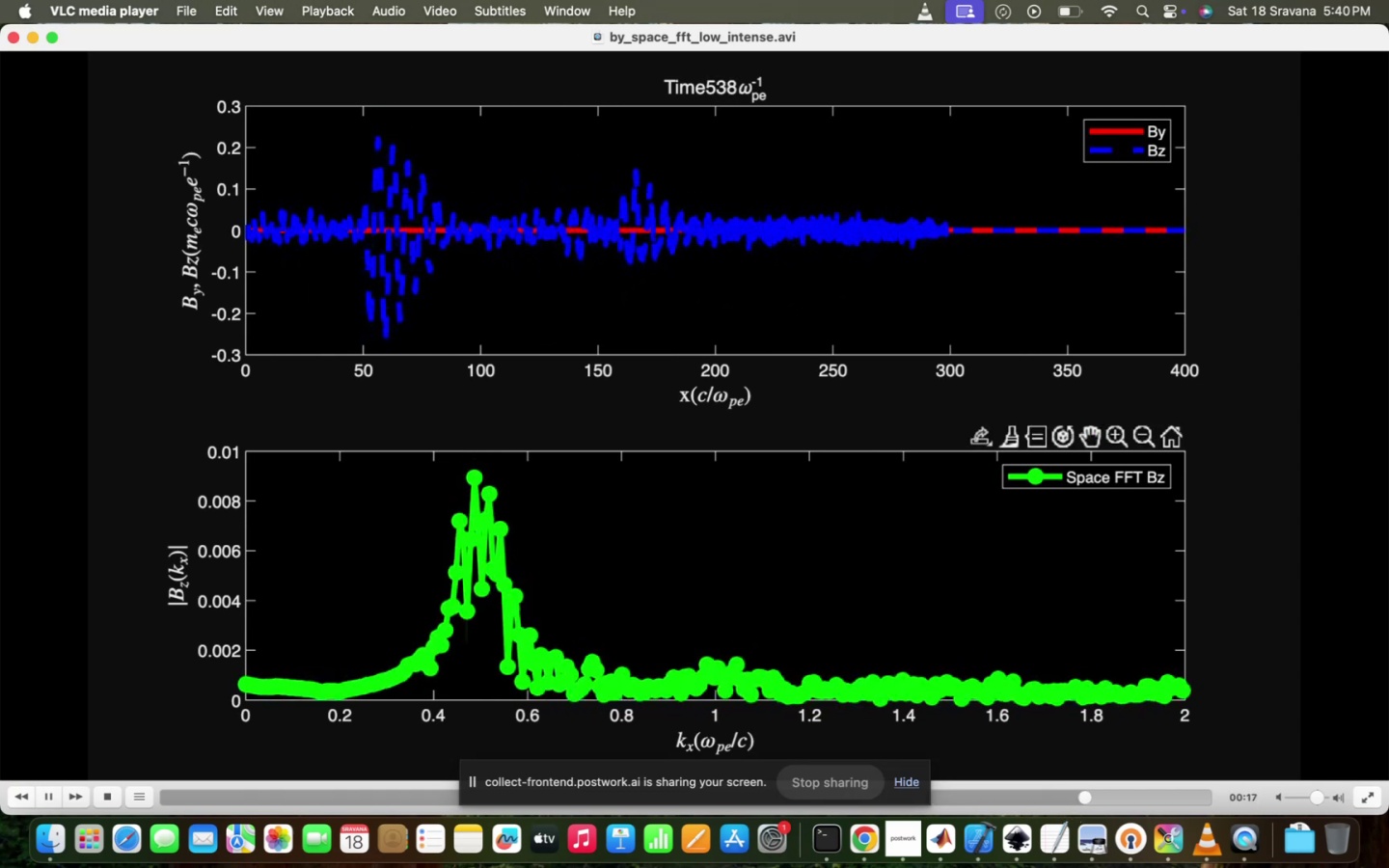 
left_click([182, 449])
 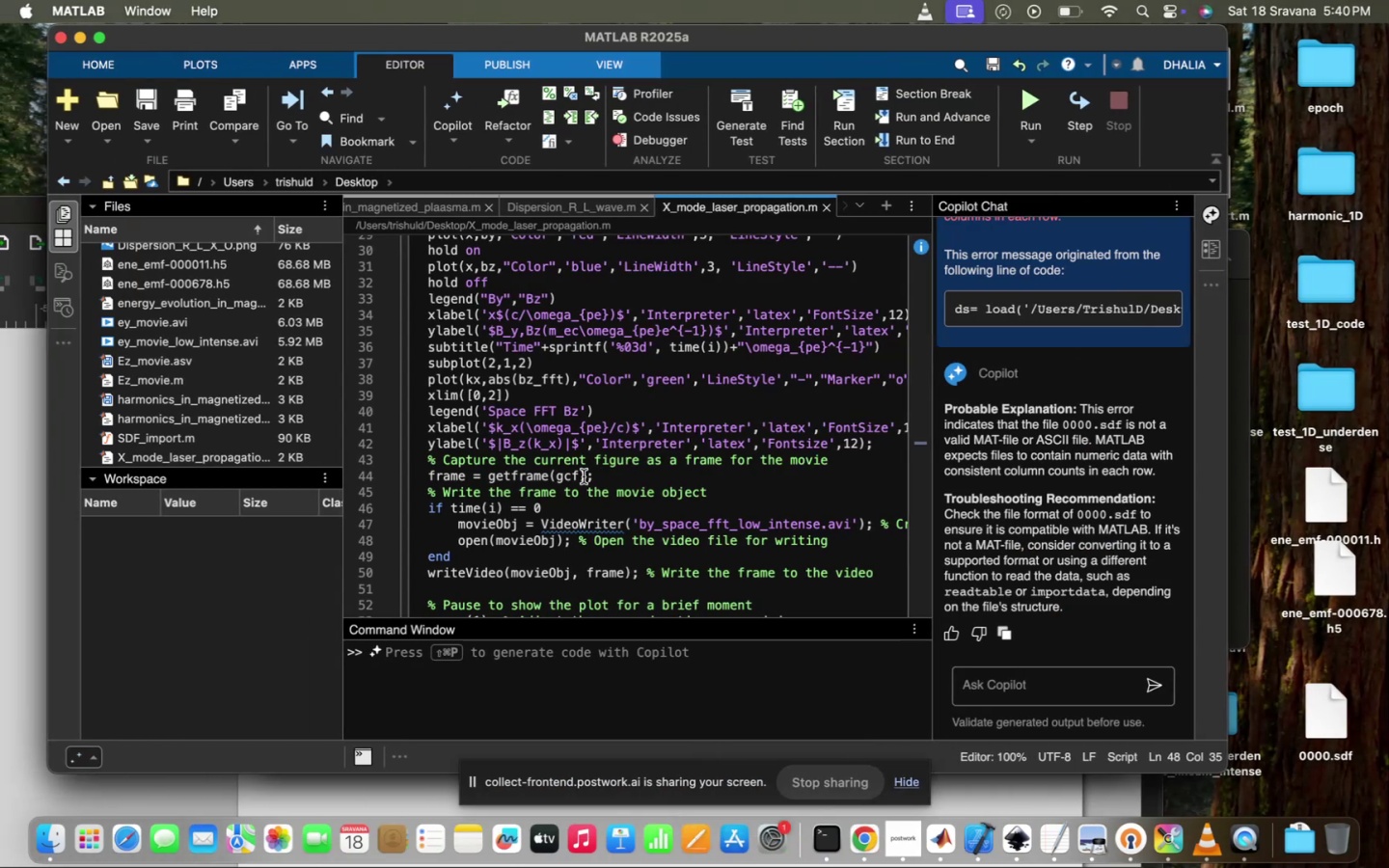 
scroll: coordinate [664, 611], scroll_direction: down, amount: 5.0
 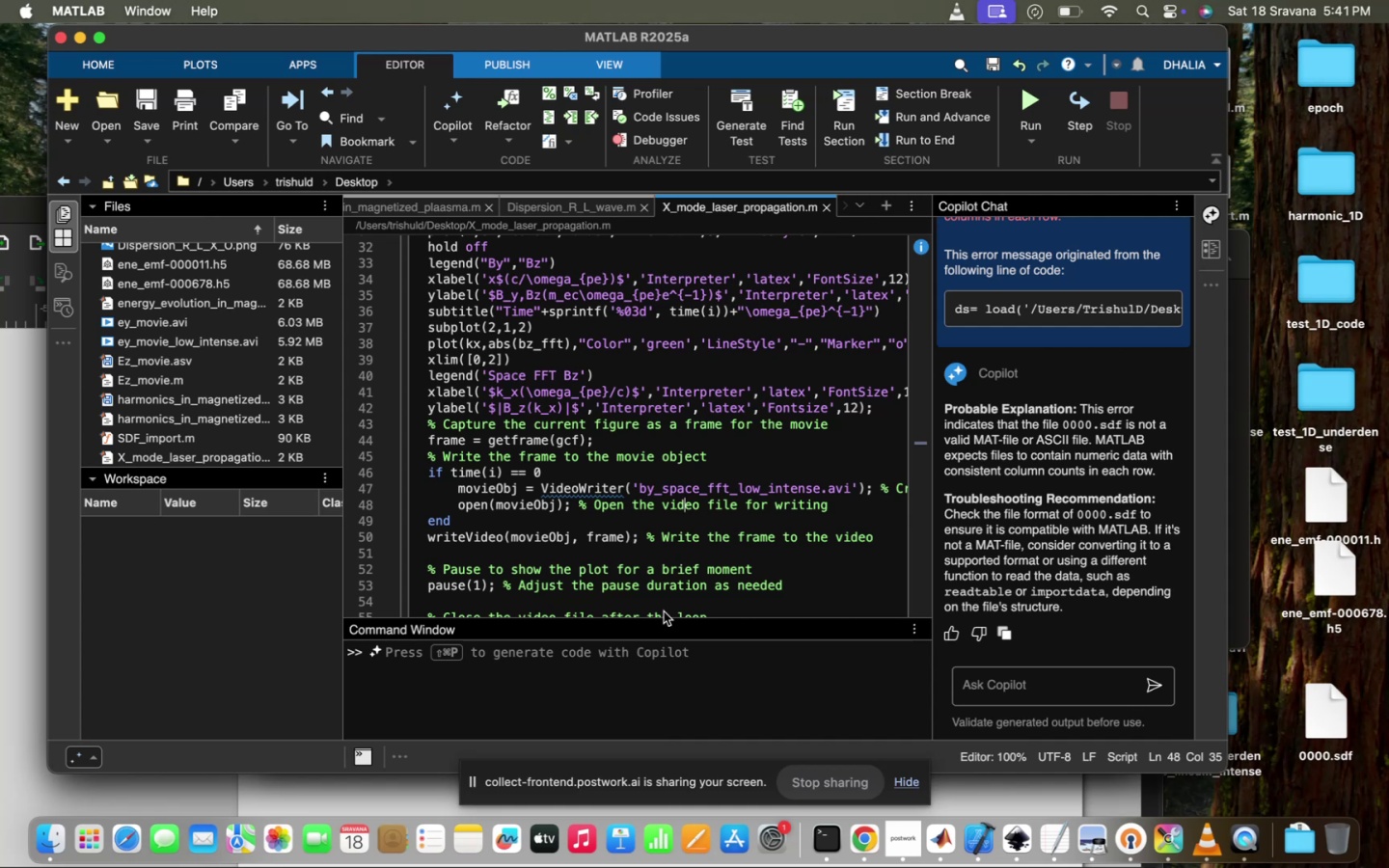 
wait(40.21)
 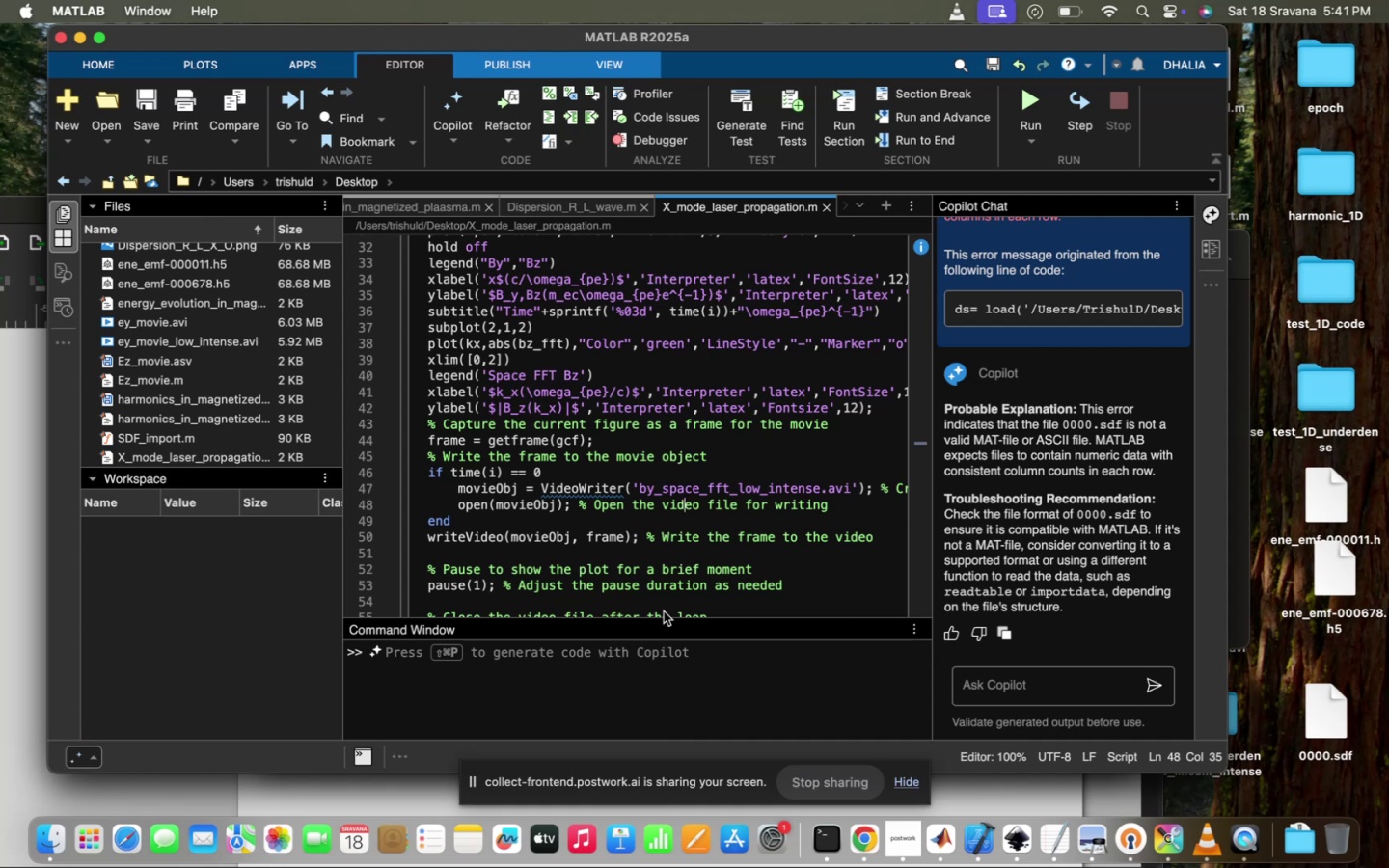 
left_click([526, 518])
 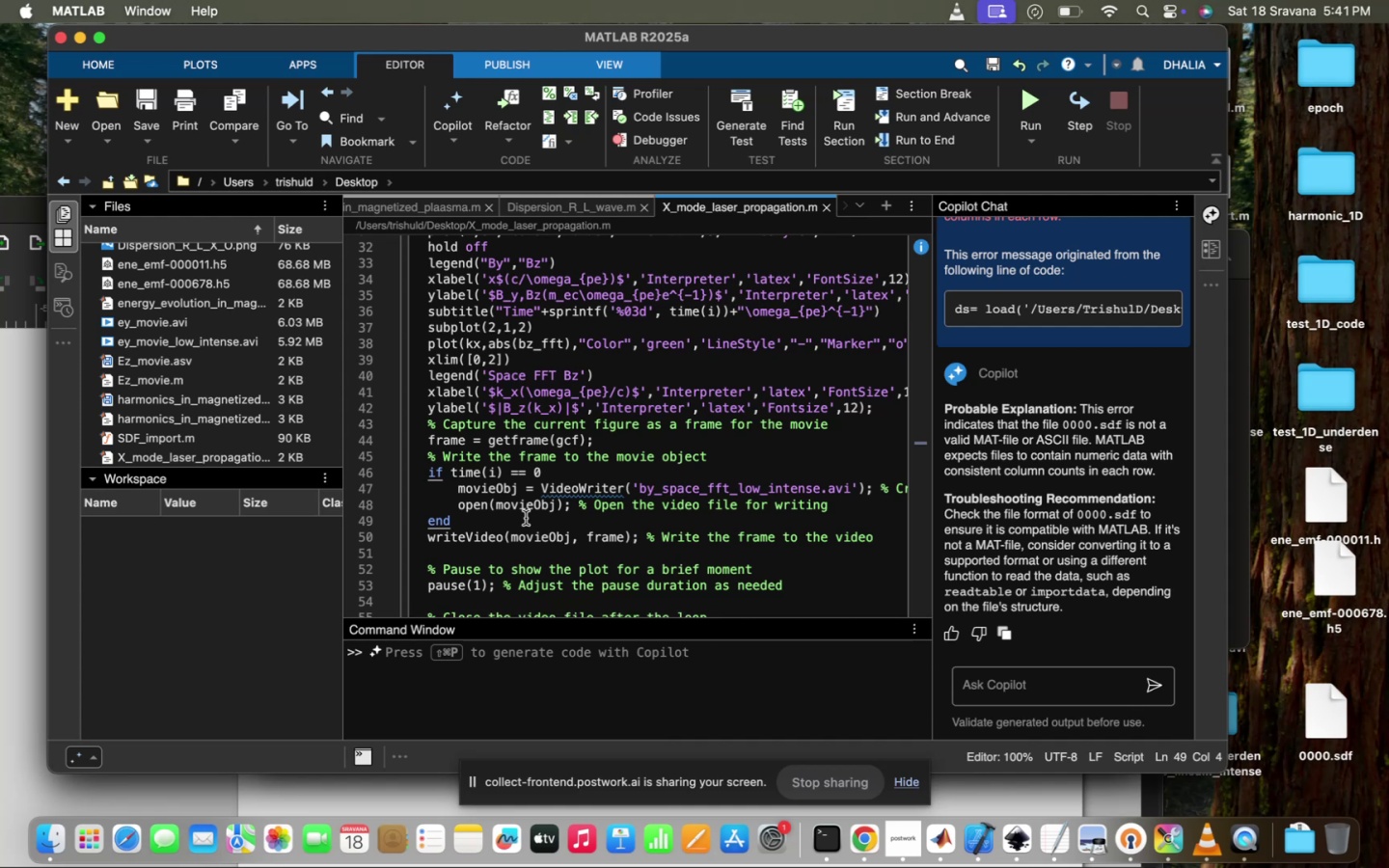 
scroll: coordinate [524, 512], scroll_direction: up, amount: 125.0
 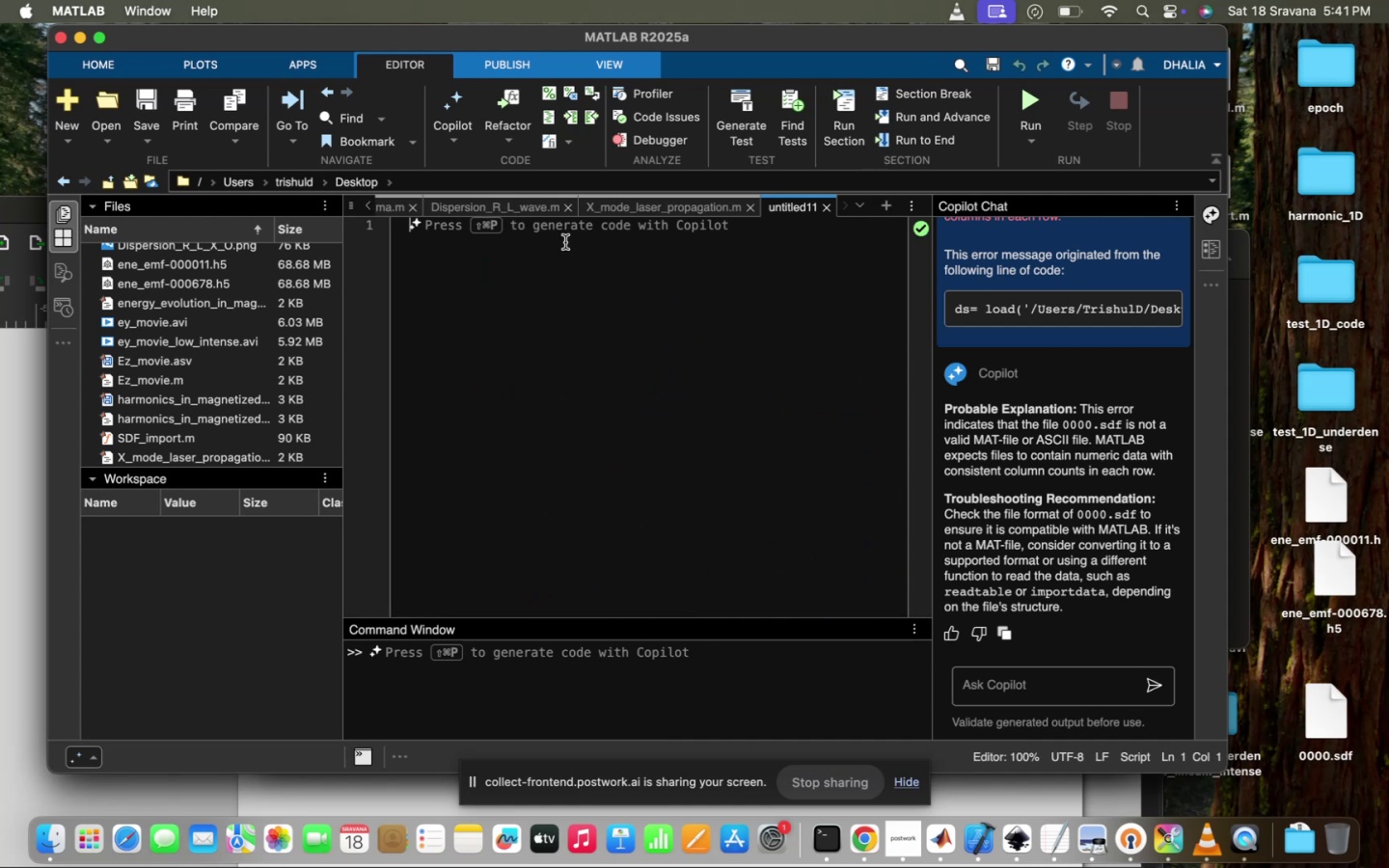 
type(% time FFt)
key(Backspace)
type(T)
 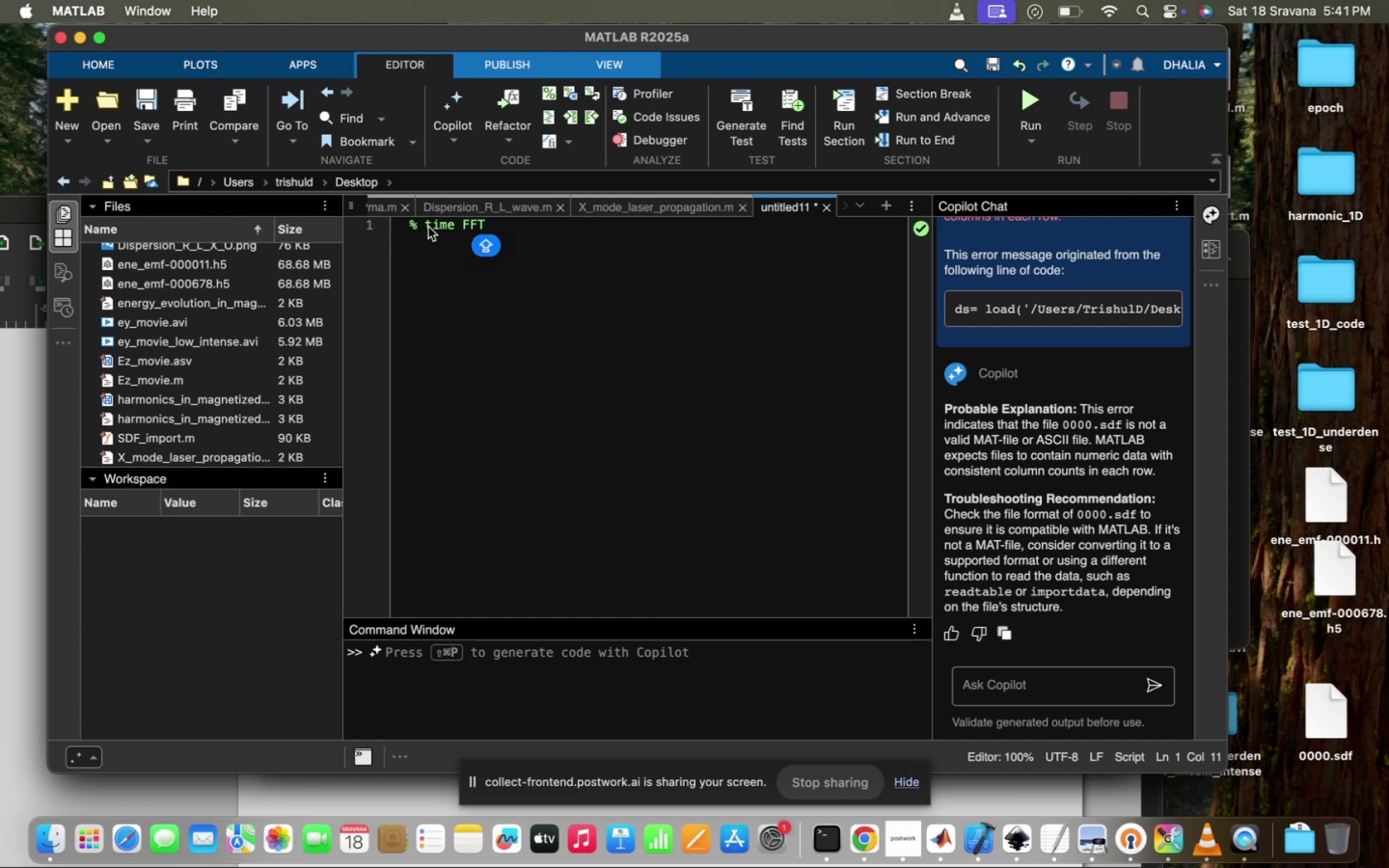 
left_click([419, 225])
 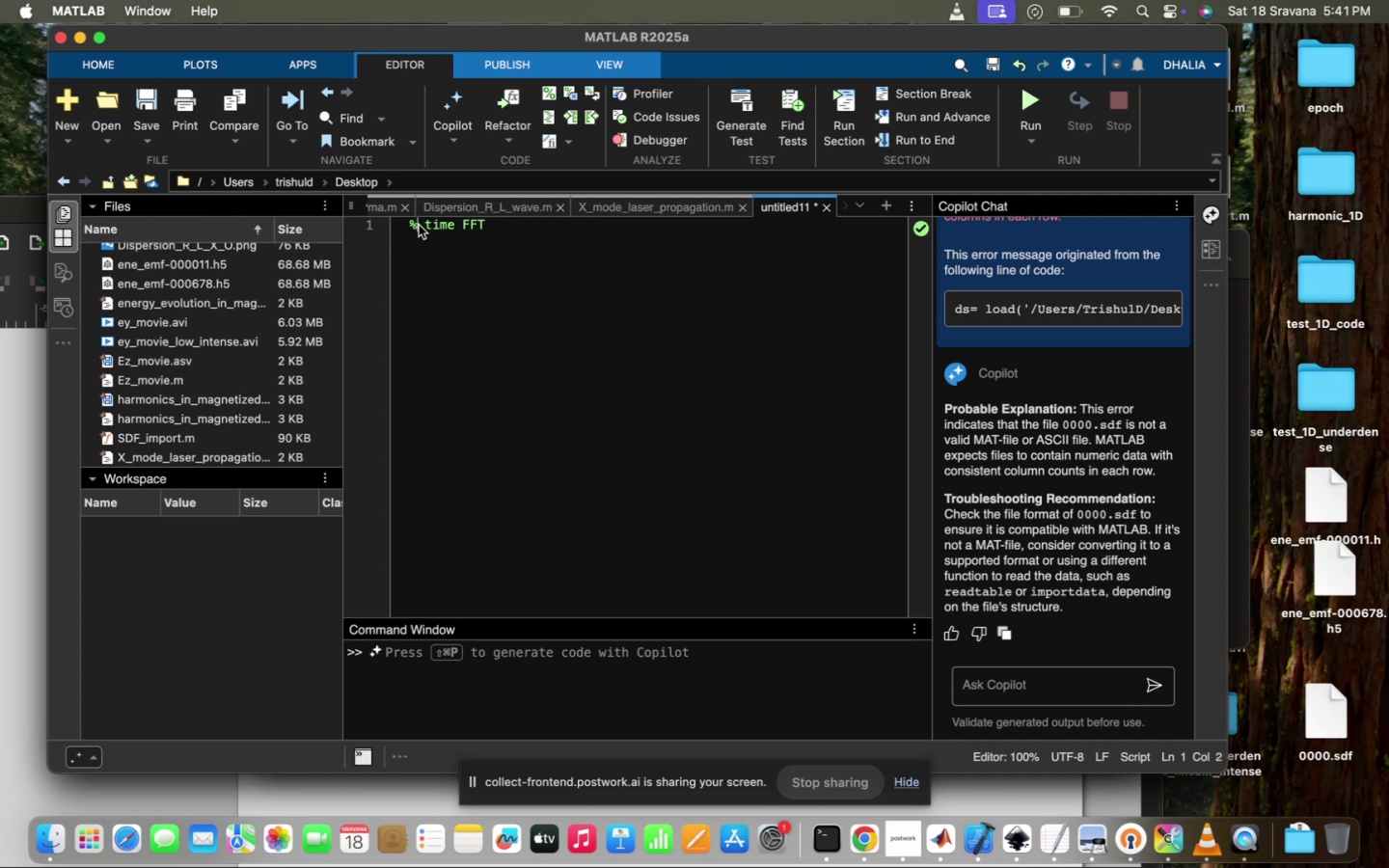 
key(Shift+ShiftRight)
 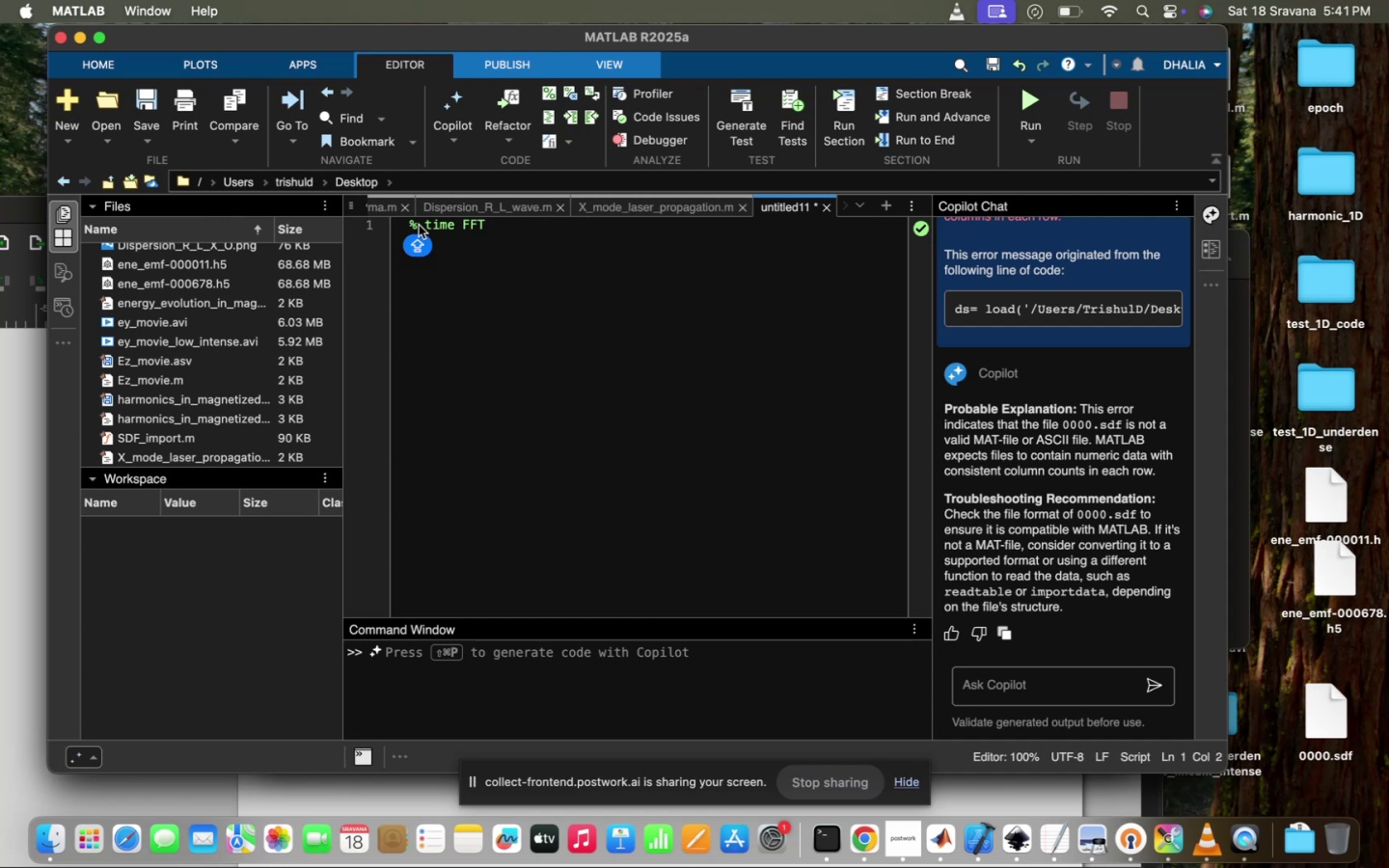 
key(Shift+5)
 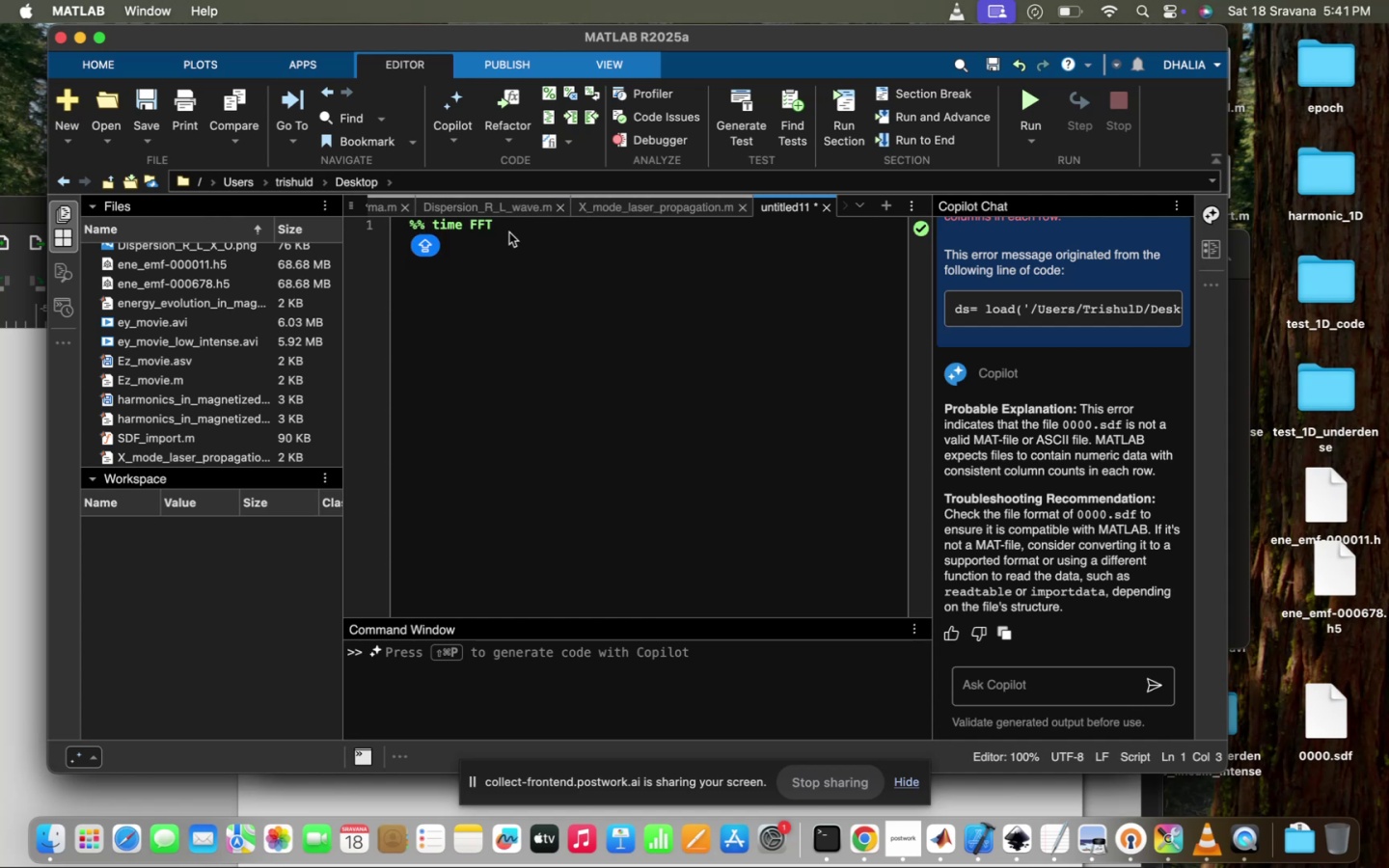 
left_click([509, 232])
 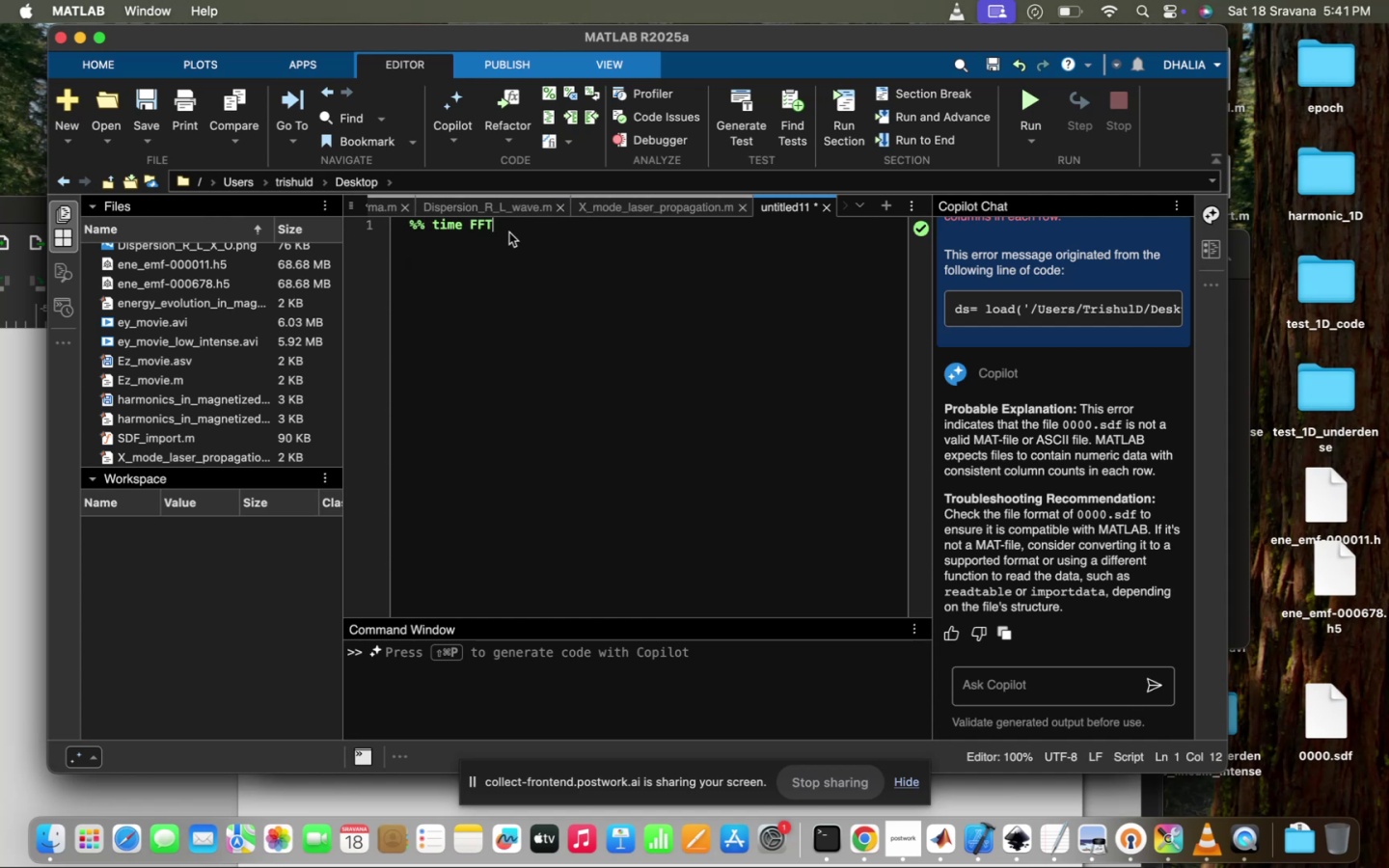 
type( OF )
key(Backspace)
key(Backspace)
key(Backspace)
type(of )
 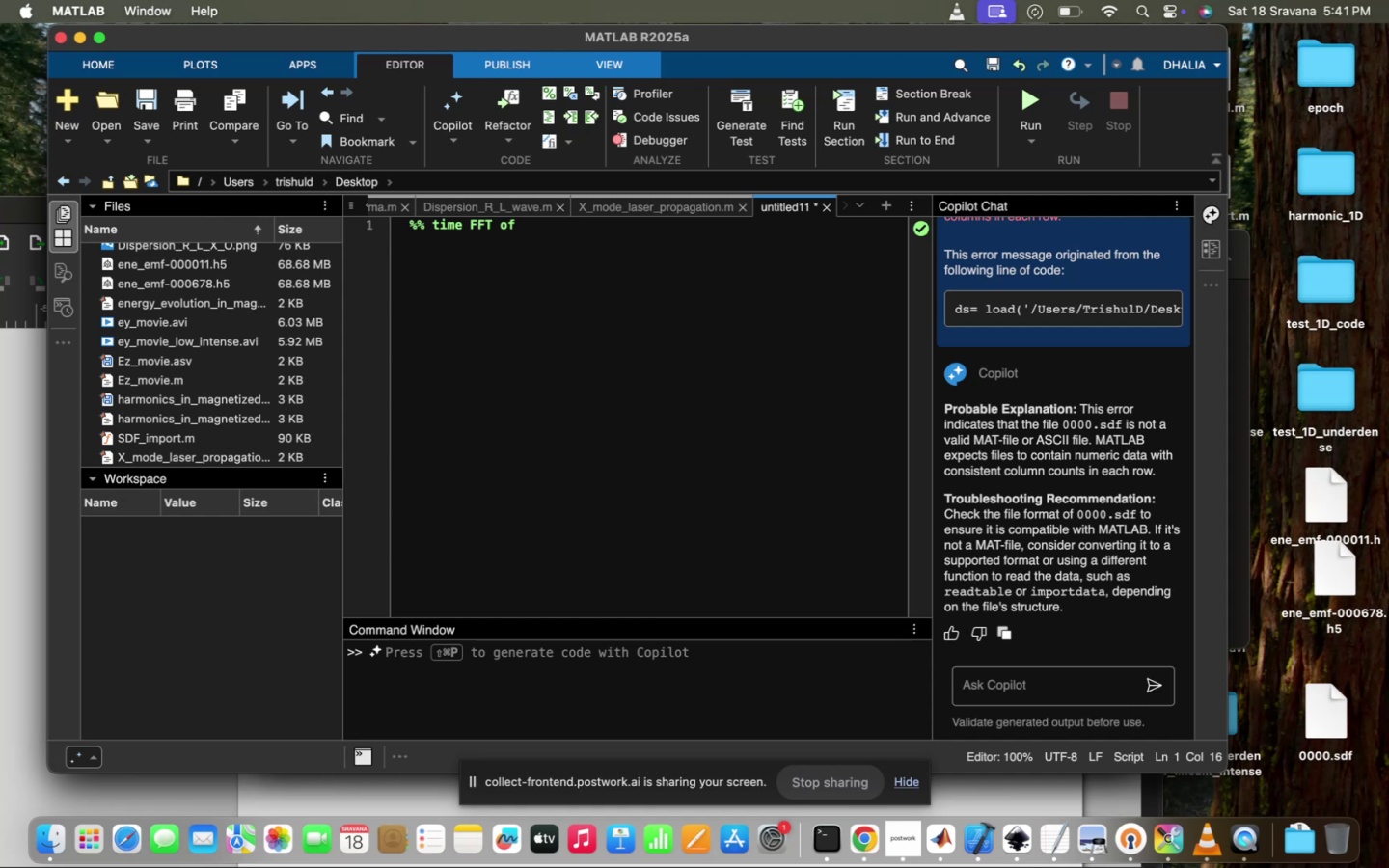 
type(lasse)
key(Backspace)
key(Backspace)
key(Backspace)
key(Backspace)
type(aser propagation esure )
key(Backspace)
type(s)
key(Backspace)
key(Backspace)
key(Backspace)
key(Backspace)
key(Backspace)
key(Backspace)
type(shows actually freq)
key(Backspace)
key(Backspace)
key(Backspace)
key(Backspace)
type(harmonc)
key(Backspace)
type(ics frequency inside the )
 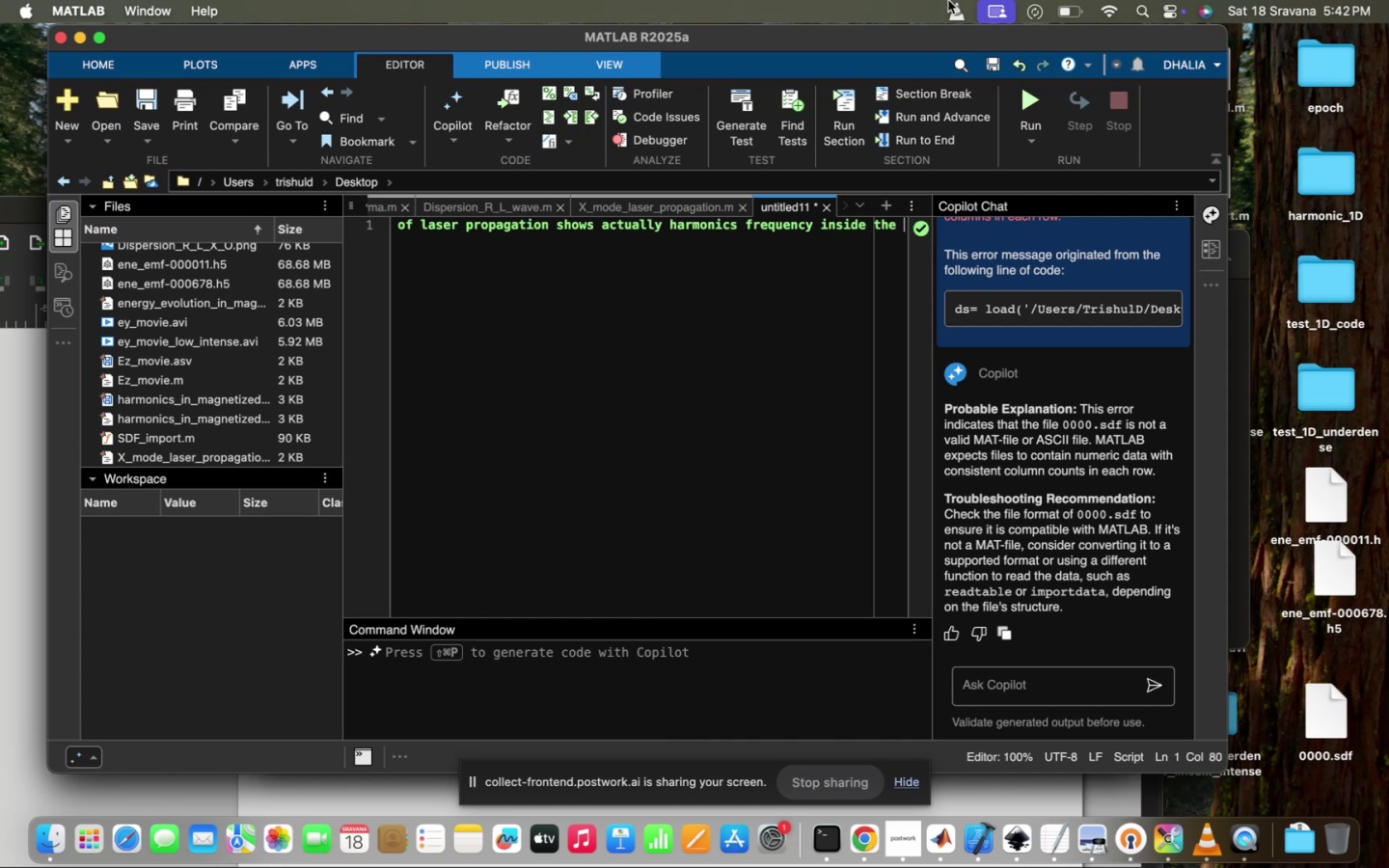 
left_click([1024, 0])
 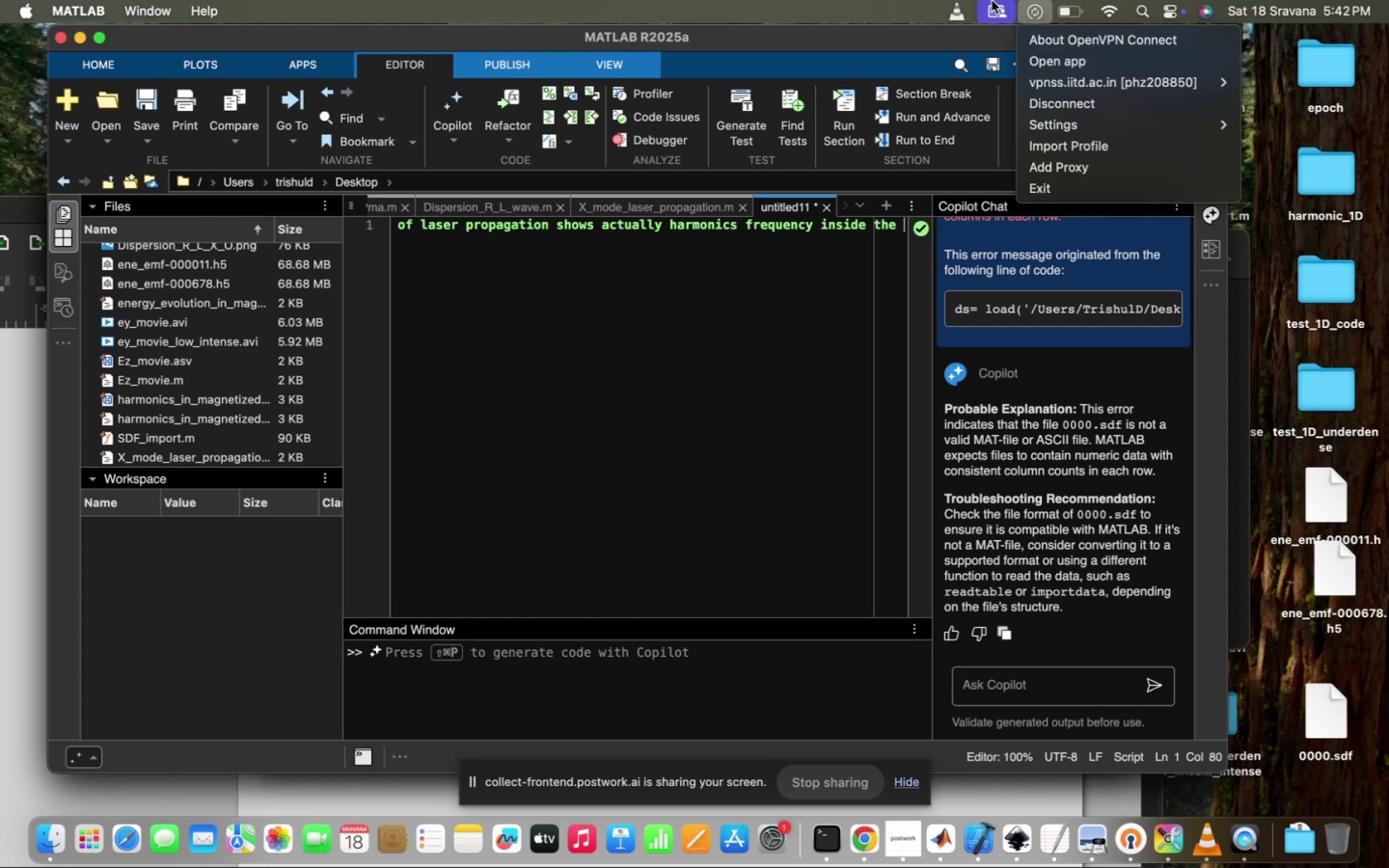 
left_click([992, 0])
 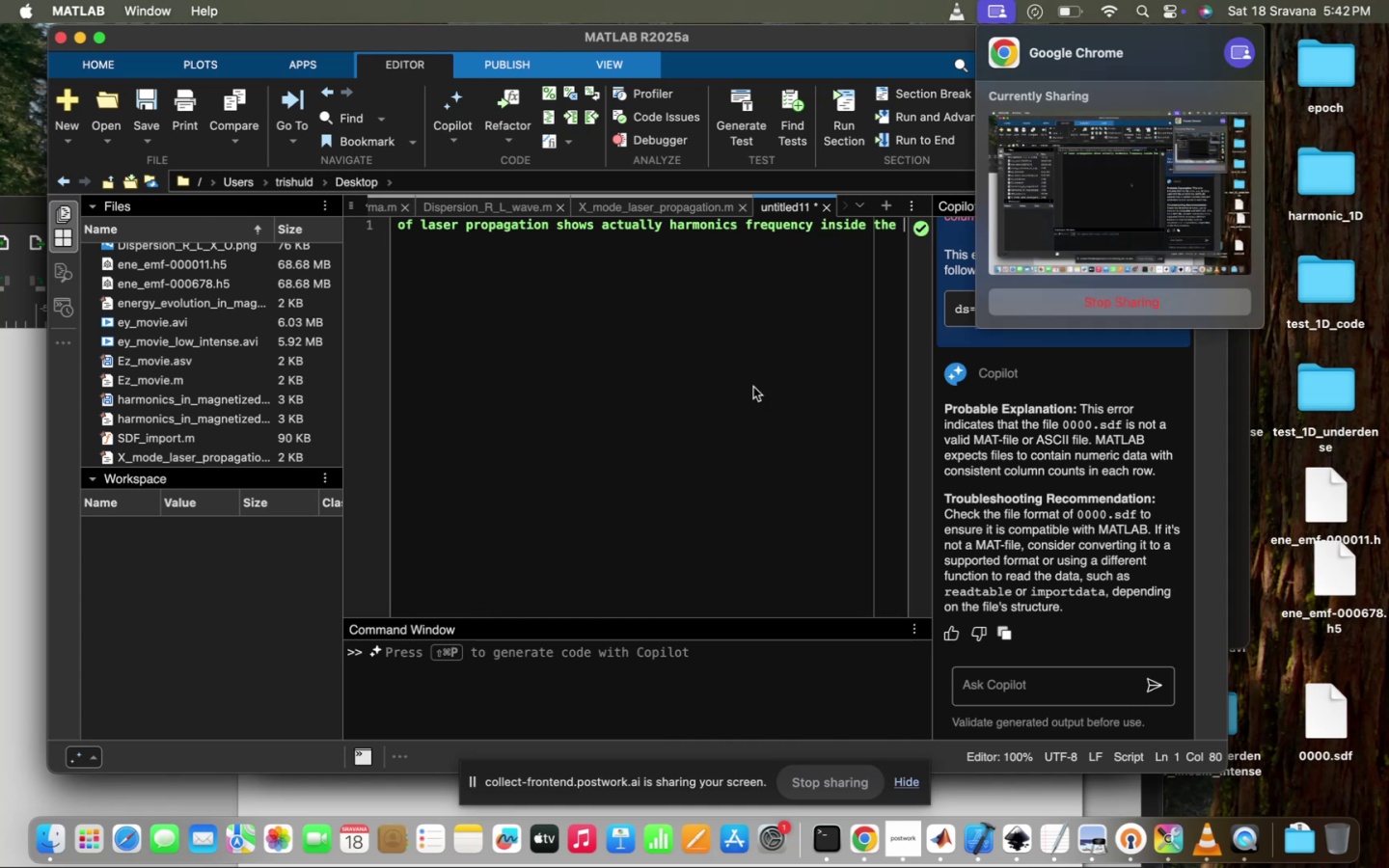 
left_click([753, 387])
 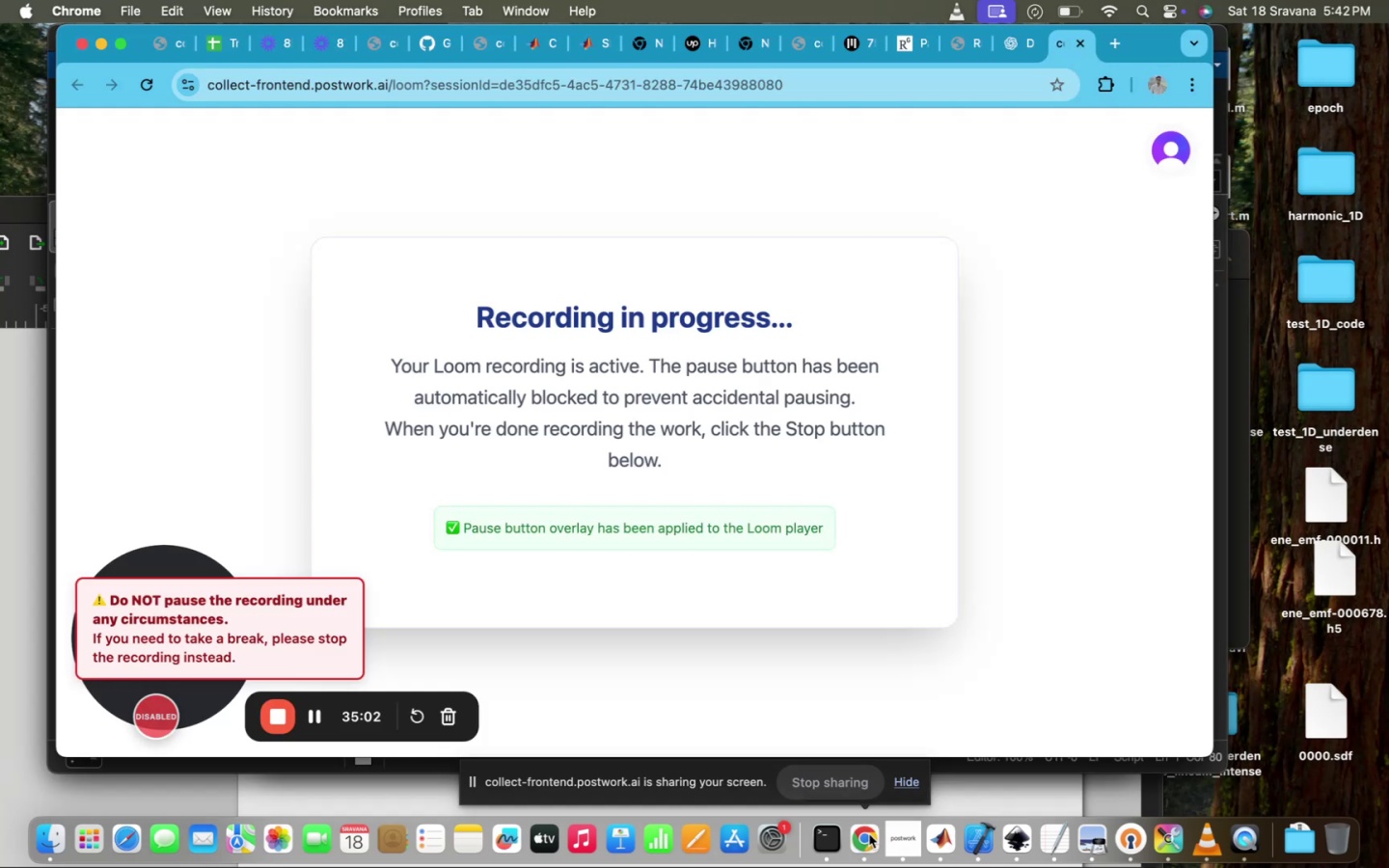 
wait(8.02)
 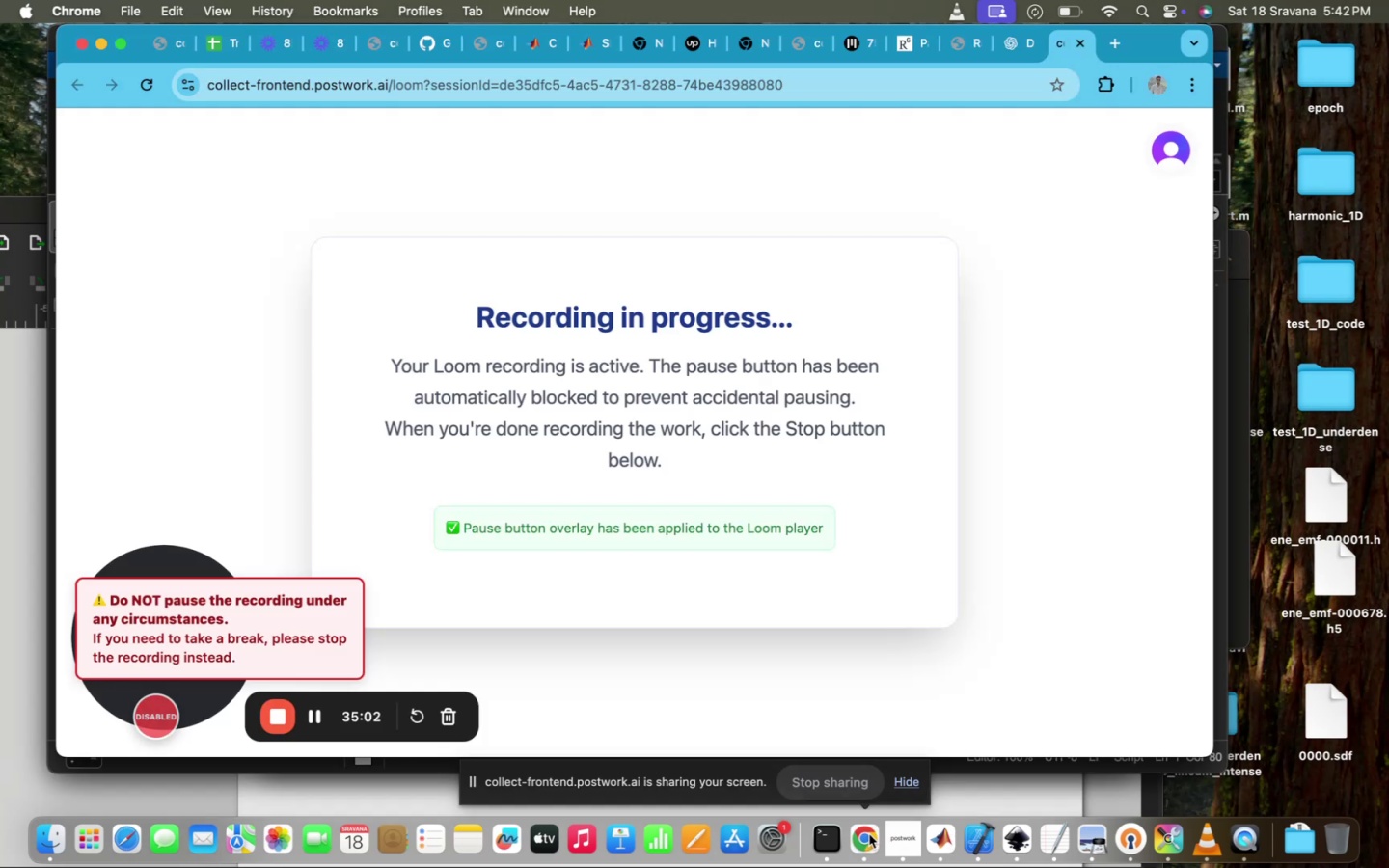 
left_click([967, 51])
 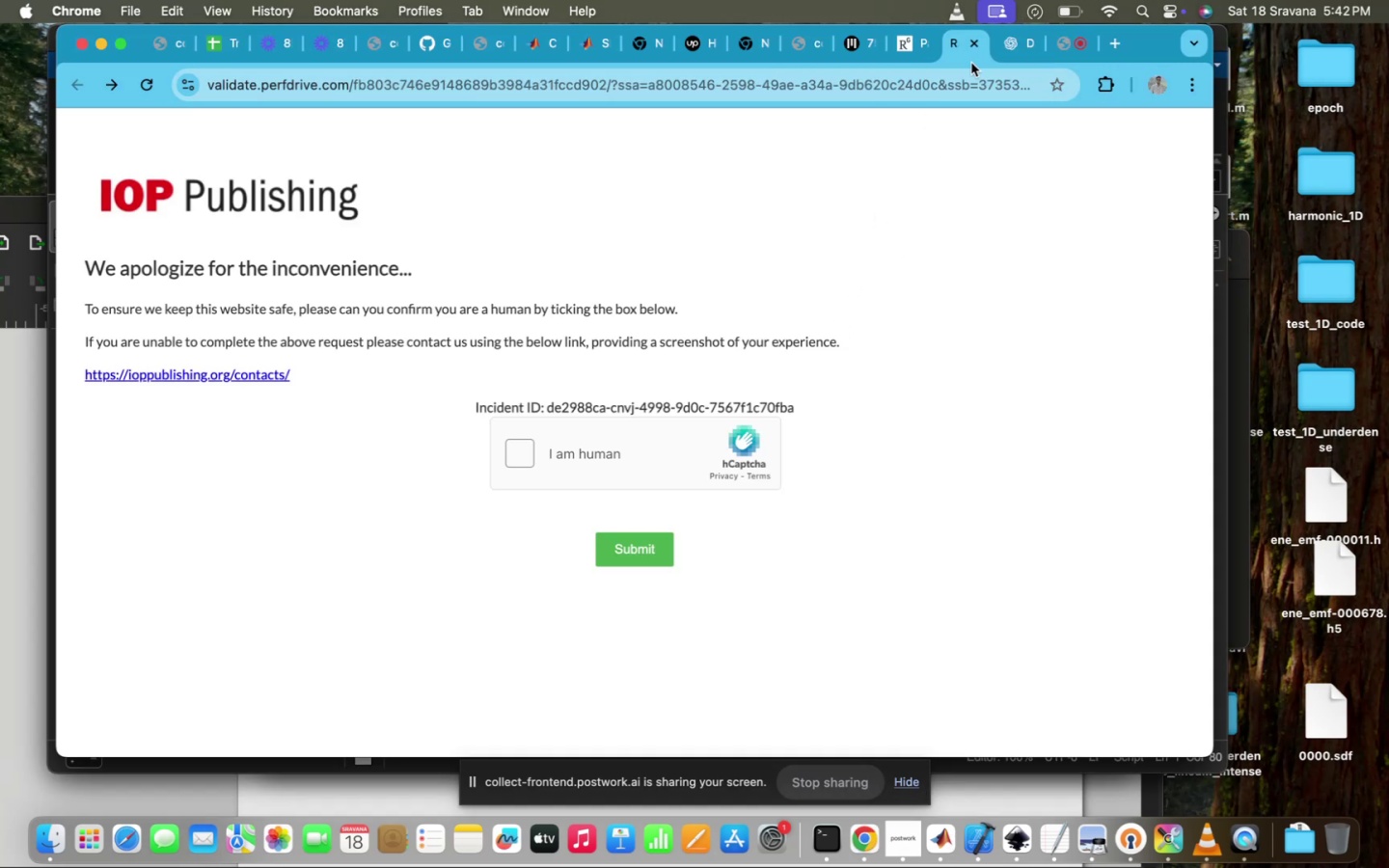 
left_click([971, 45])
 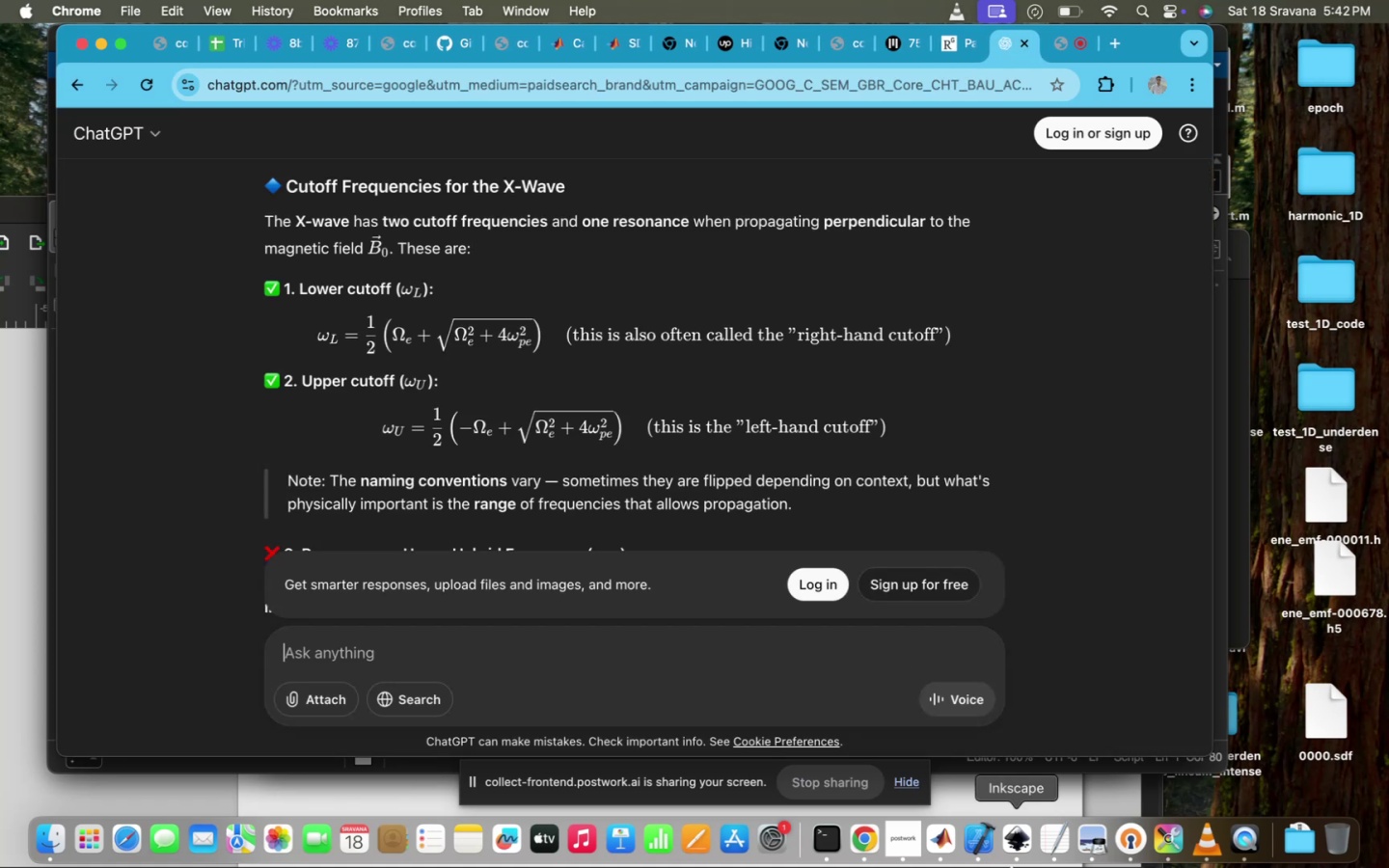 
mouse_move([945, 800])
 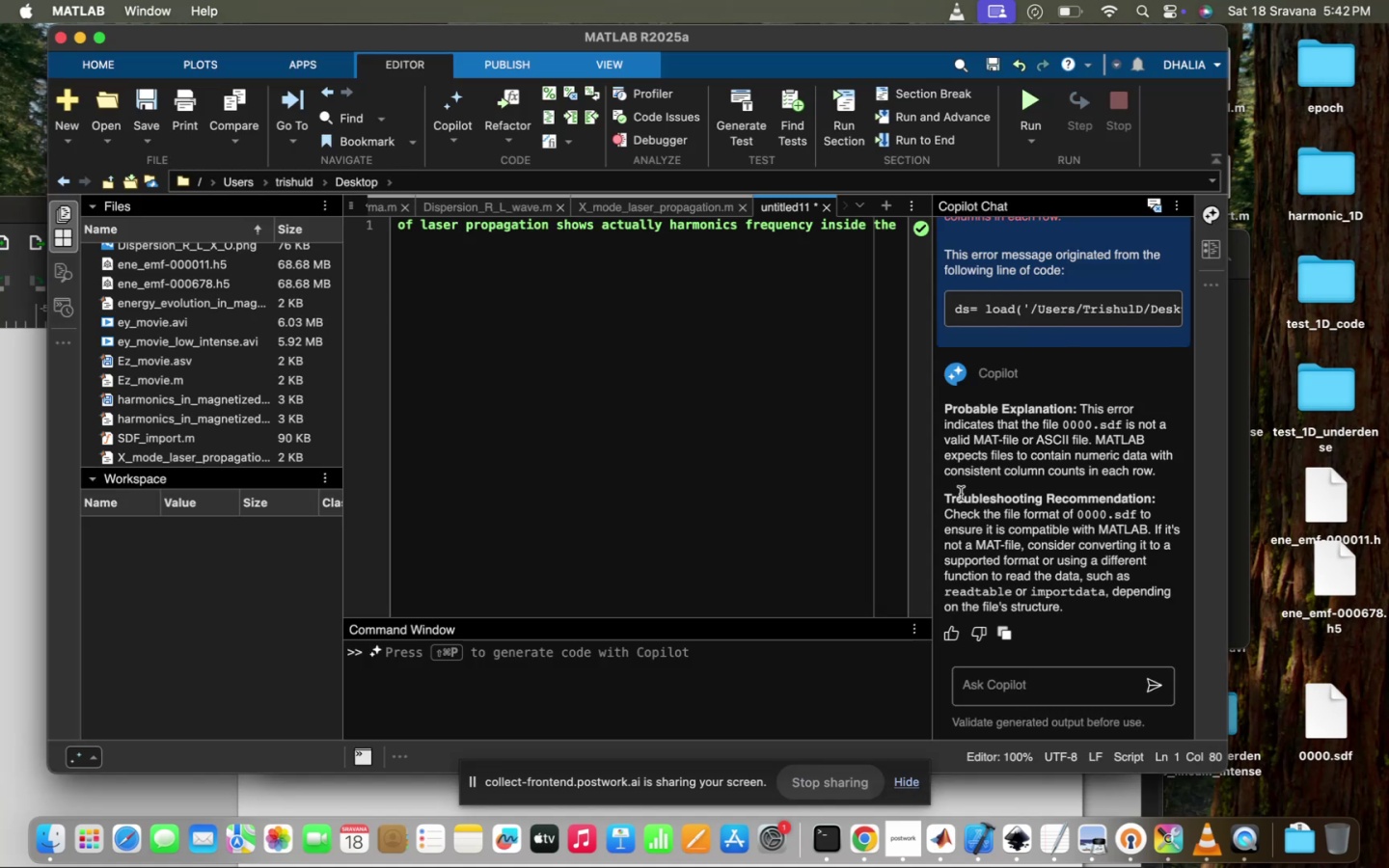 
type(plasma)
 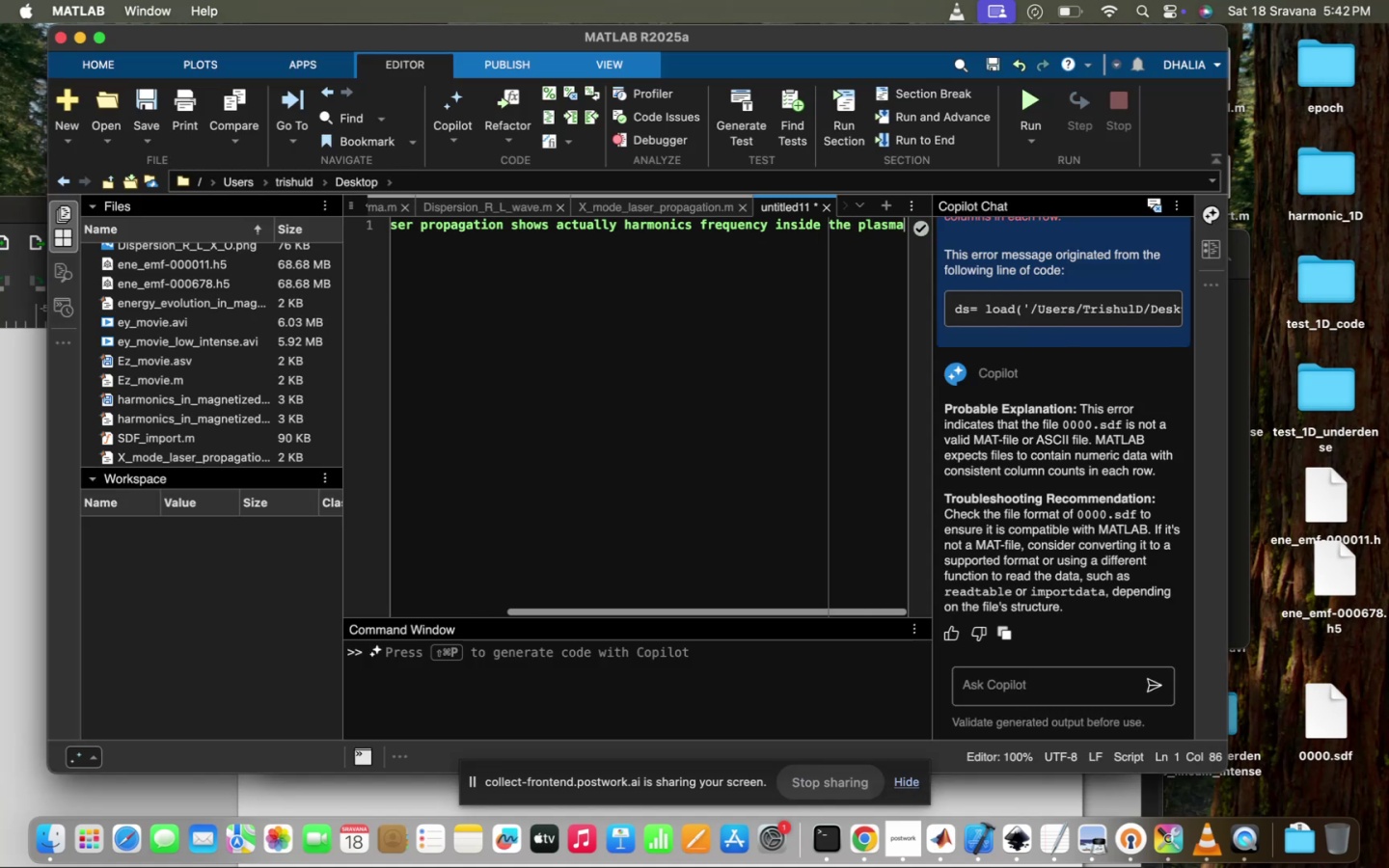 
key(Enter)
 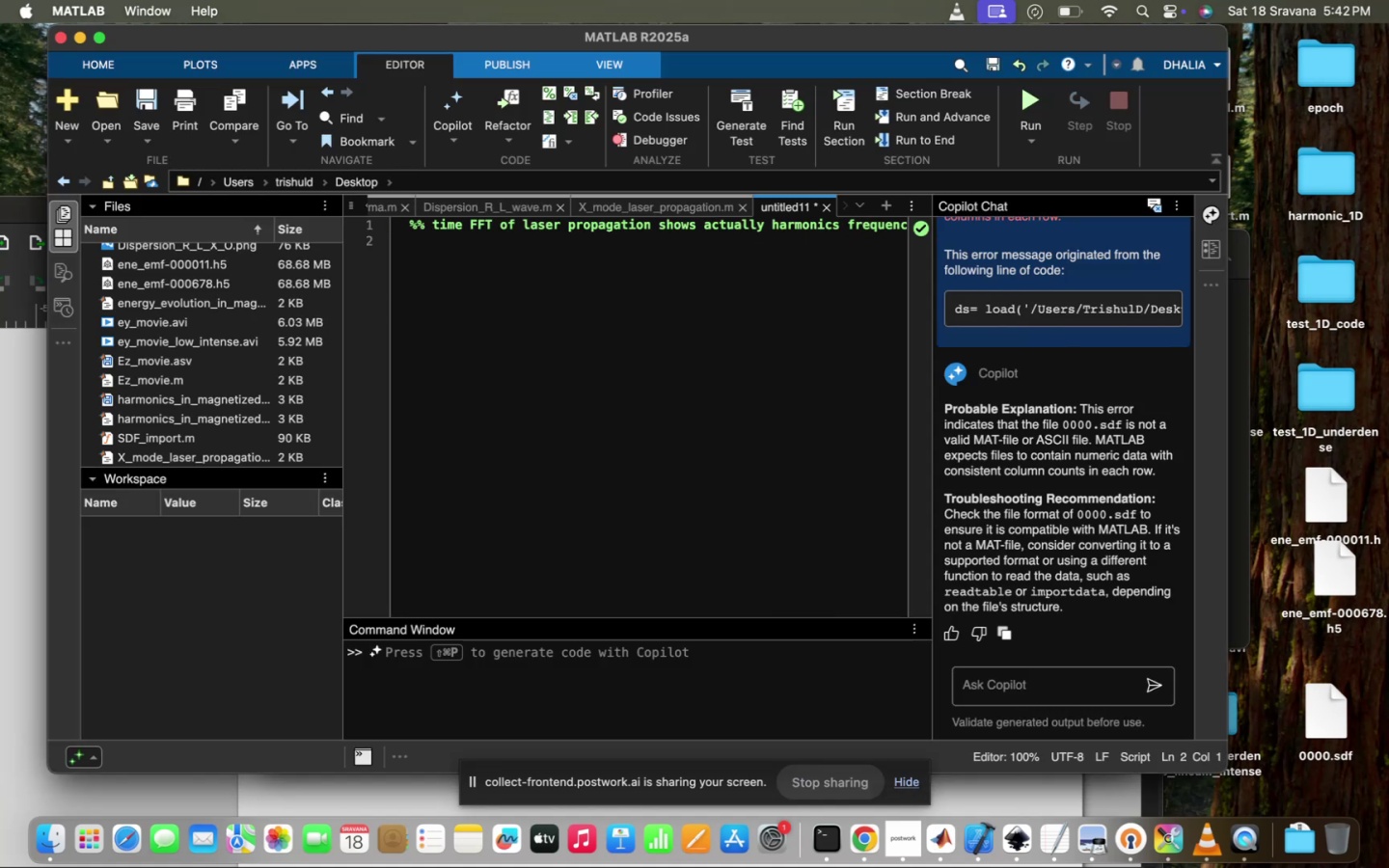 
type(clc;)
 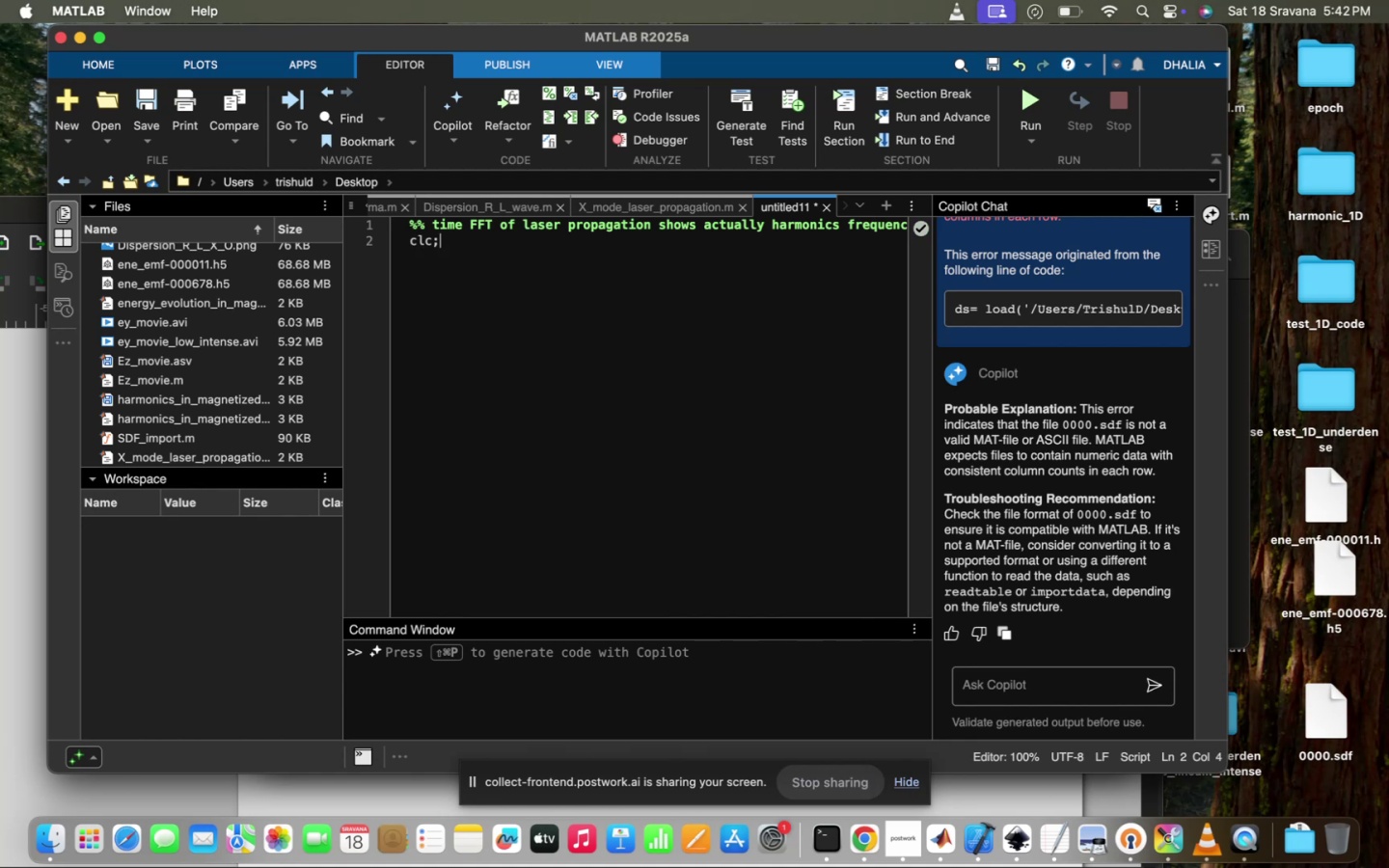 
key(Enter)
 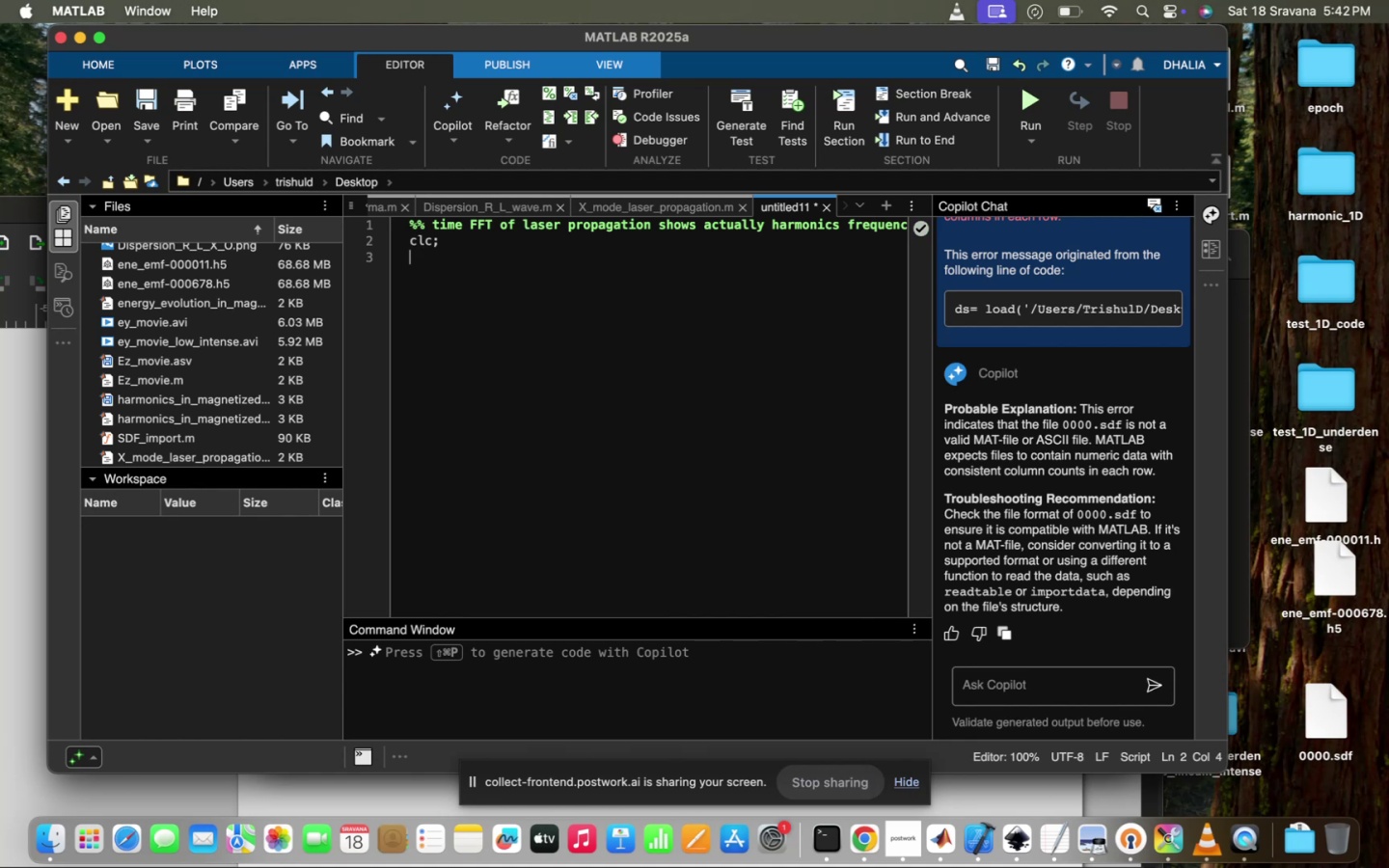 
type(clear;)
 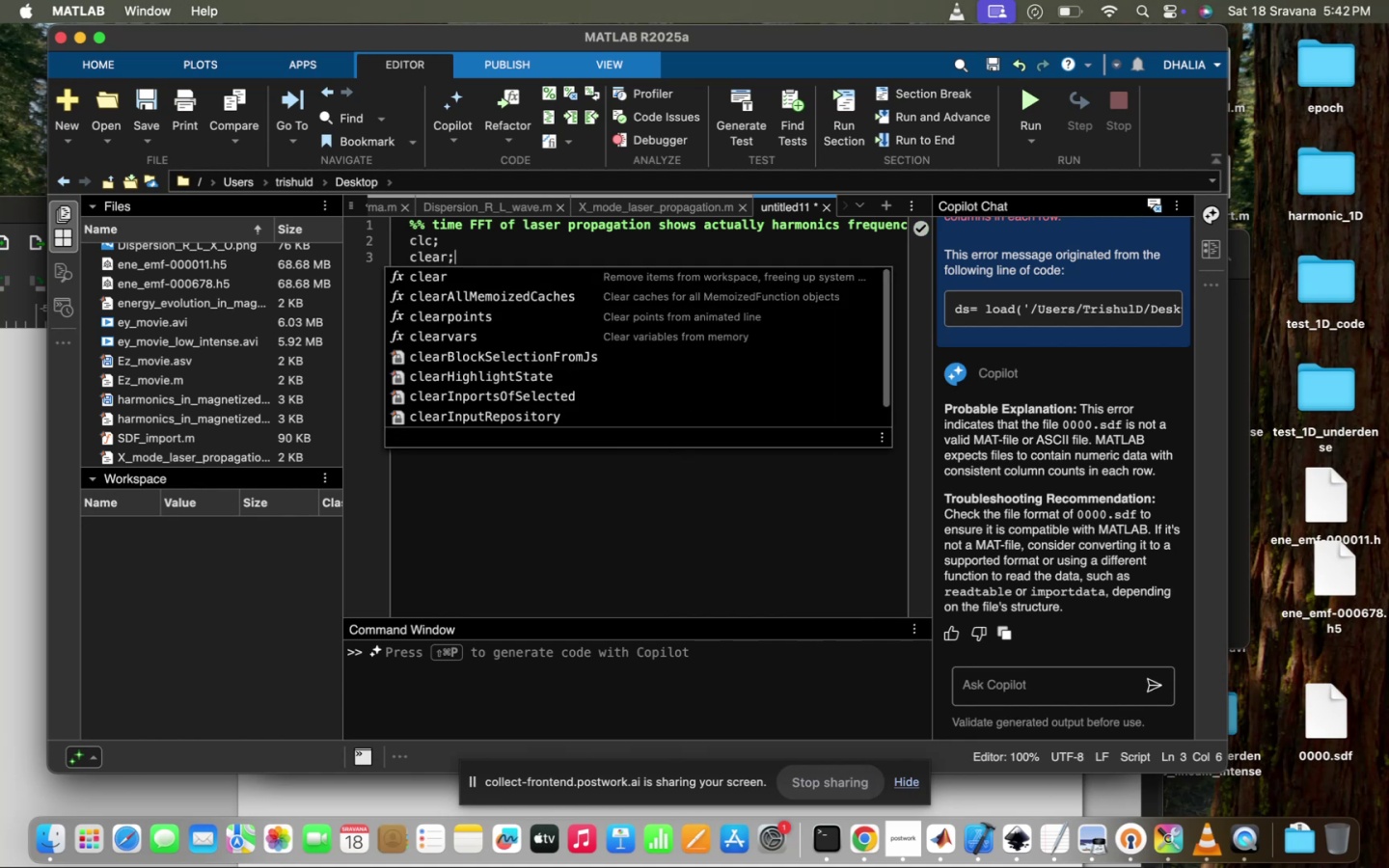 
key(Enter)
 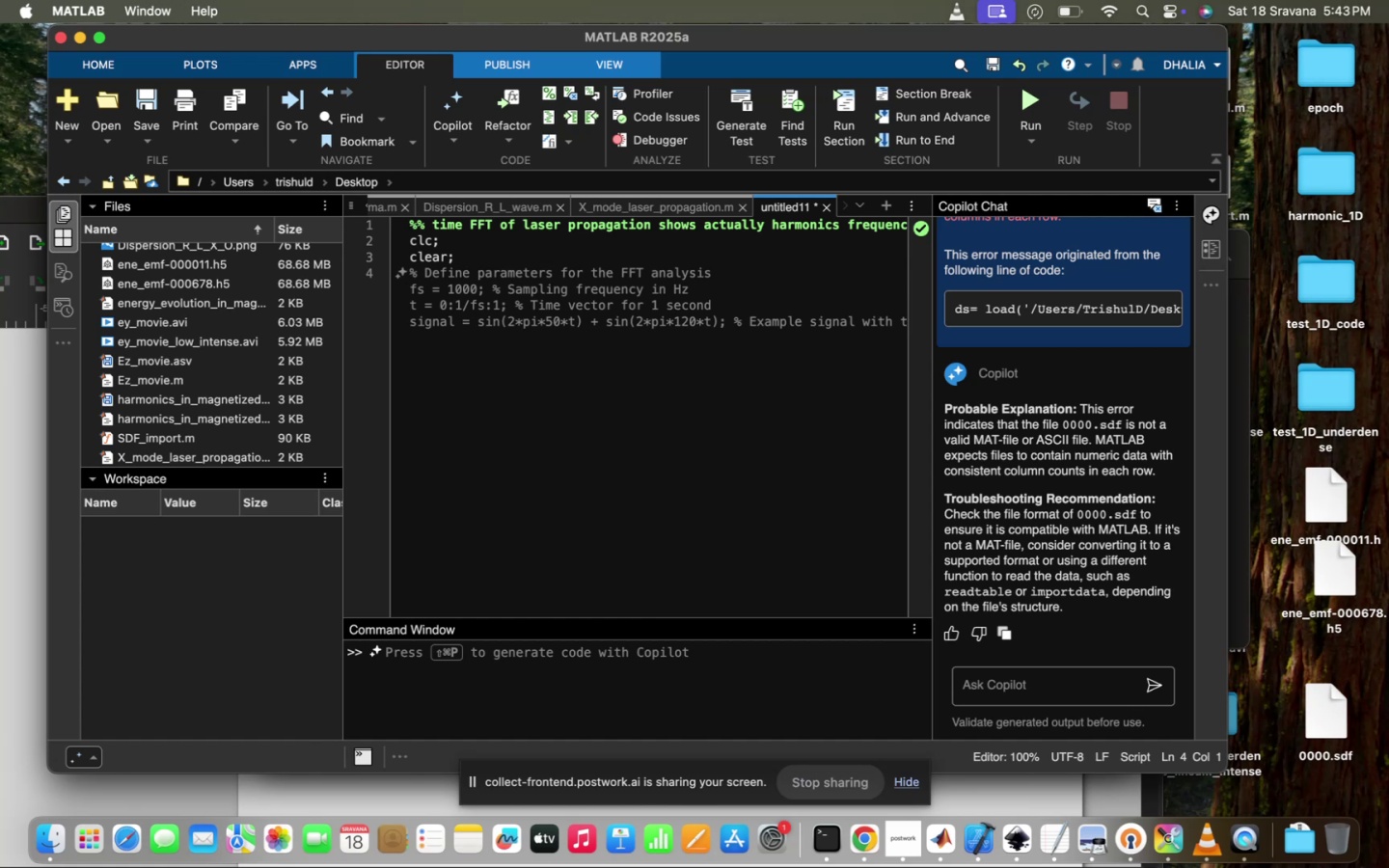 
wait(46.65)
 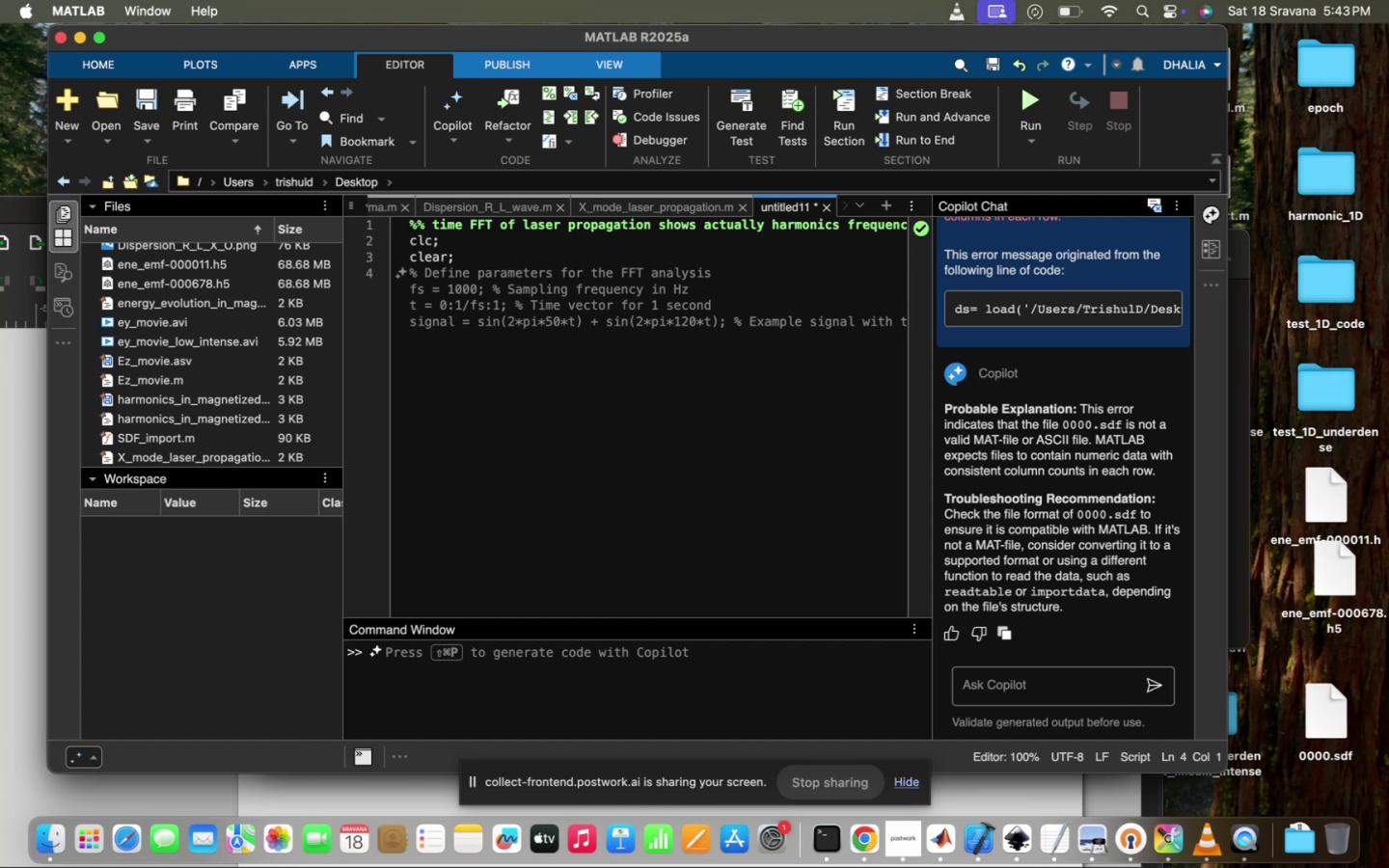 
key(Space)
 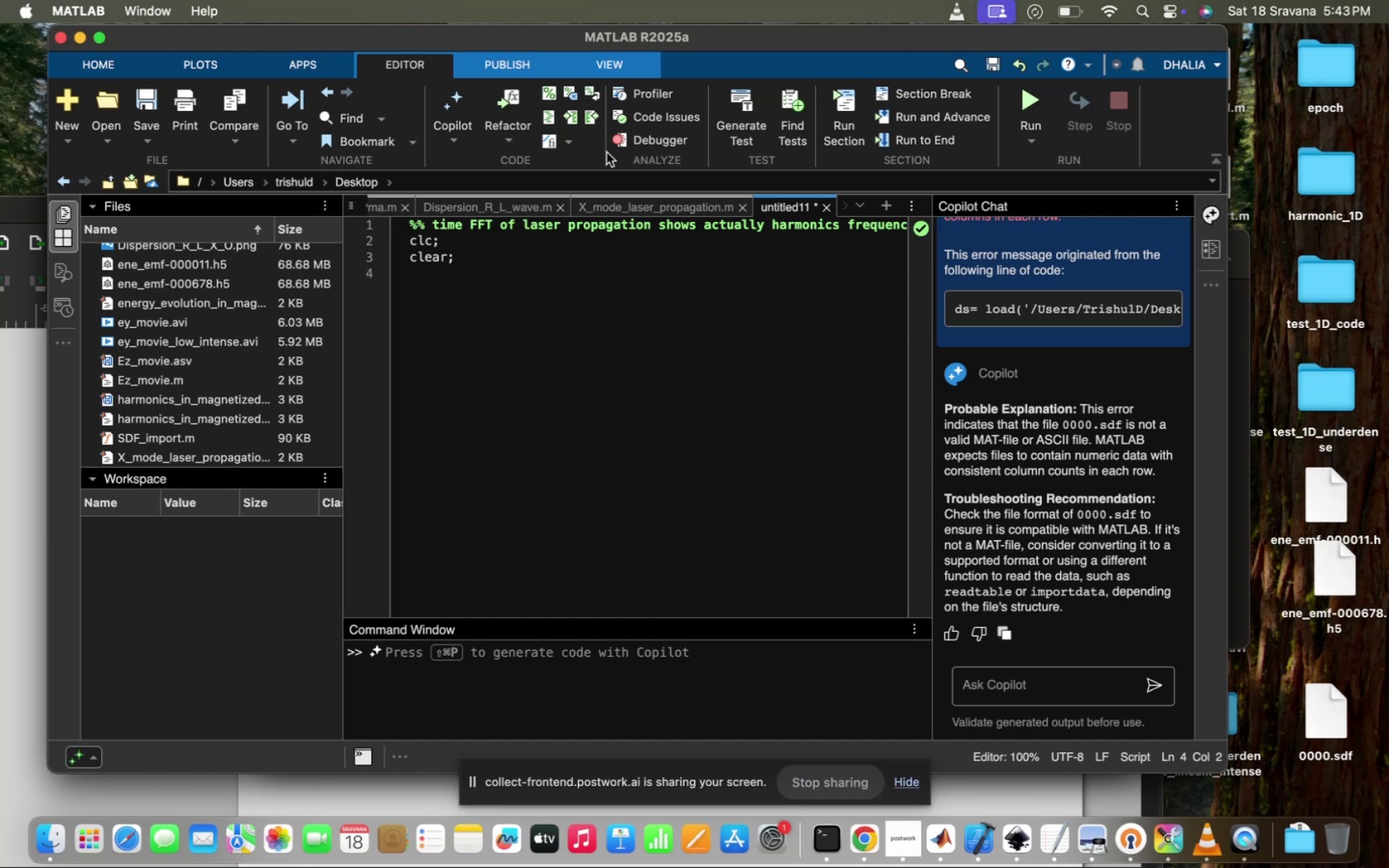 
left_click([637, 211])
 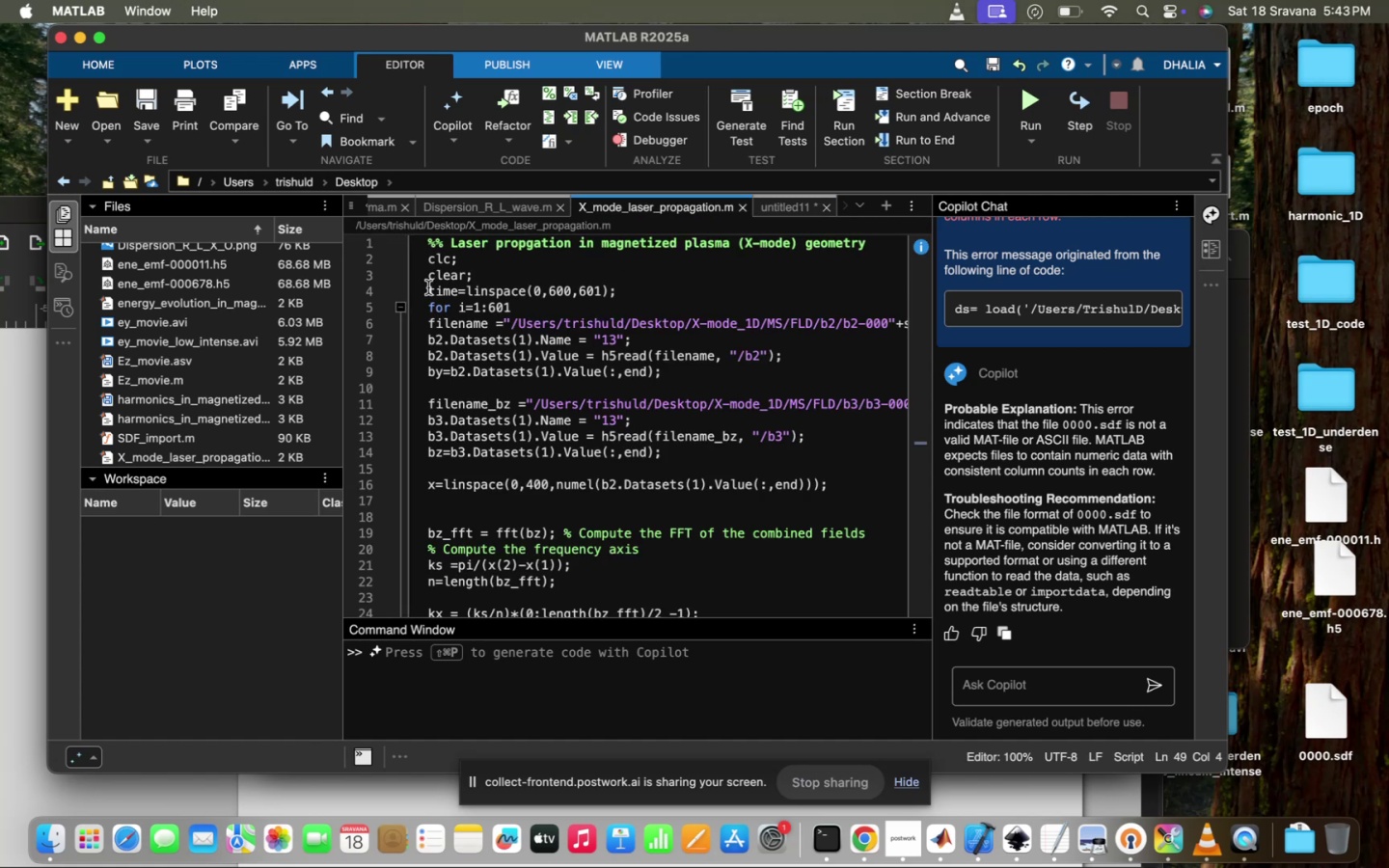 
left_click([452, 403])
 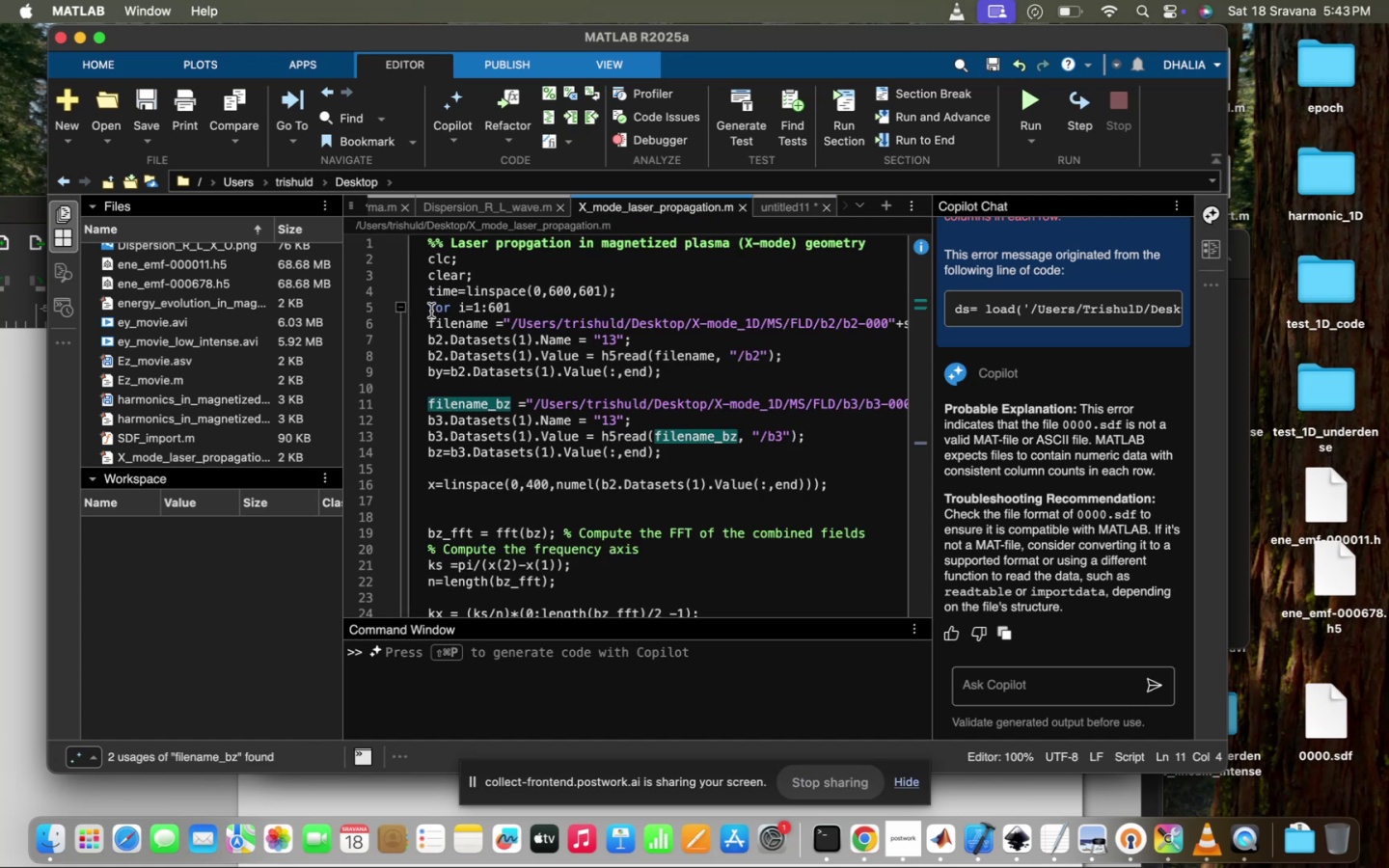 
left_click_drag(start_coordinate=[427, 307], to_coordinate=[670, 457])
 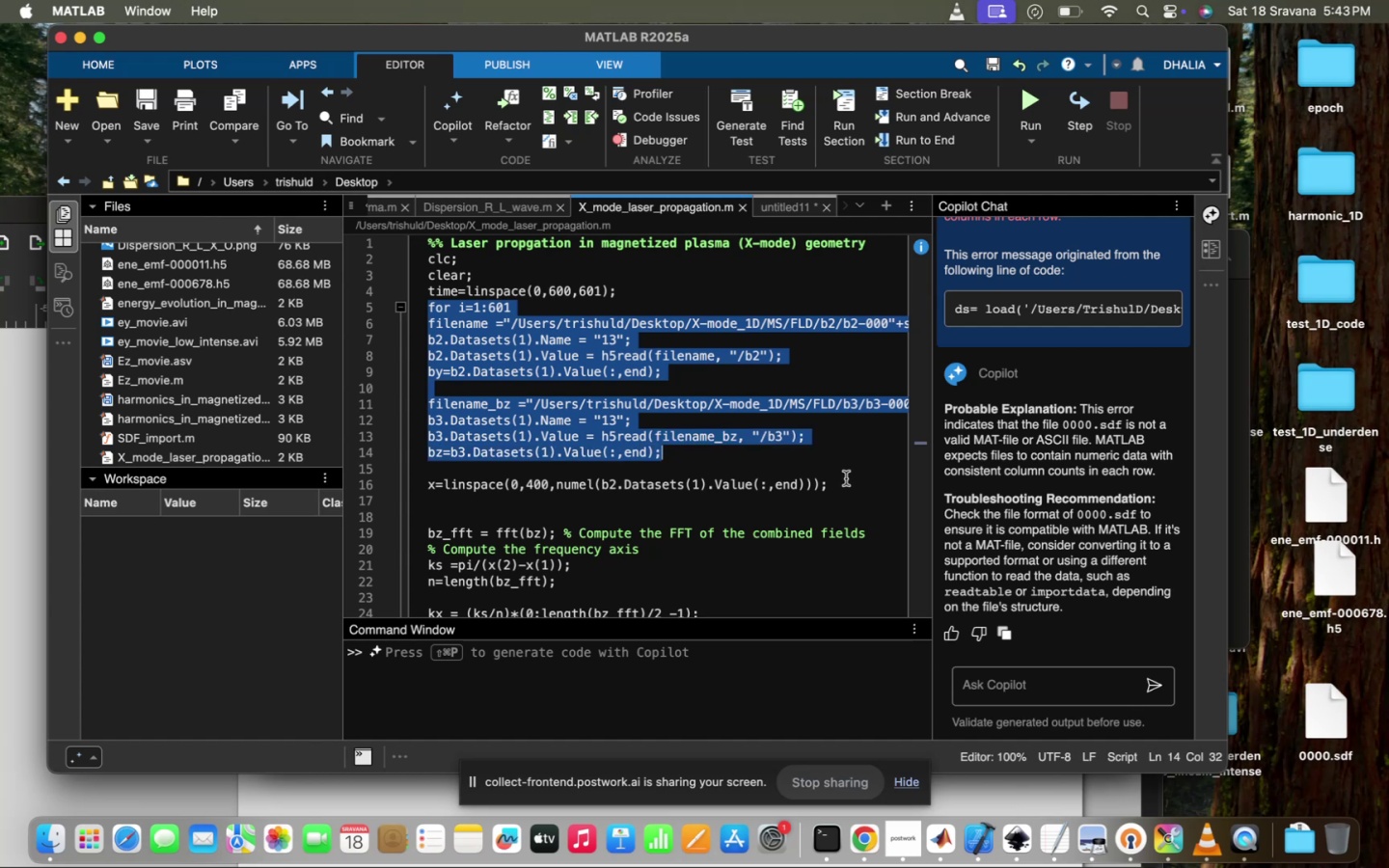 
left_click_drag(start_coordinate=[844, 480], to_coordinate=[456, 374])
 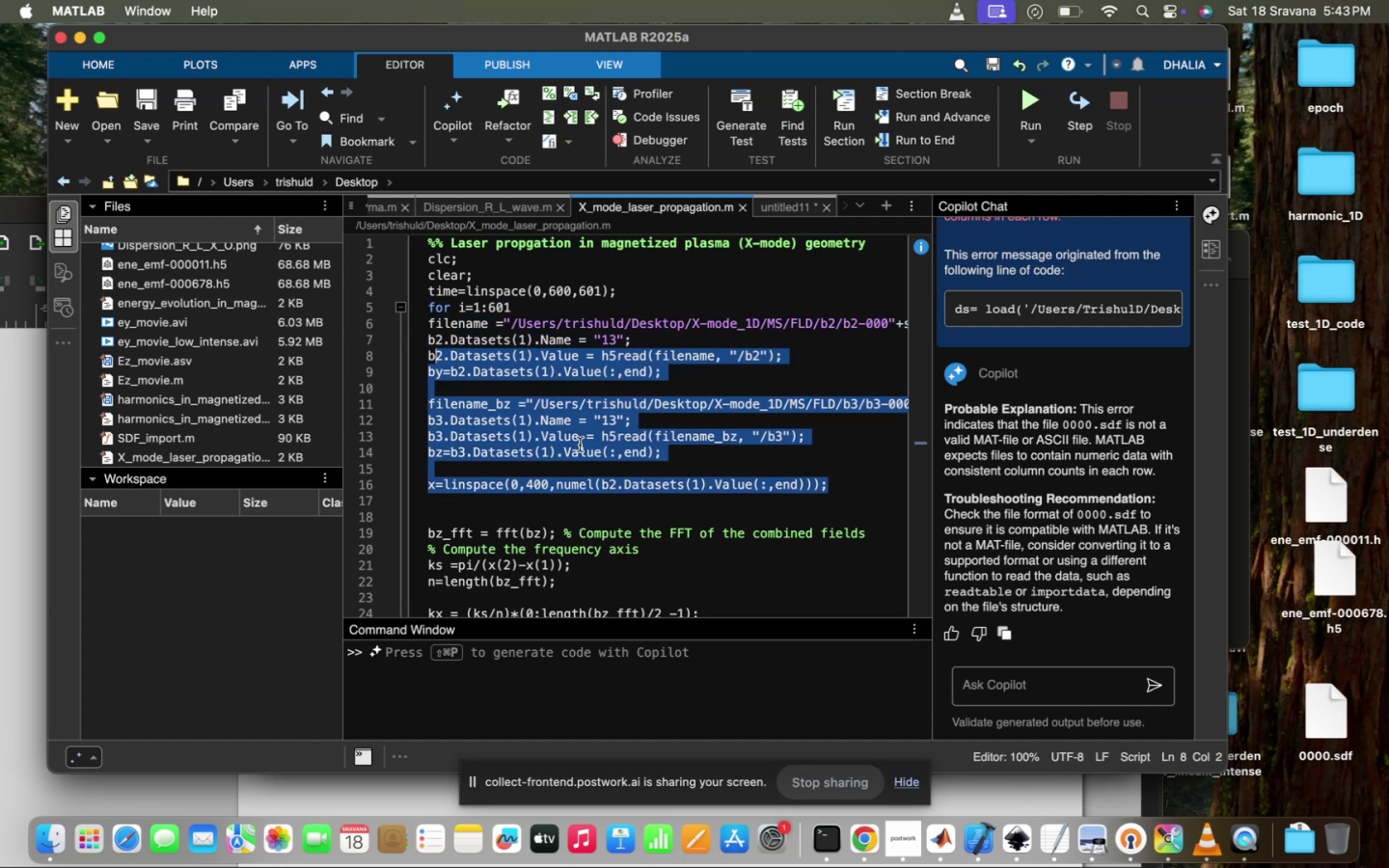 
left_click([580, 445])
 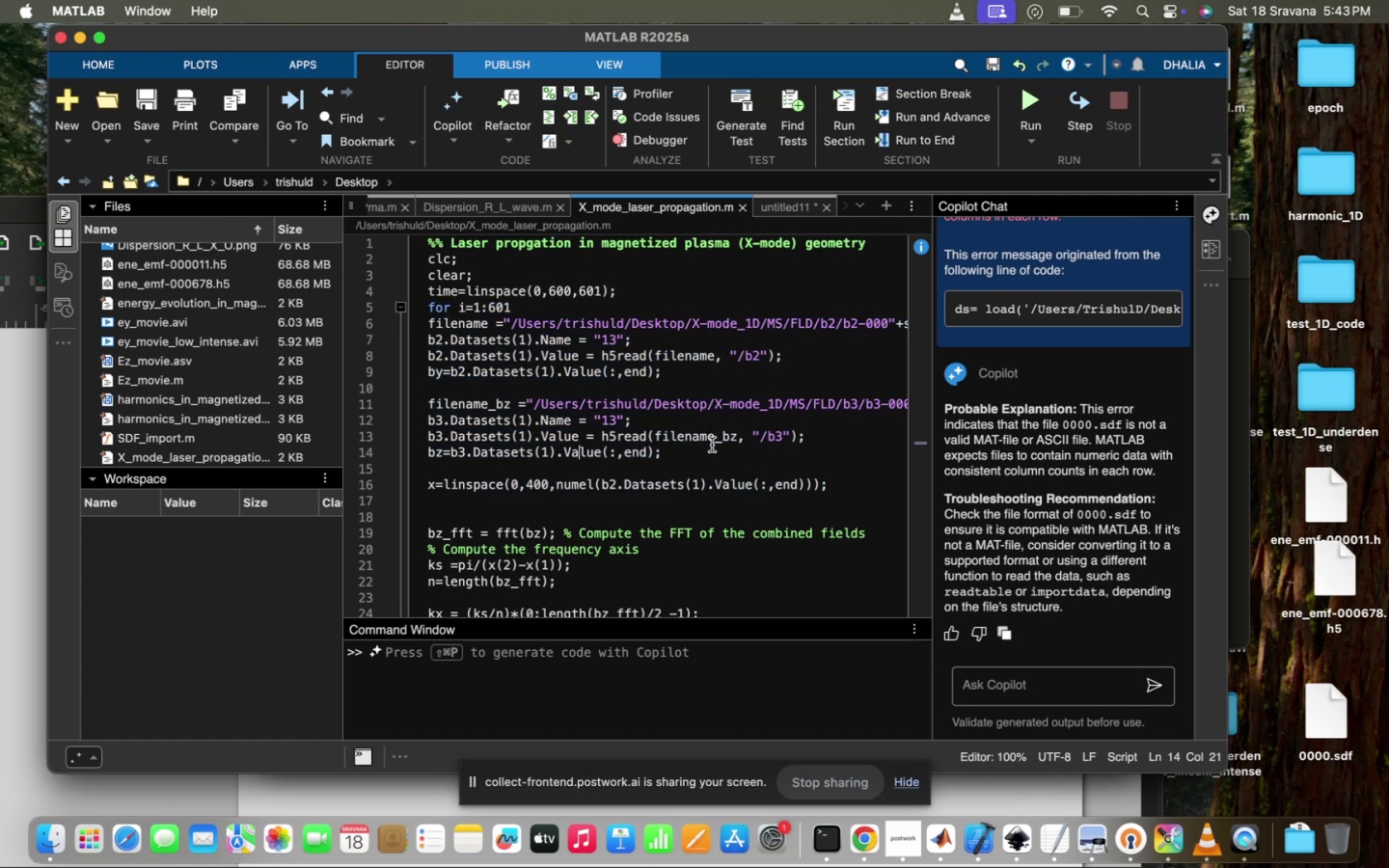 
left_click_drag(start_coordinate=[699, 449], to_coordinate=[405, 313])
 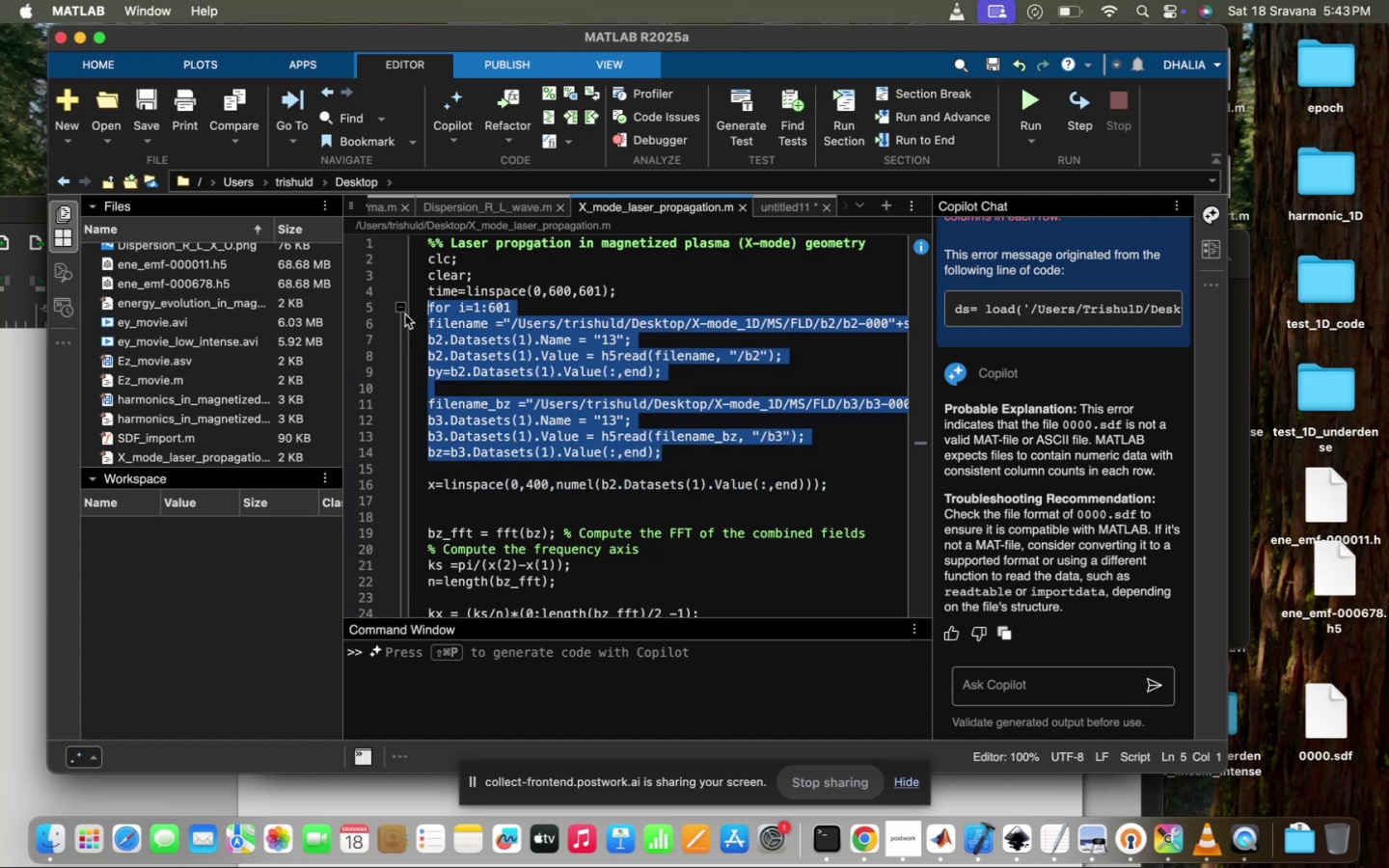 
key(Meta+CommandLeft)
 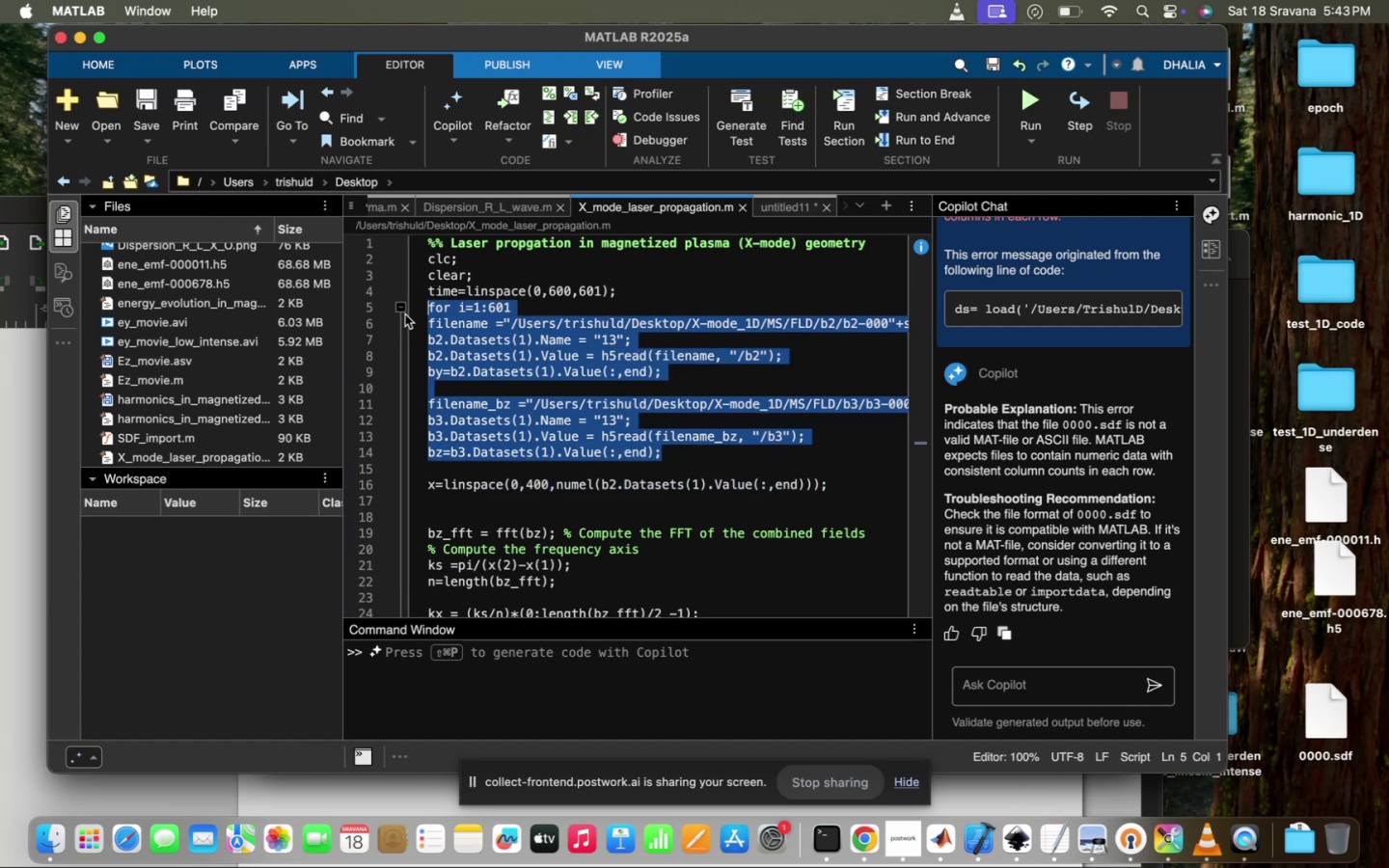 
key(Meta+C)
 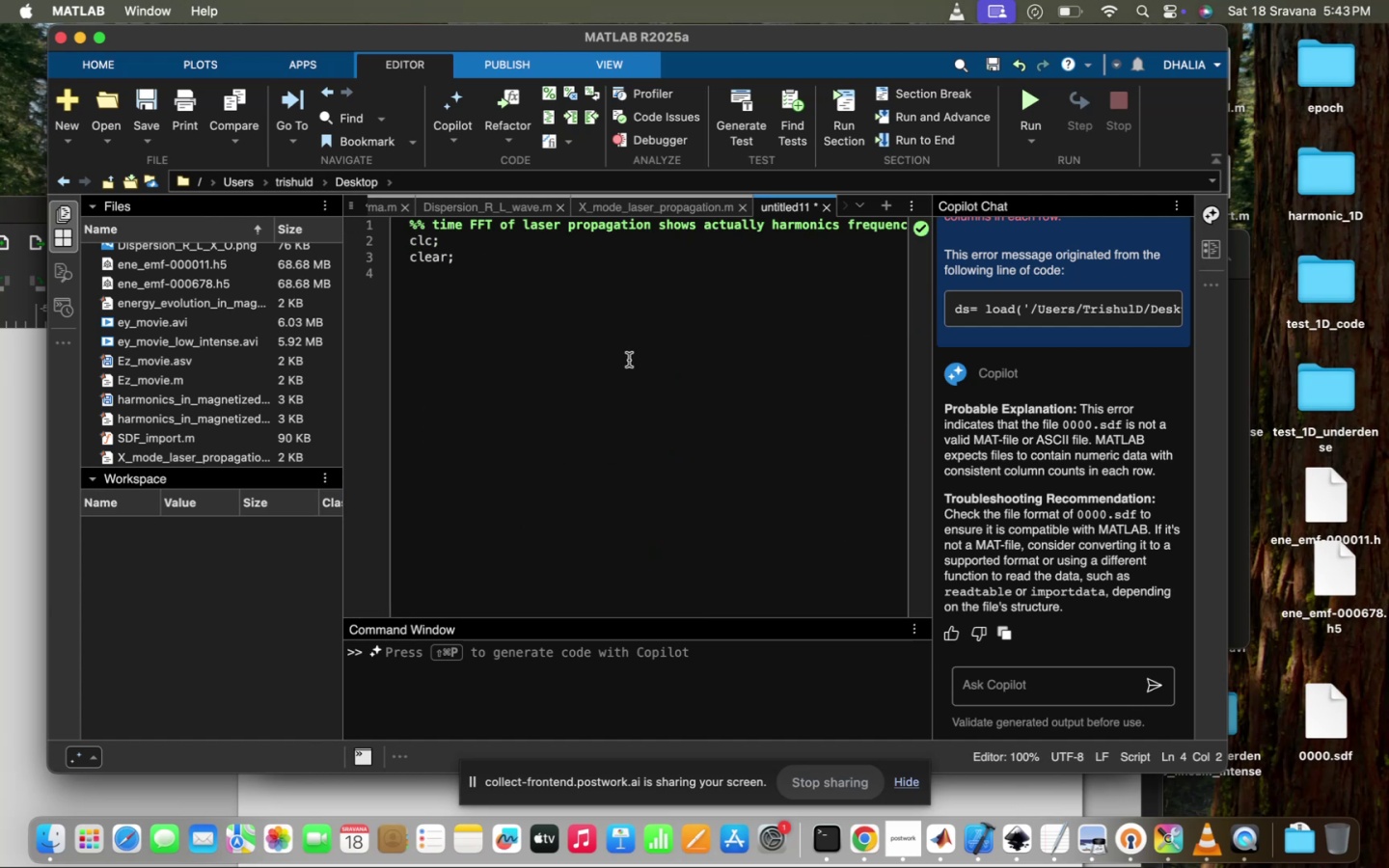 
key(Backspace)
 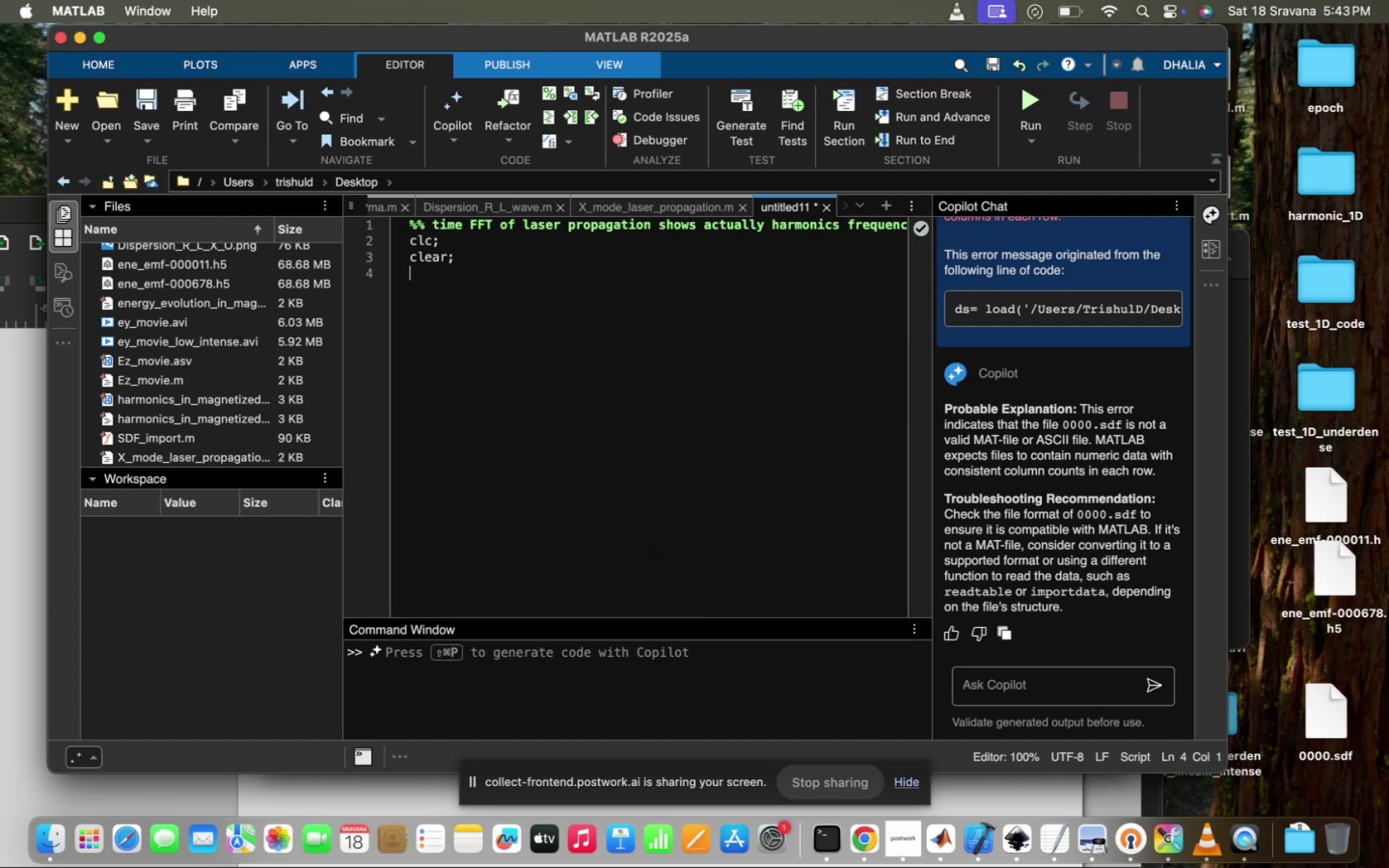 
key(Enter)
 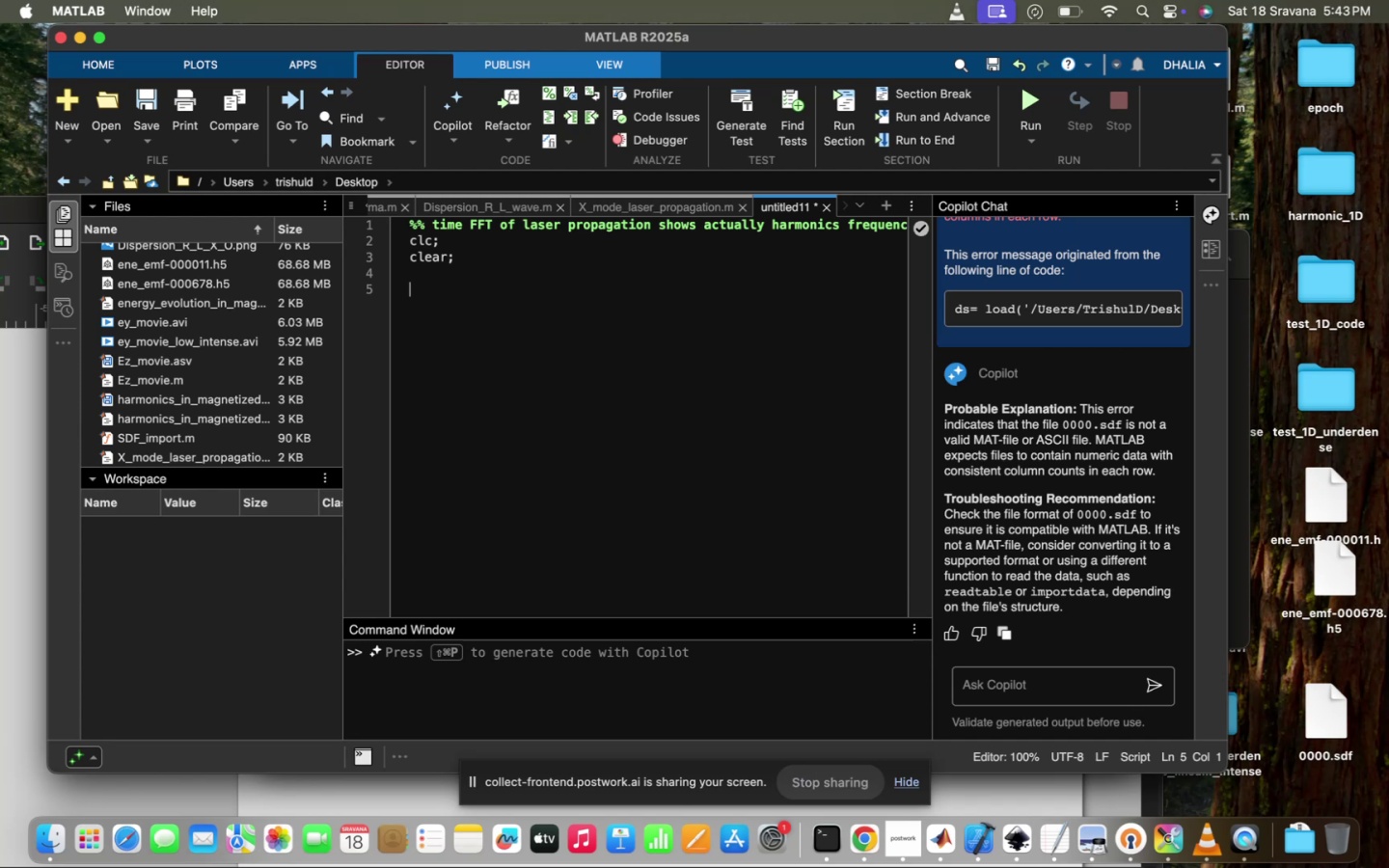 
key(Meta+V)
 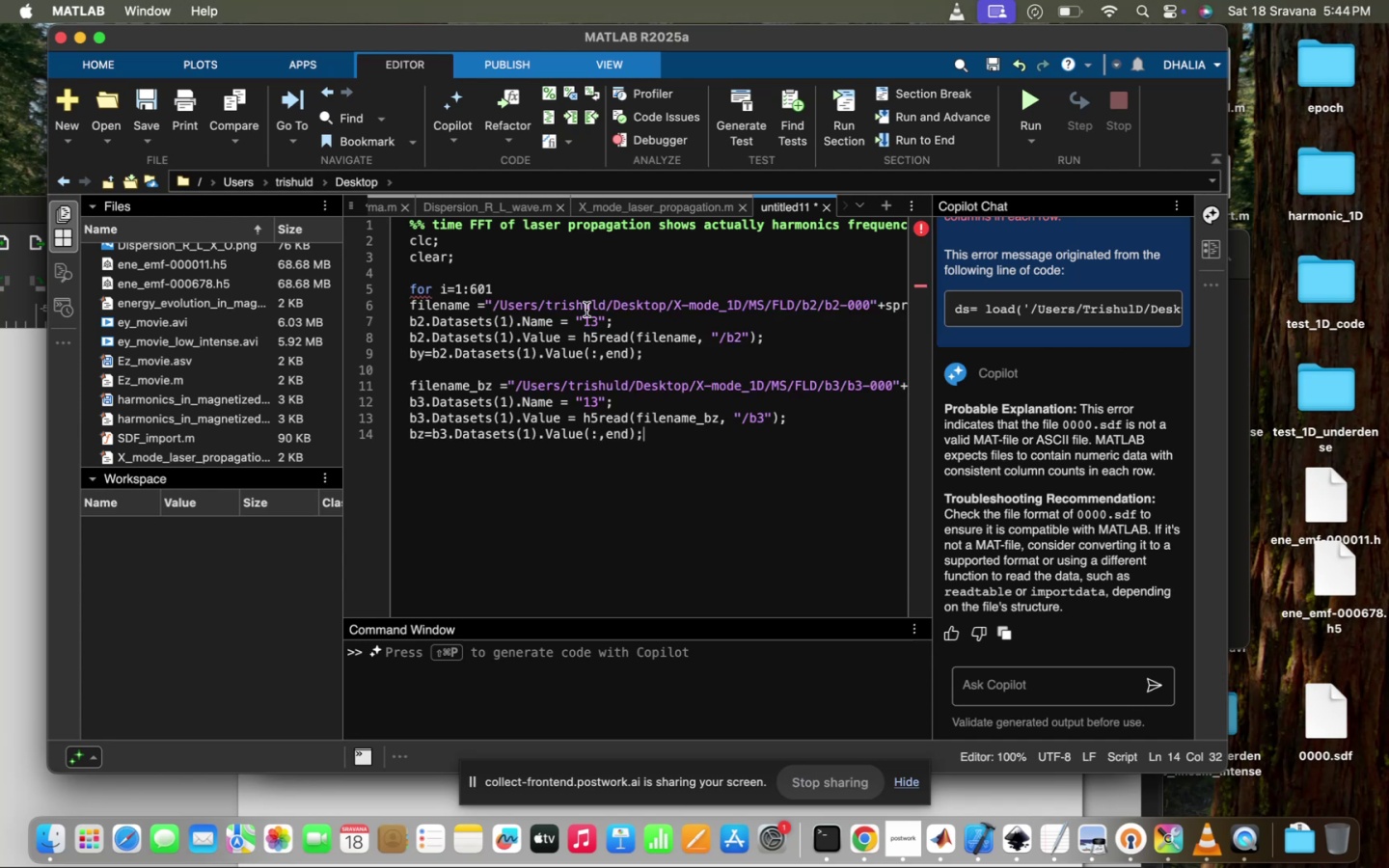 
wait(7.12)
 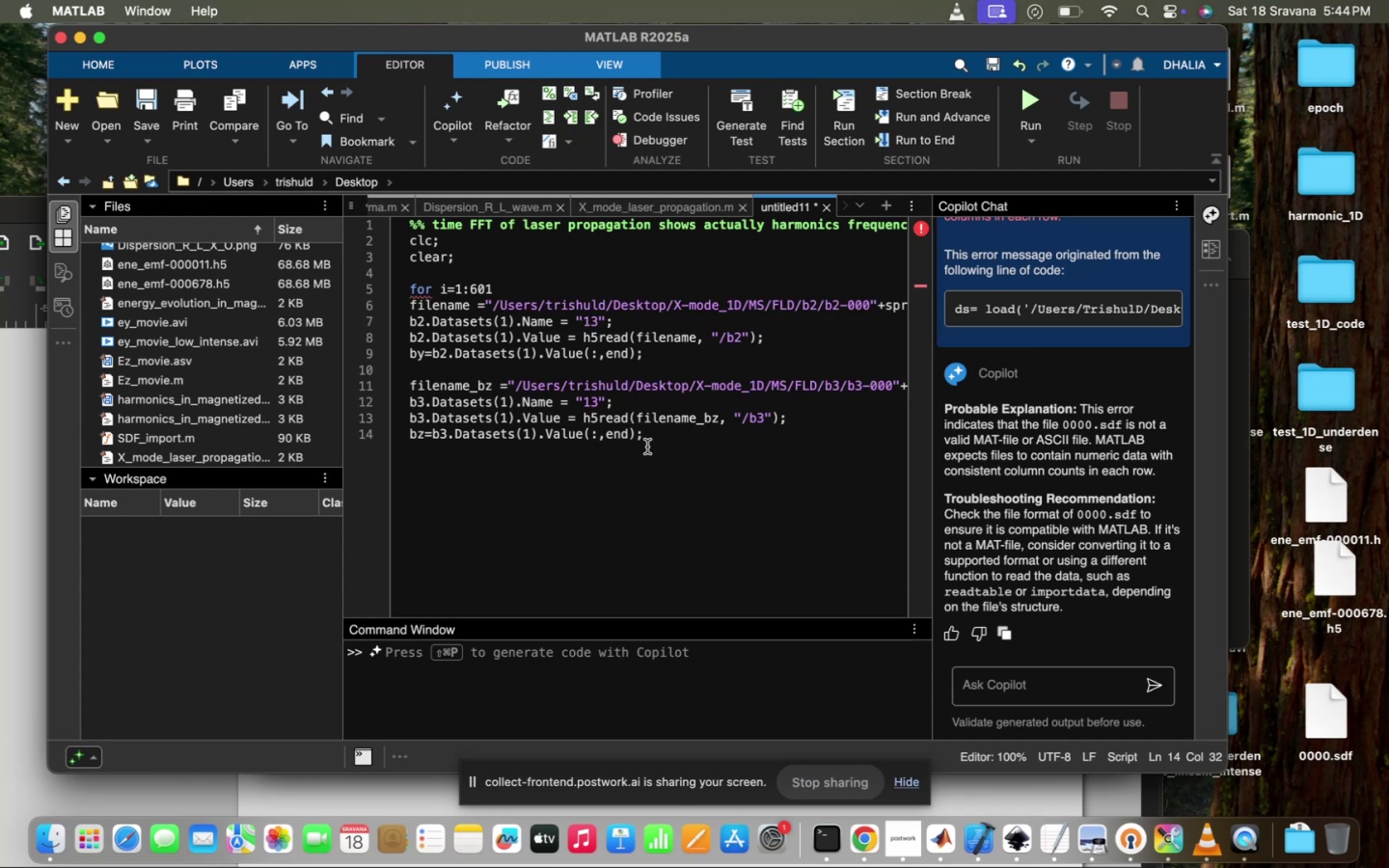 
left_click([713, 205])
 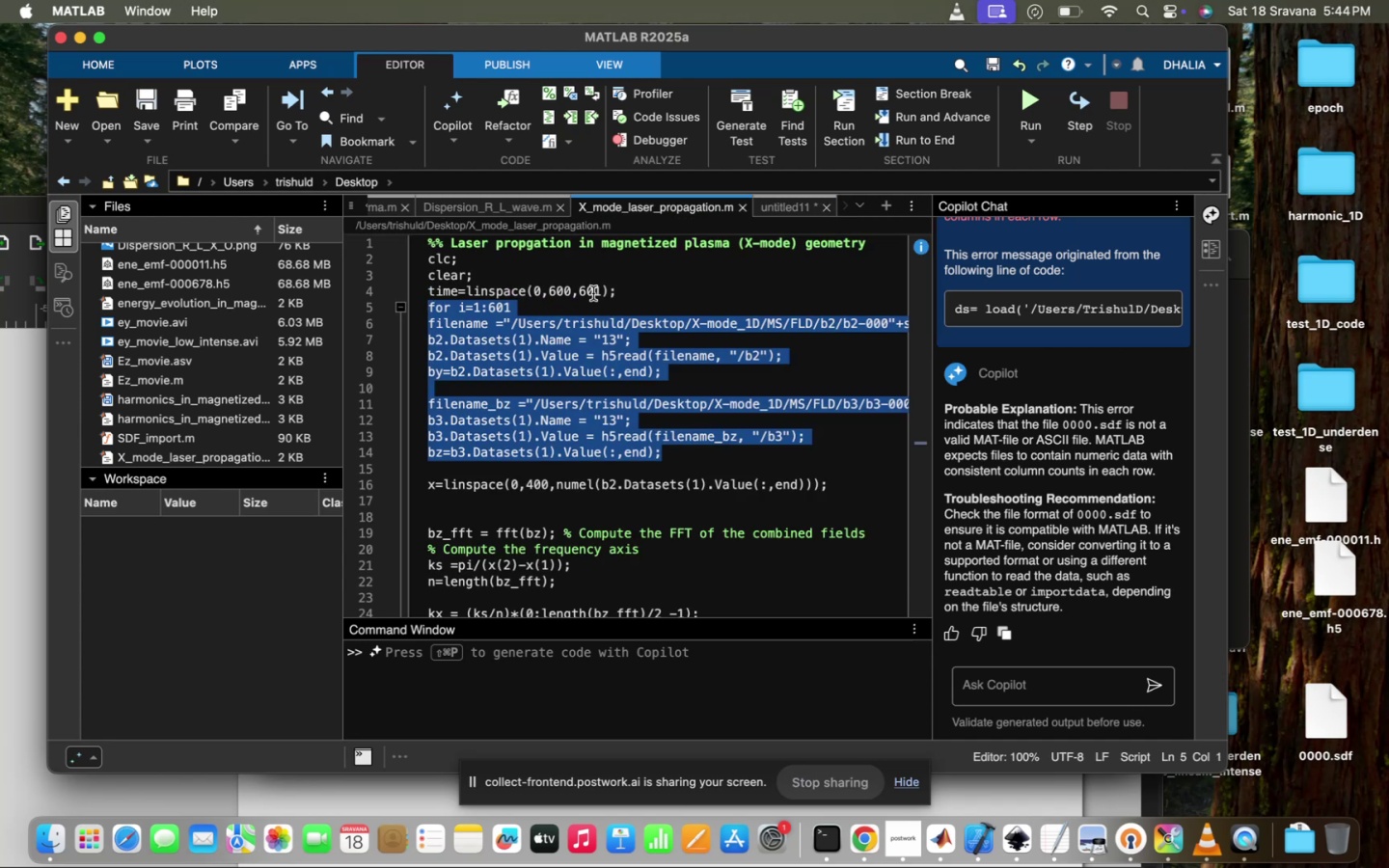 
left_click_drag(start_coordinate=[616, 287], to_coordinate=[377, 293])
 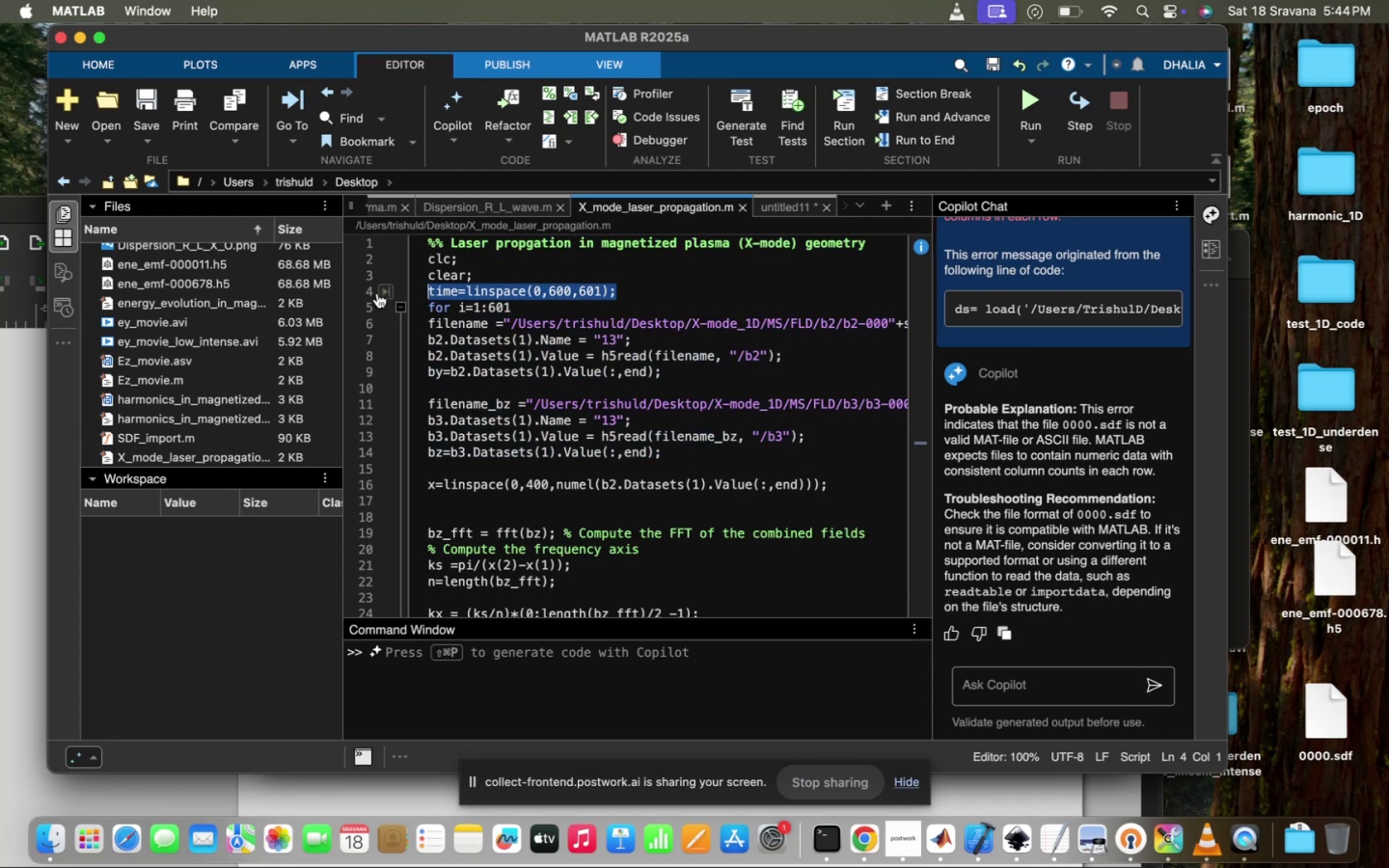 
key(Meta+C)
 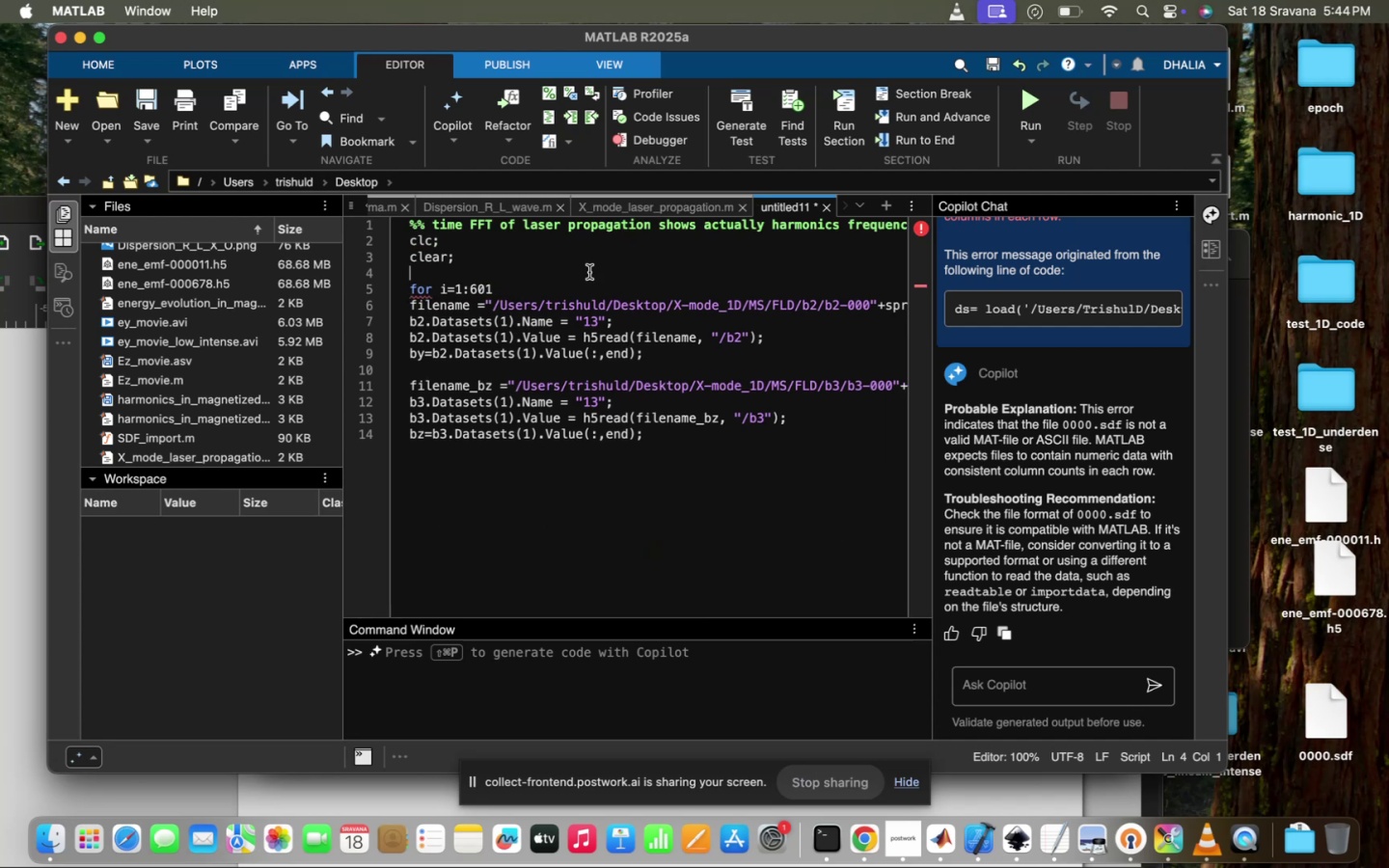 
key(Meta+V)
 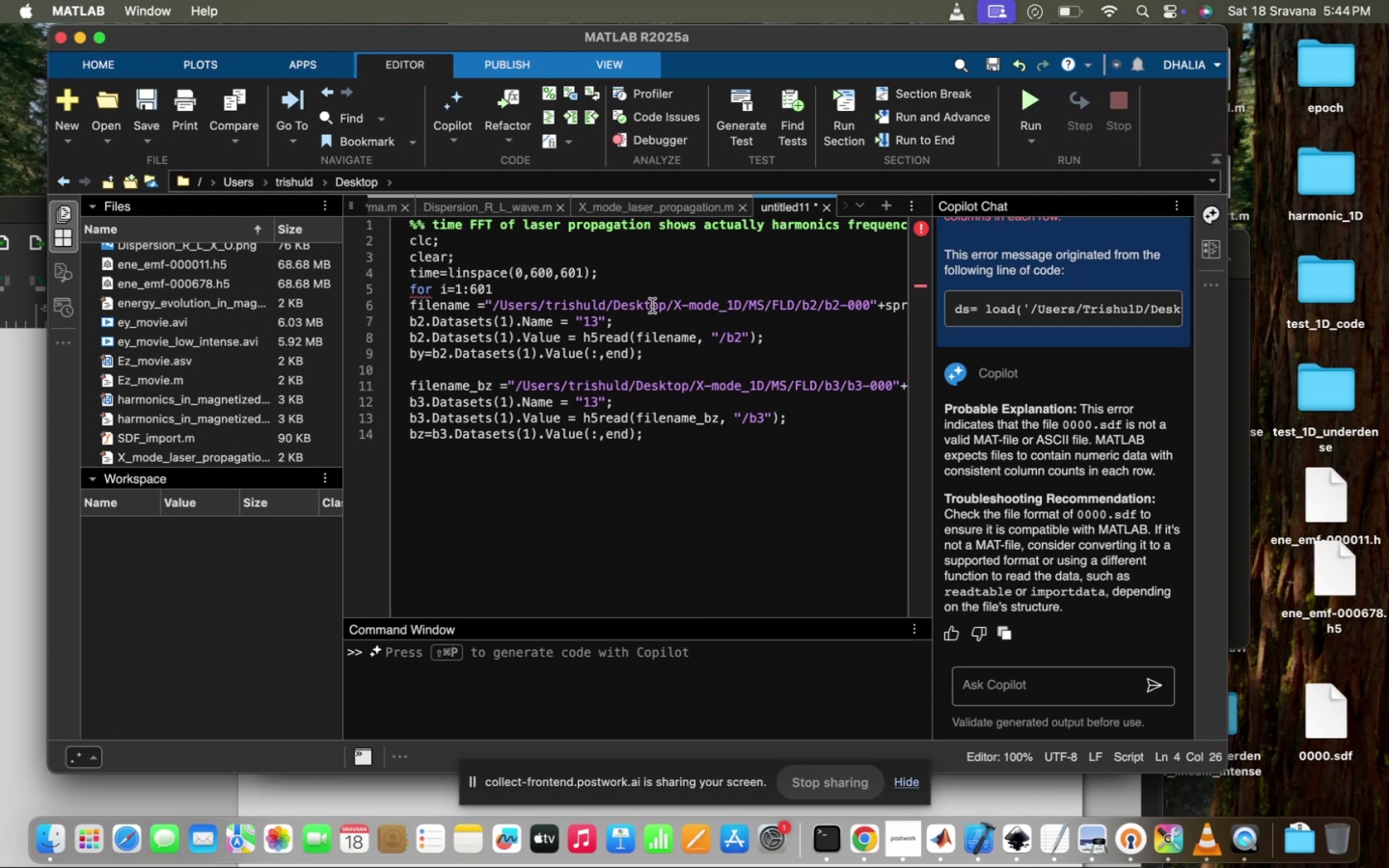 
key(Enter)
 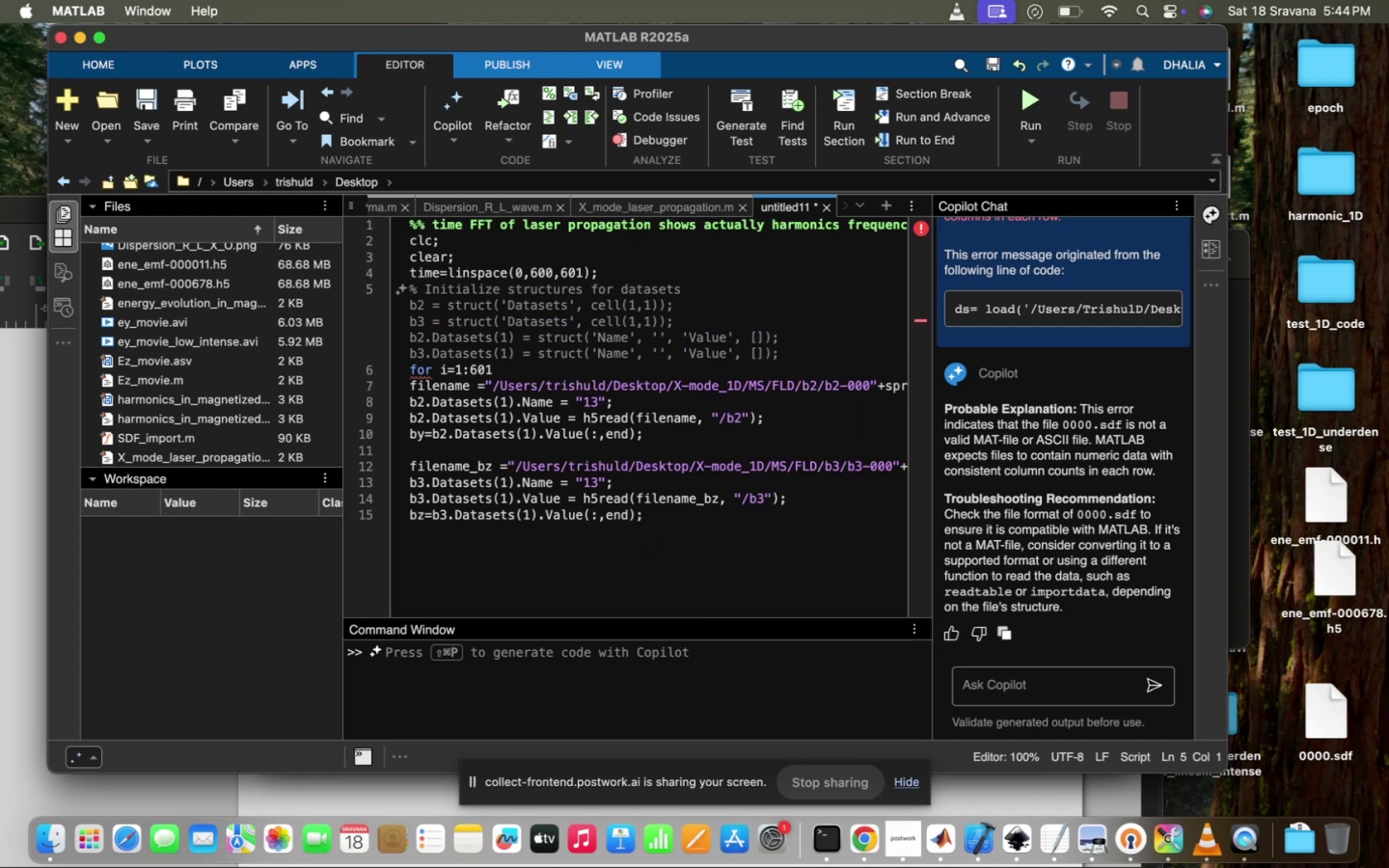 
type(k)
key(Backspace)
type(om)
key(Backspace)
key(Backspace)
type(de_)
key(Backspace)
key(Backspace)
type(_omega=1/(t(2)
 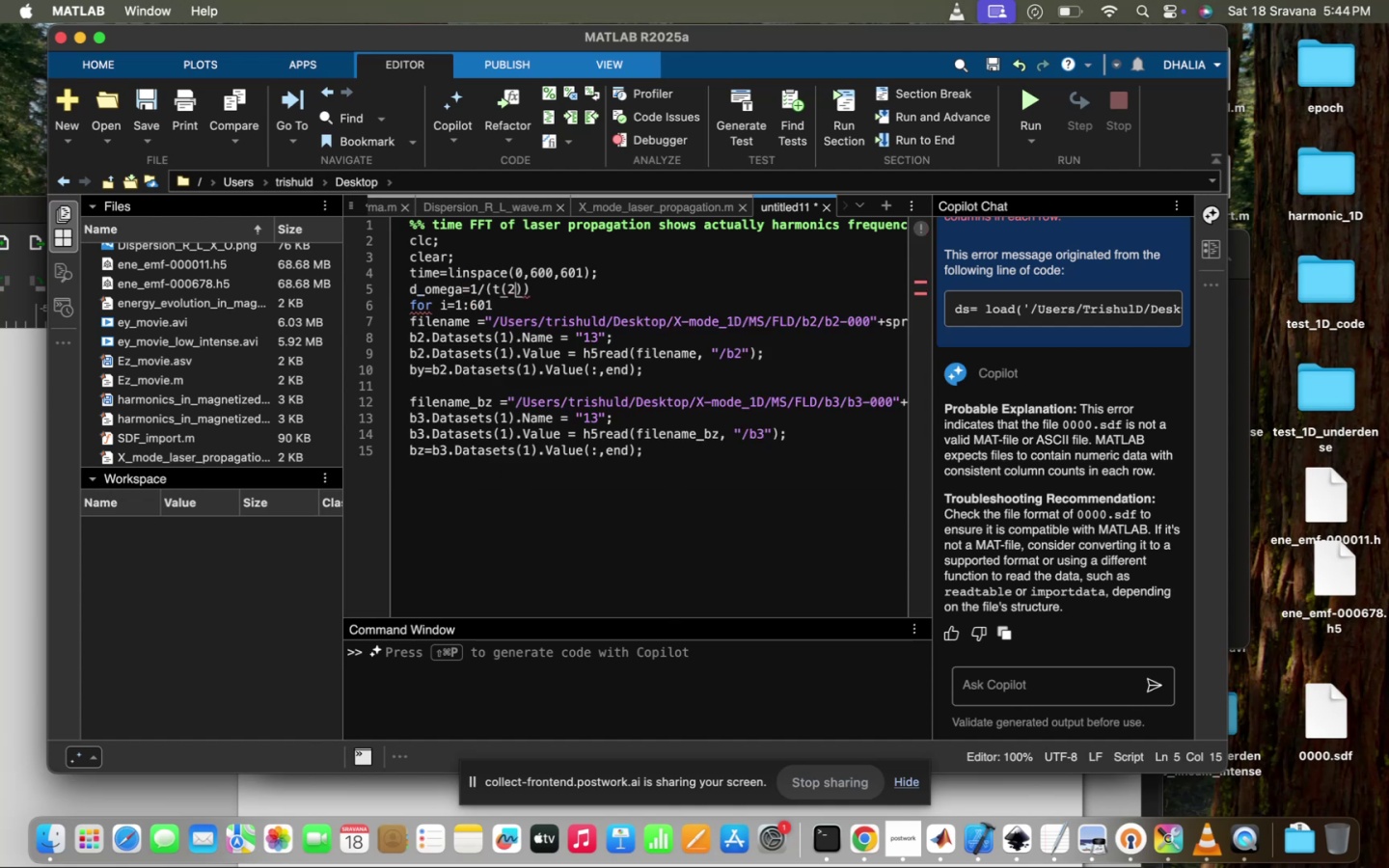 
key(ArrowRight)
 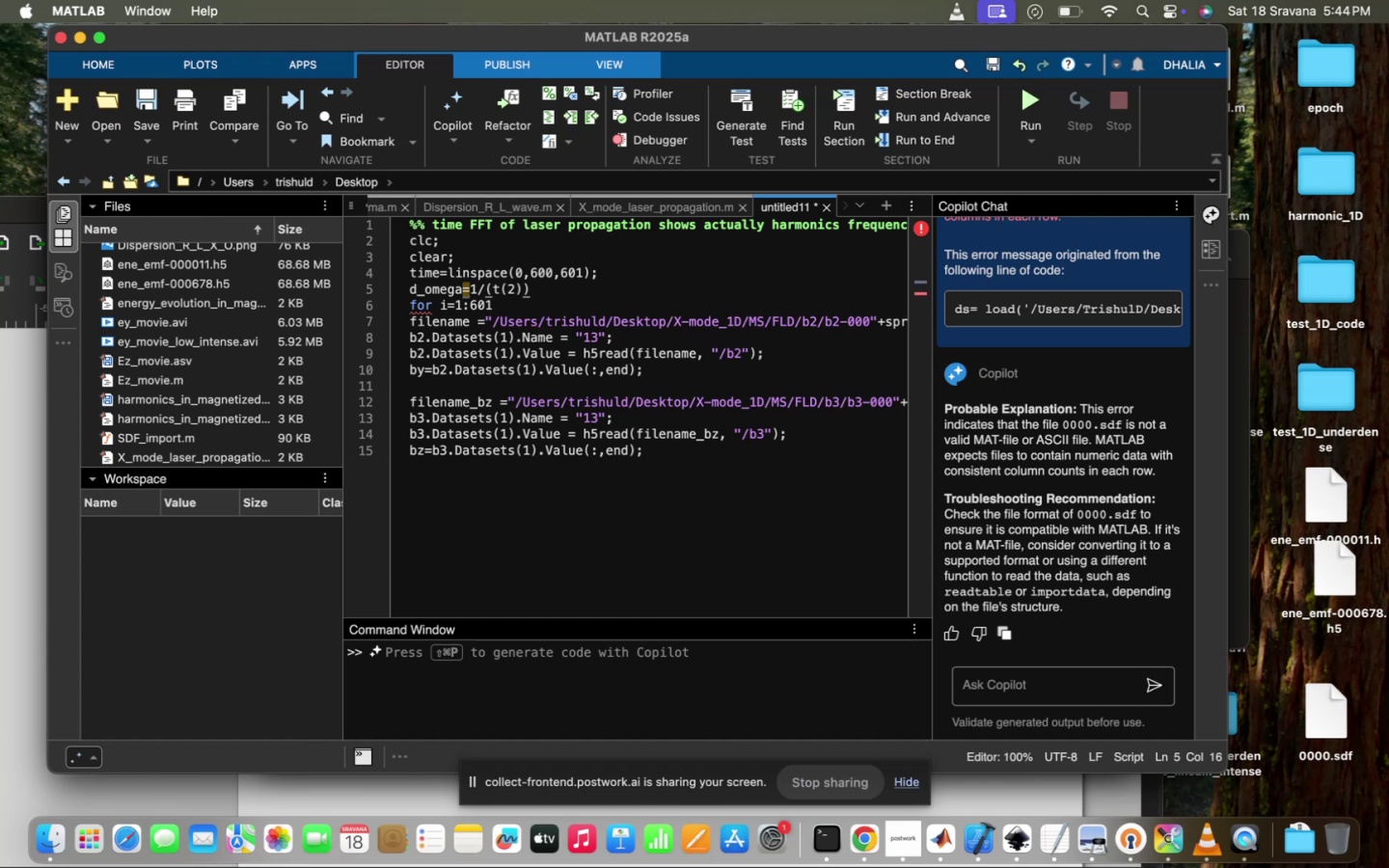 
type(-(t)
key(Backspace)
key(Backspace)
type(t(!)
key(Backspace)
type(1)
 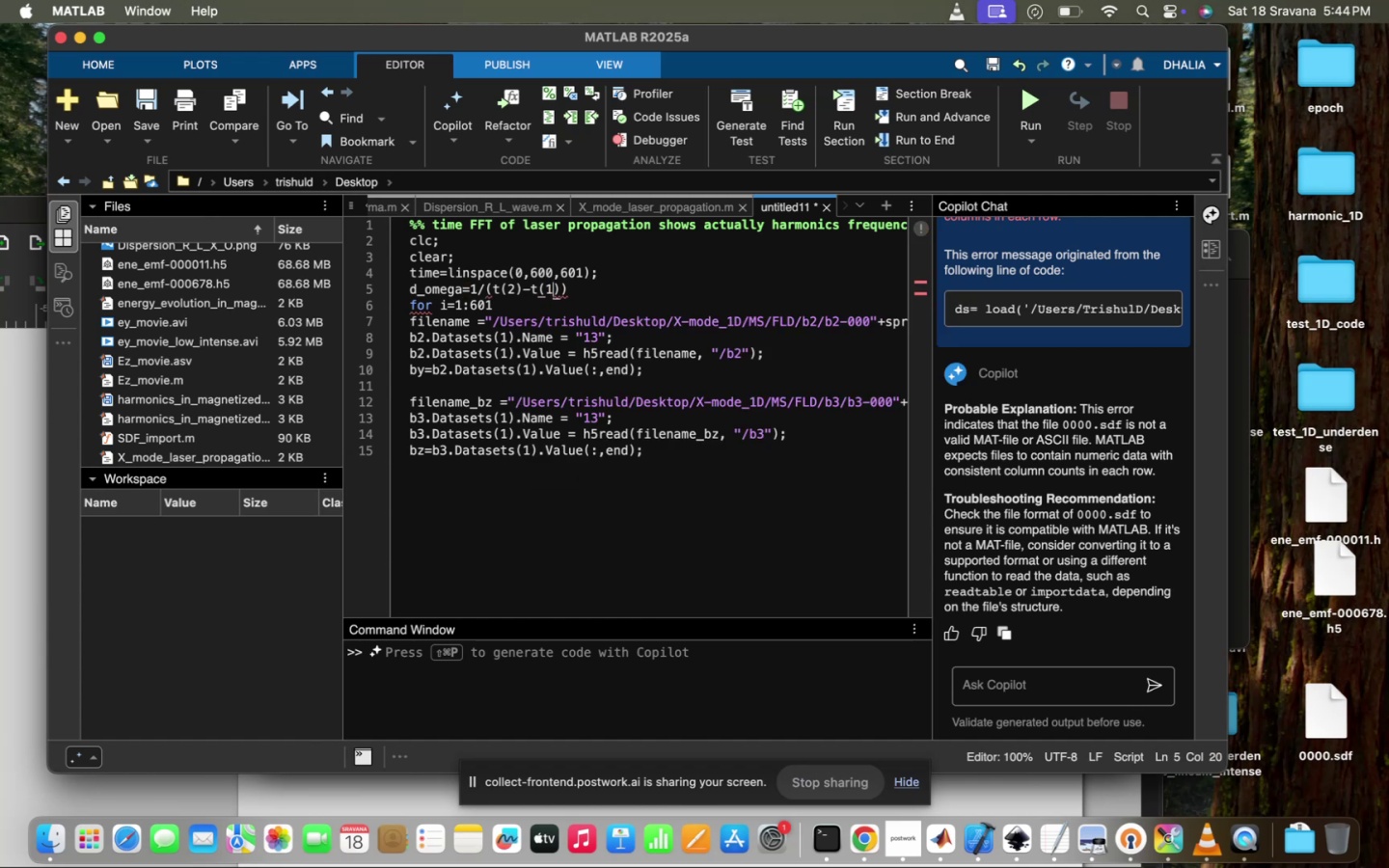 
 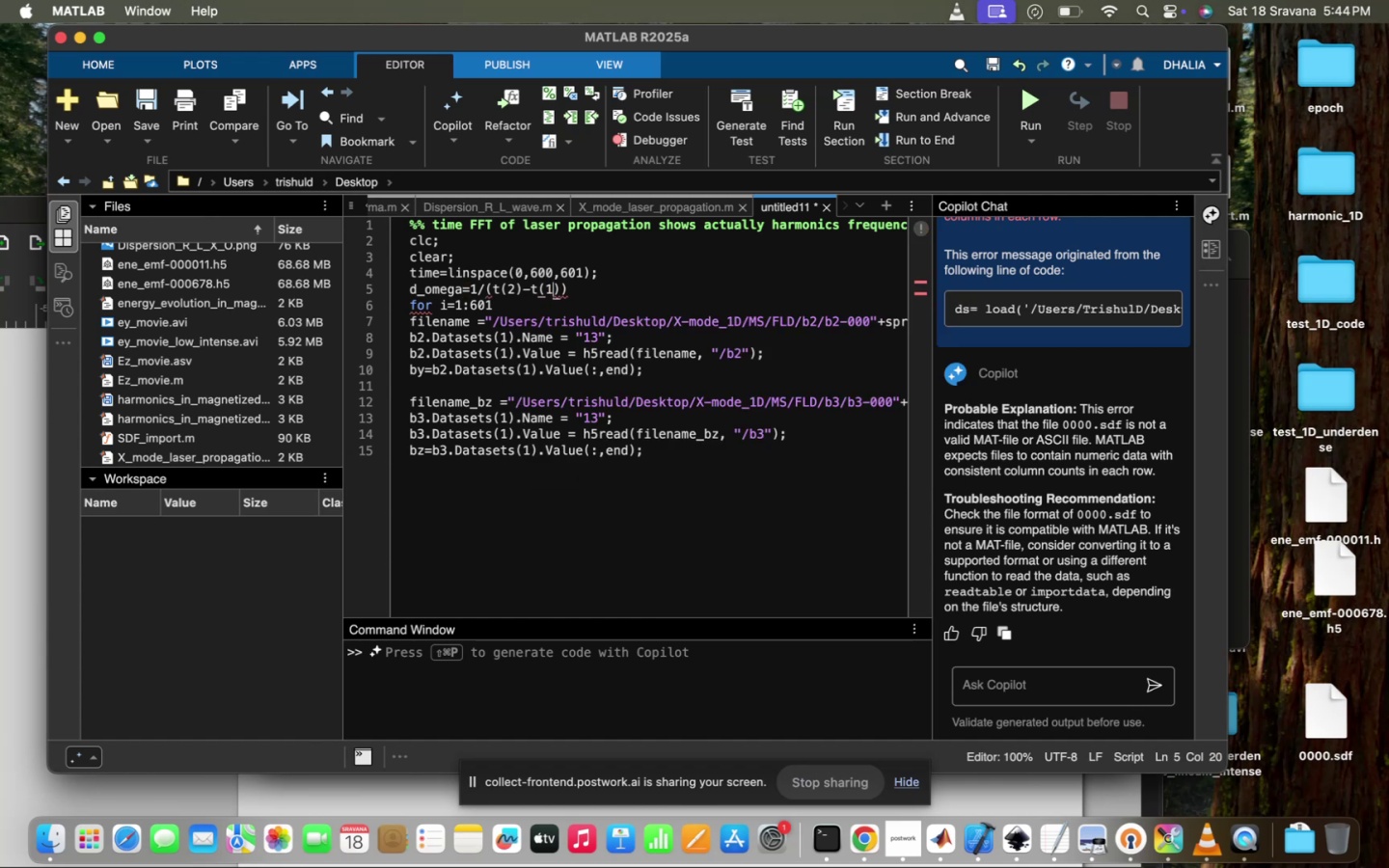 
key(ArrowRight)
 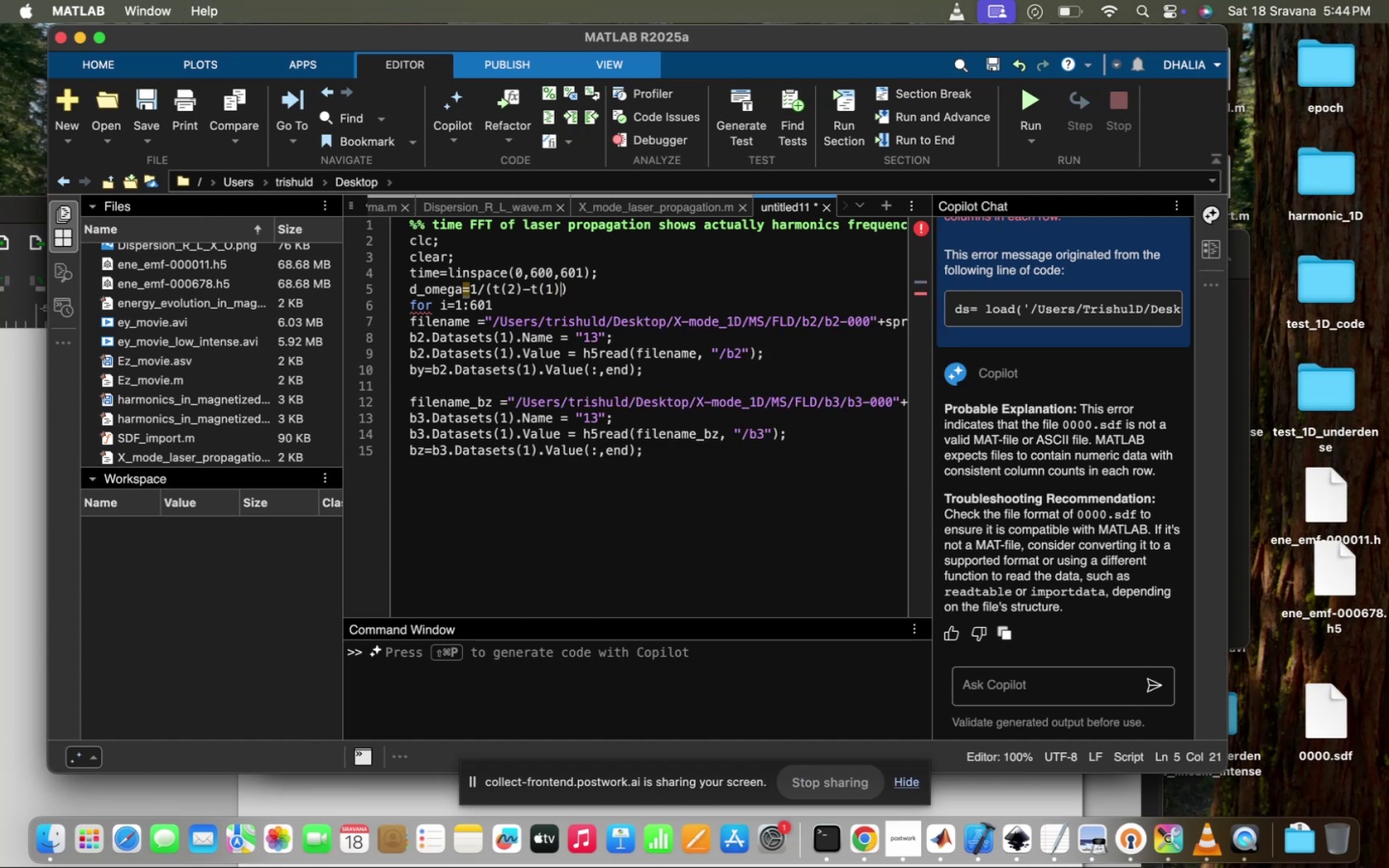 
key(ArrowRight)
 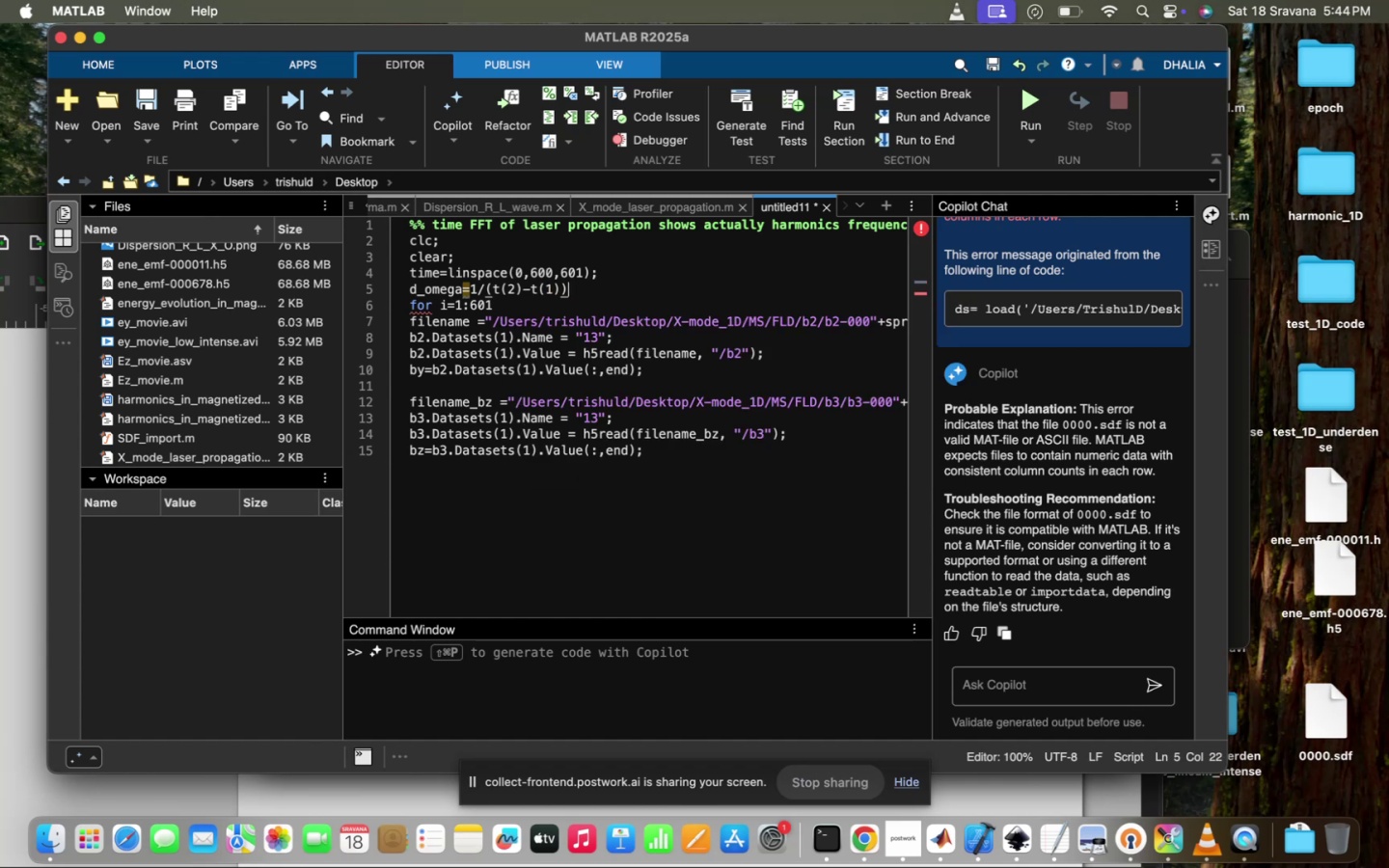 
key(Semicolon)
 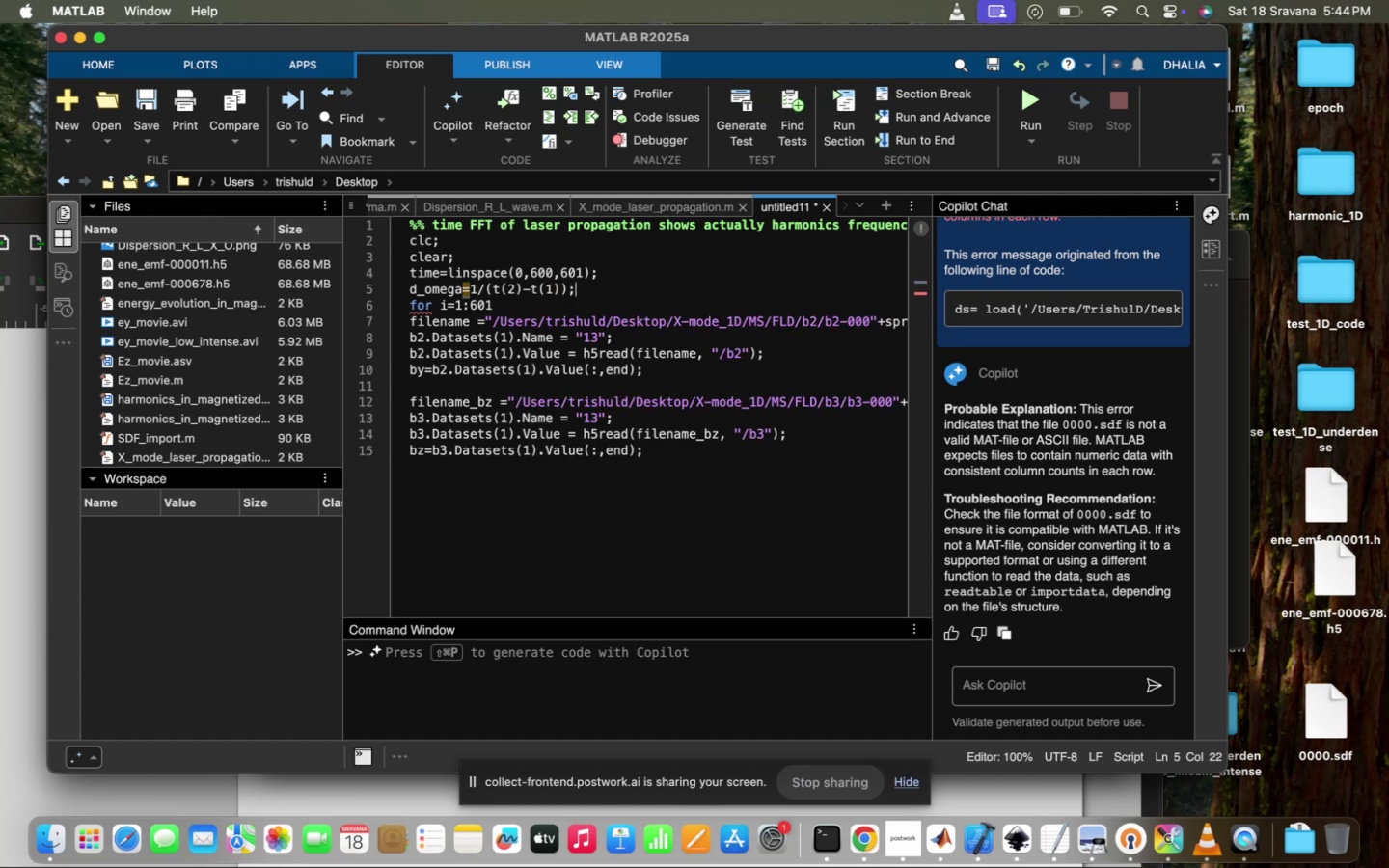 
key(Enter)
 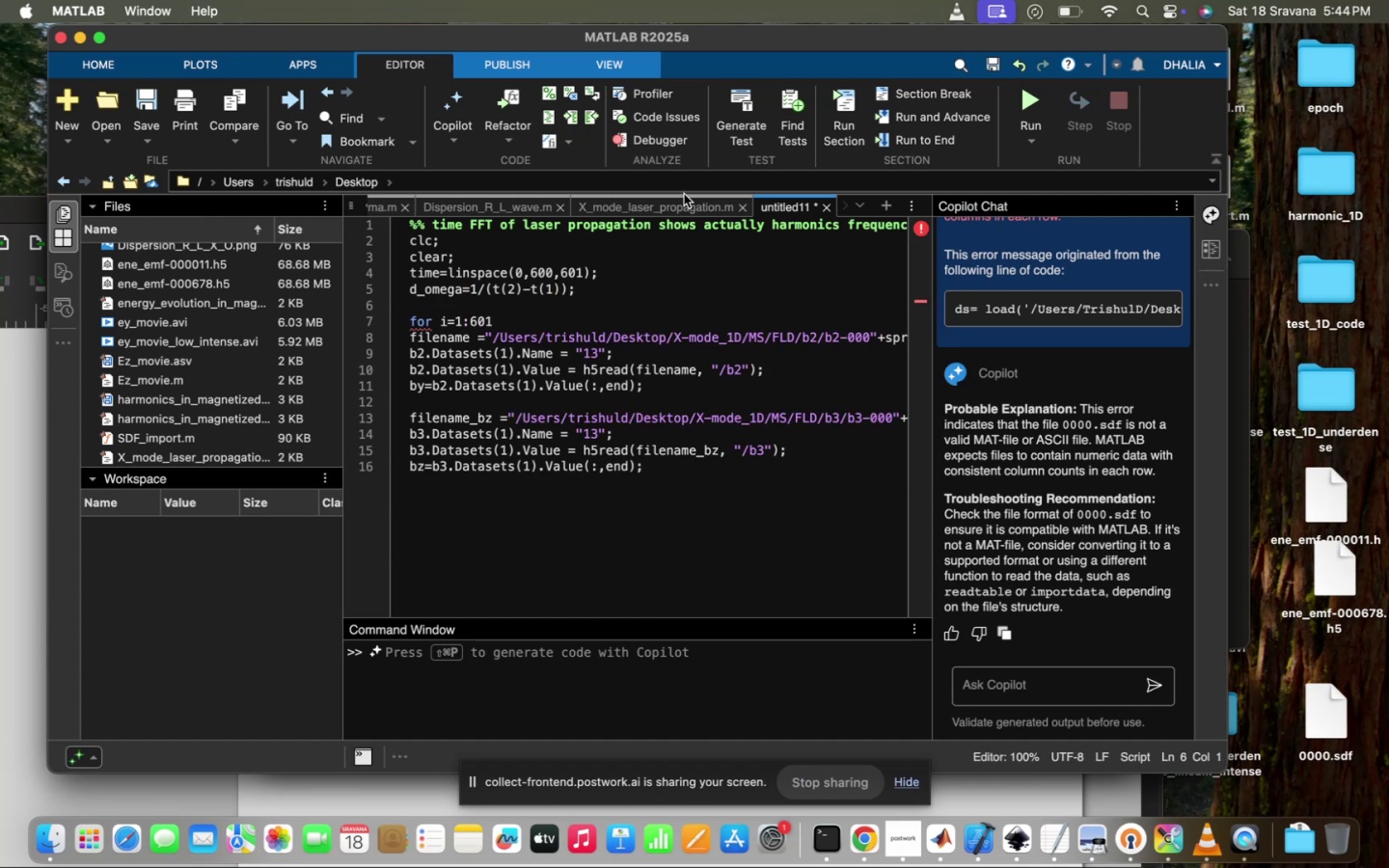 
left_click([673, 207])
 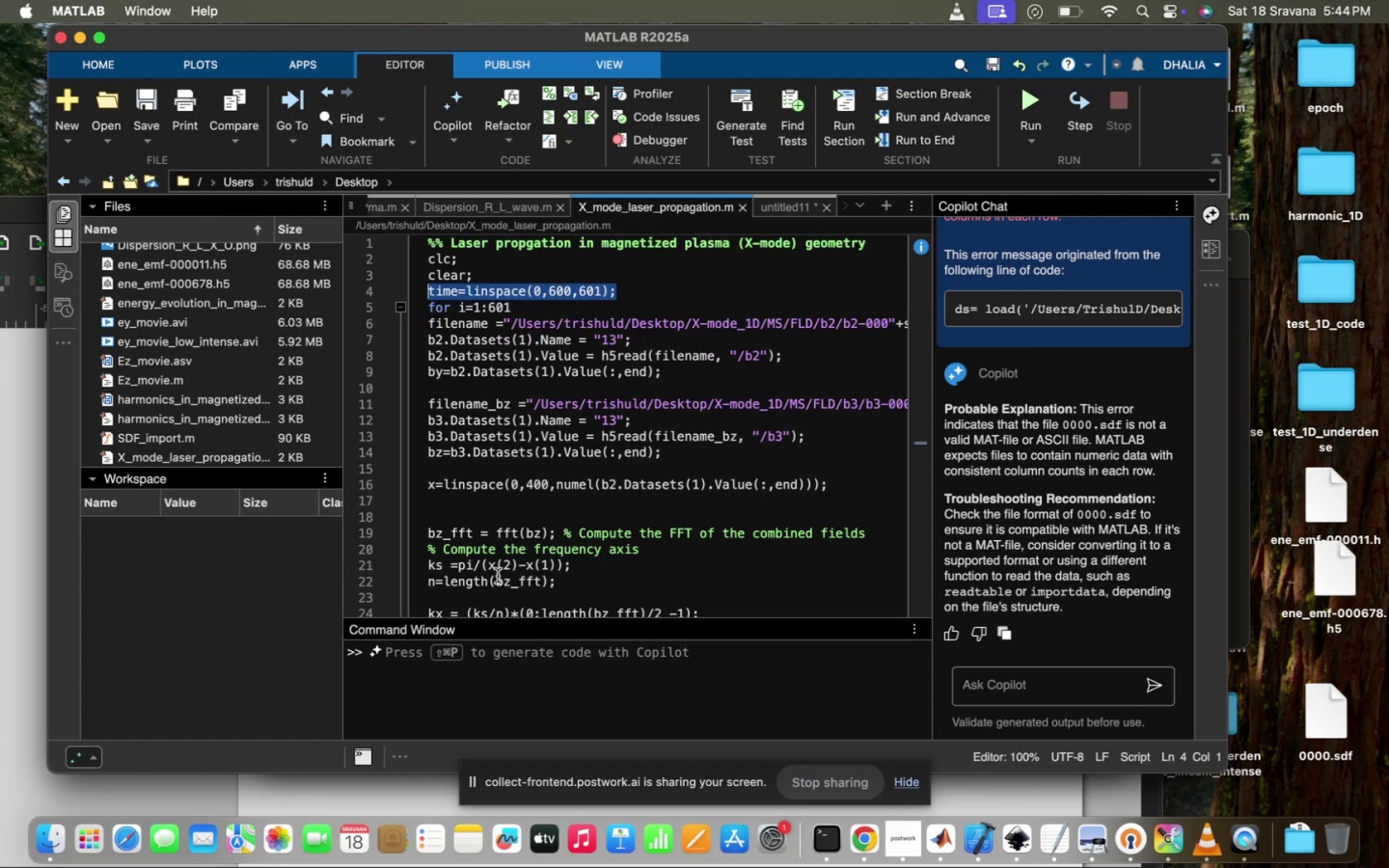 
scroll: coordinate [498, 576], scroll_direction: down, amount: 7.0
 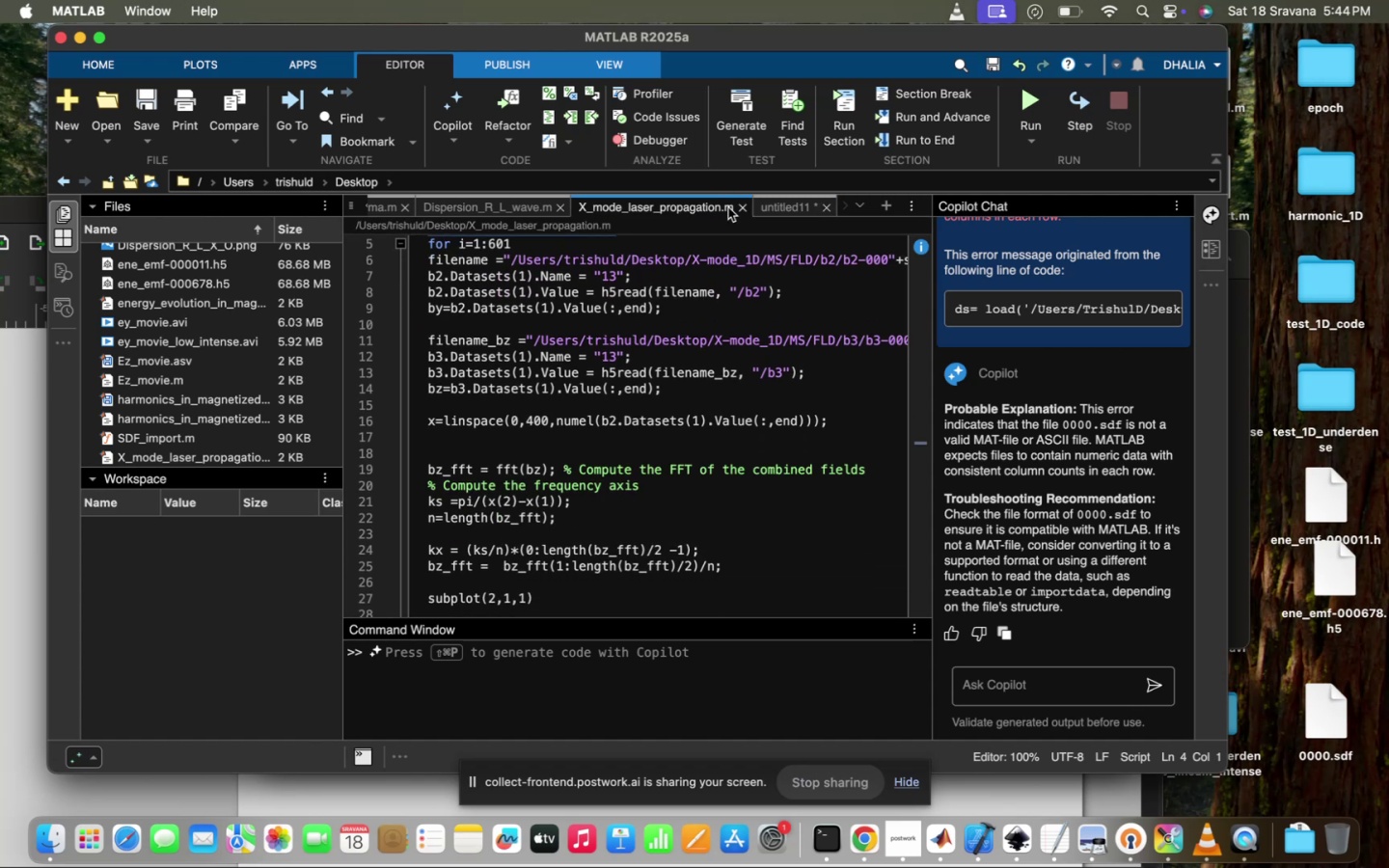 
left_click([800, 211])
 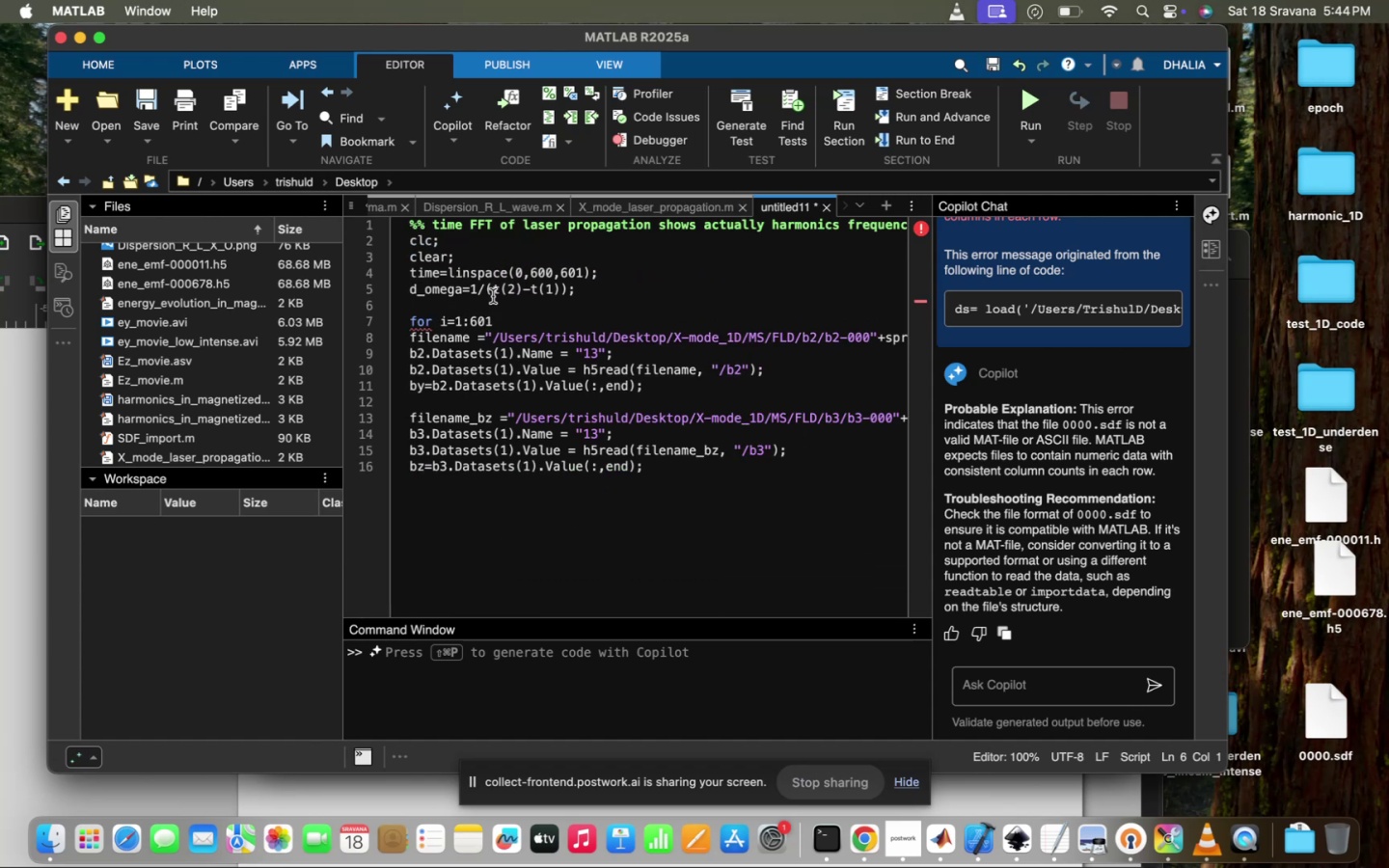 
left_click([477, 289])
 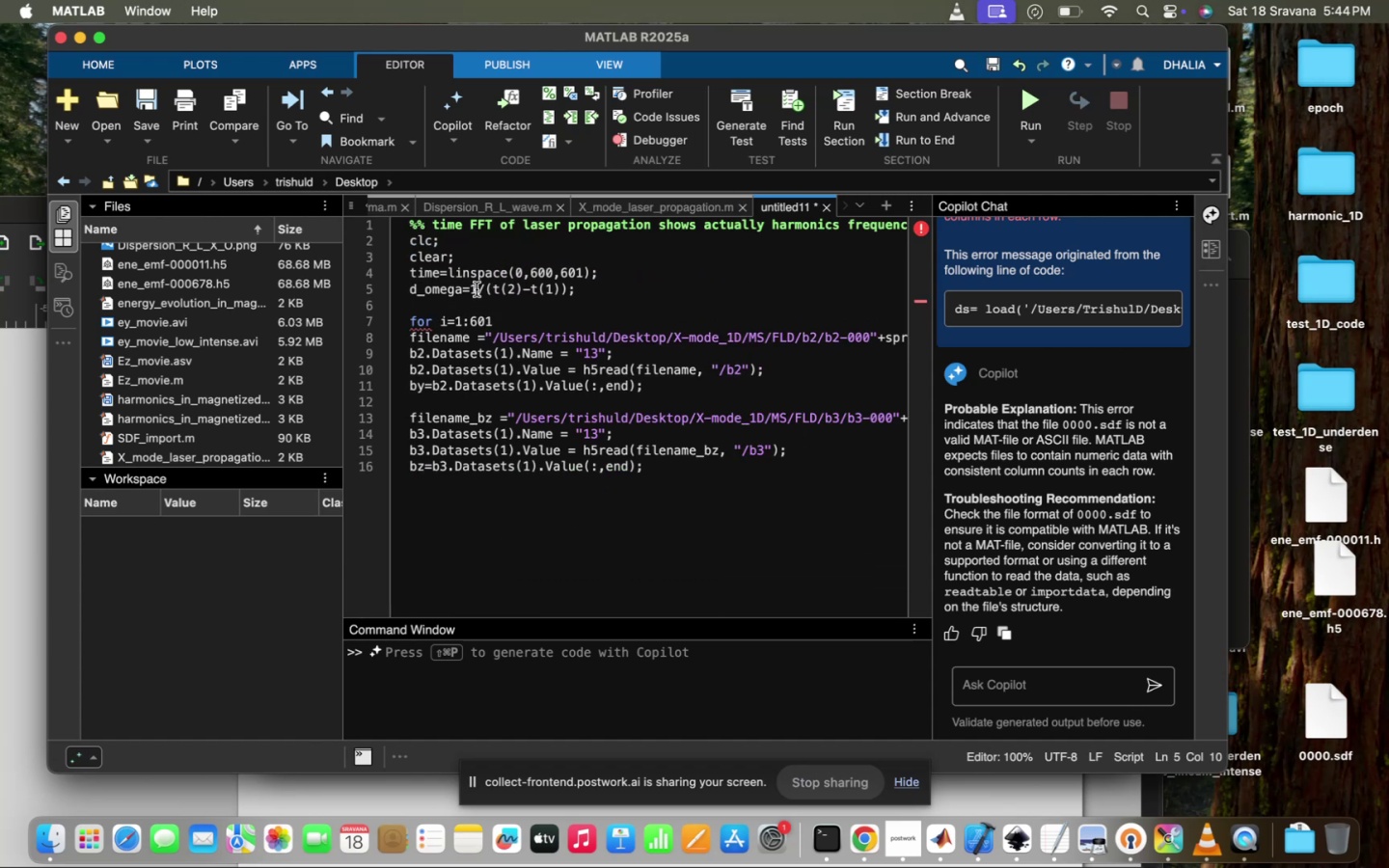 
key(Backspace)
type(pi)
 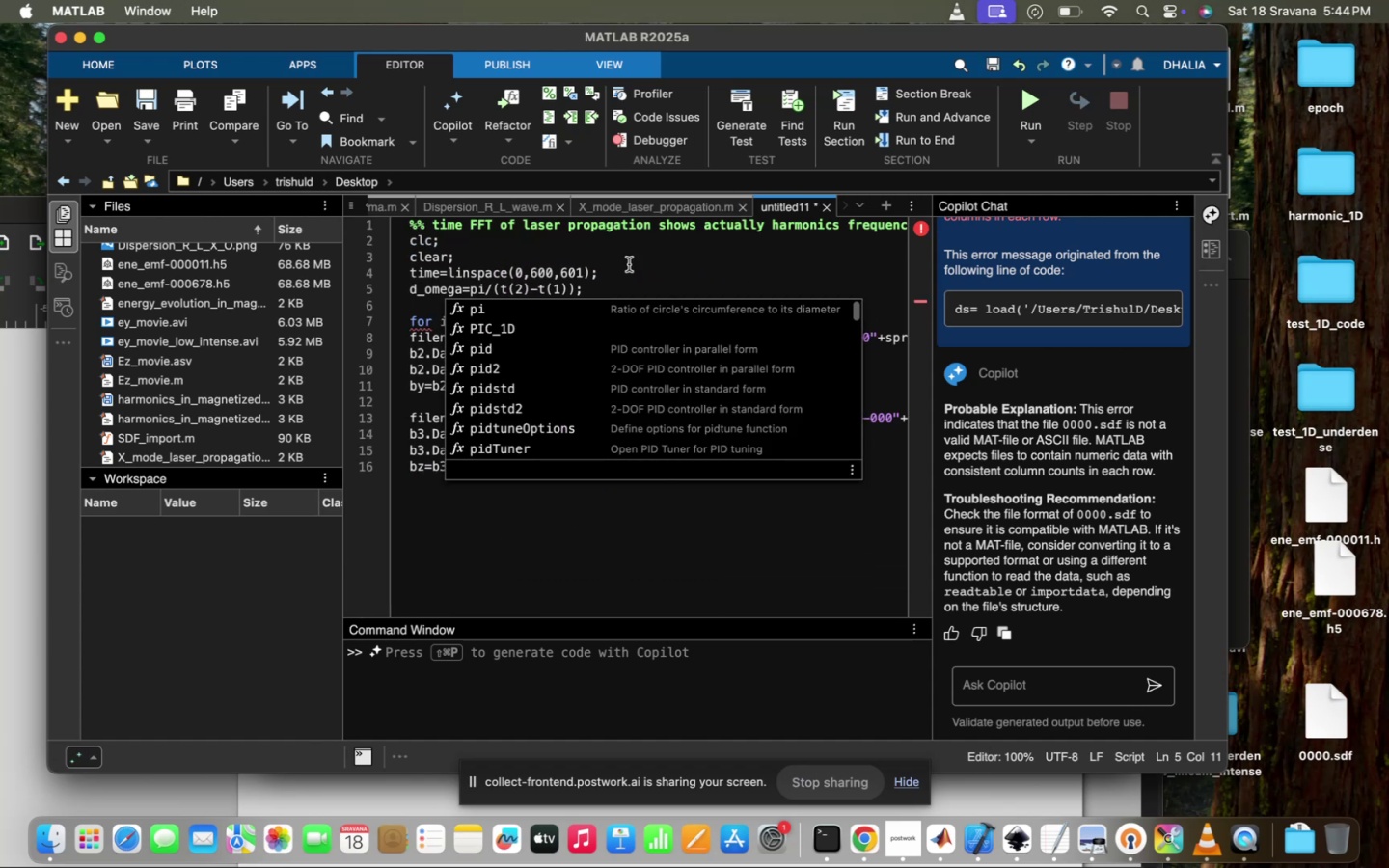 
left_click([618, 281])
 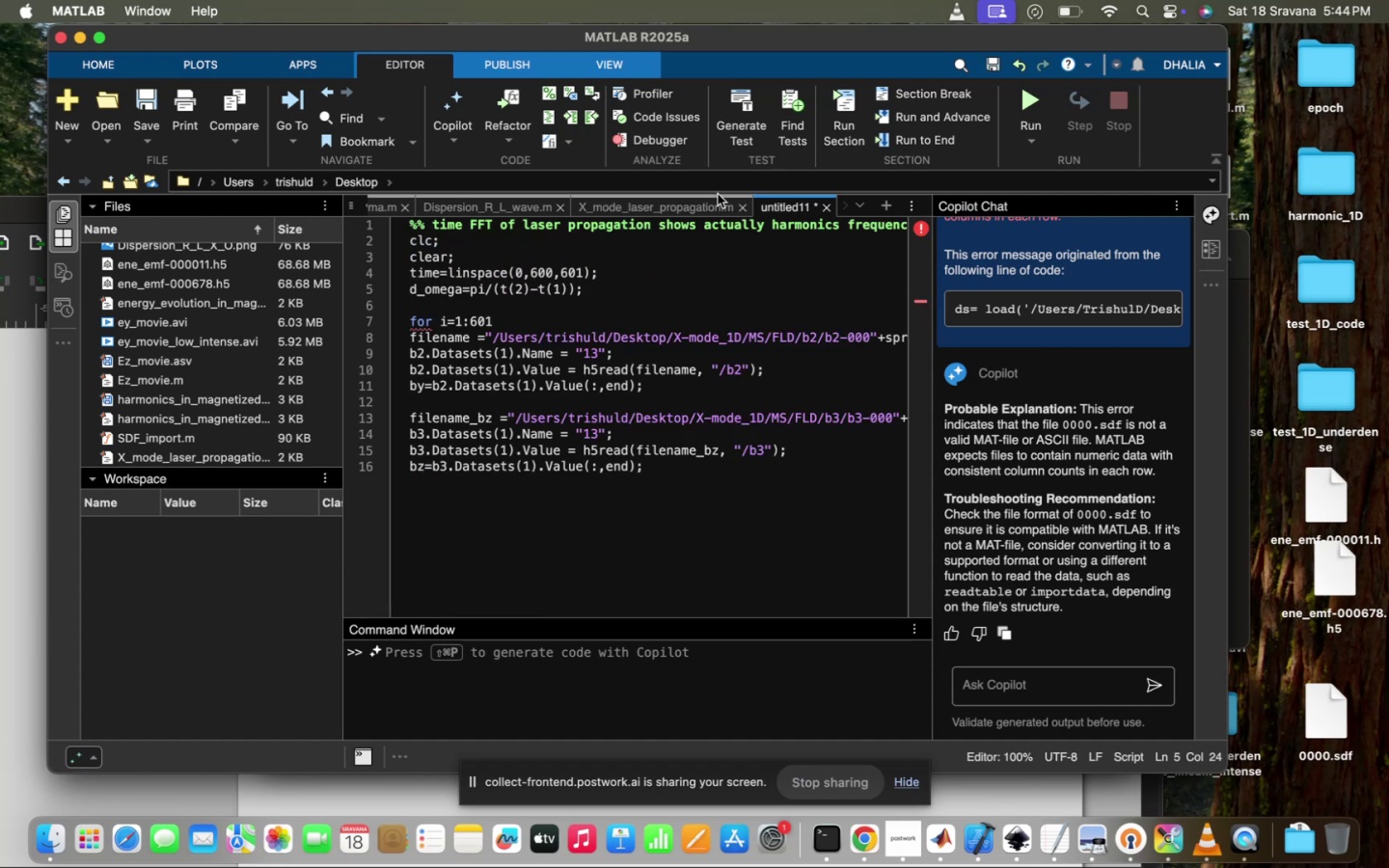 
left_click([706, 206])
 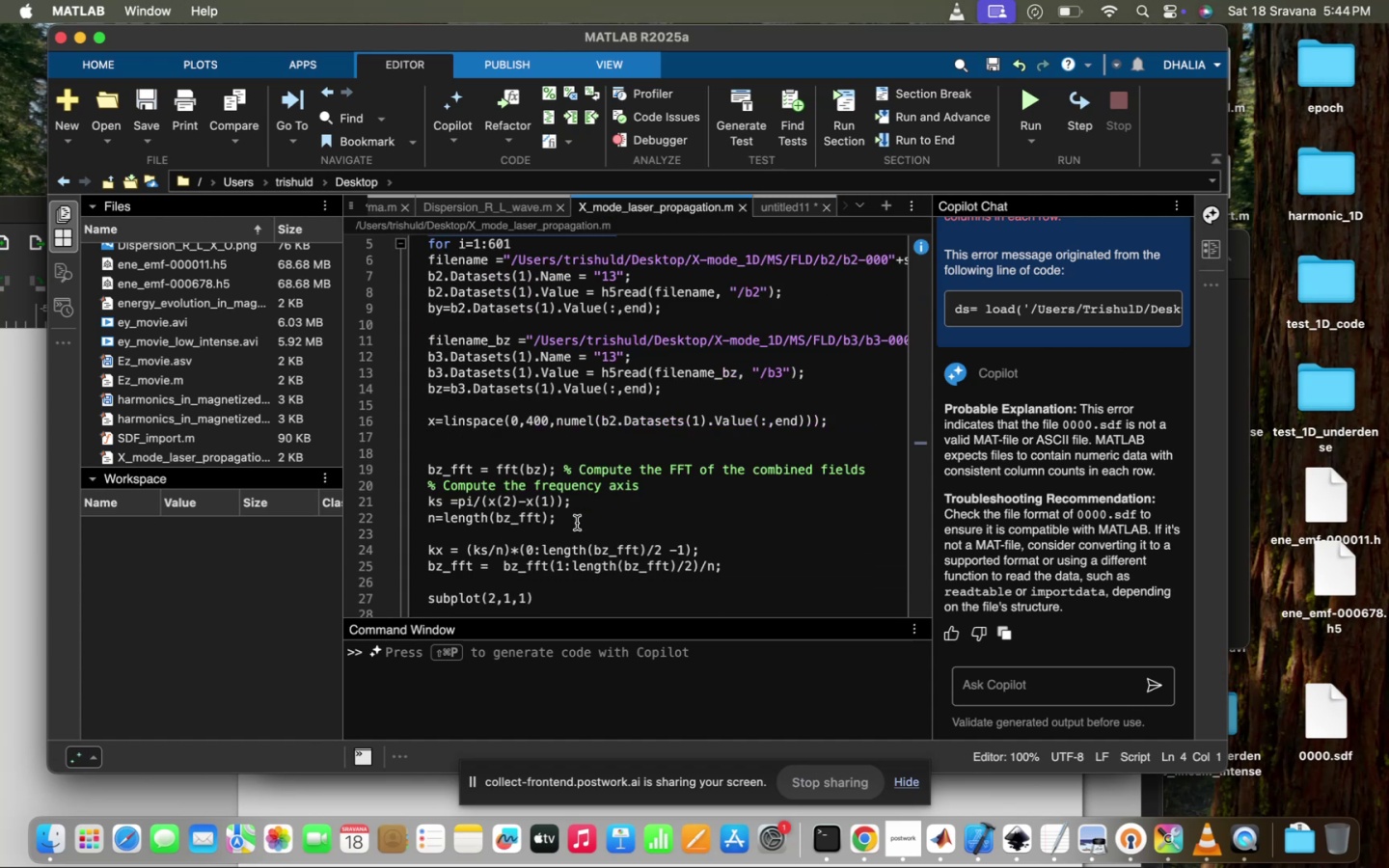 
scroll: coordinate [577, 523], scroll_direction: down, amount: 1.0
 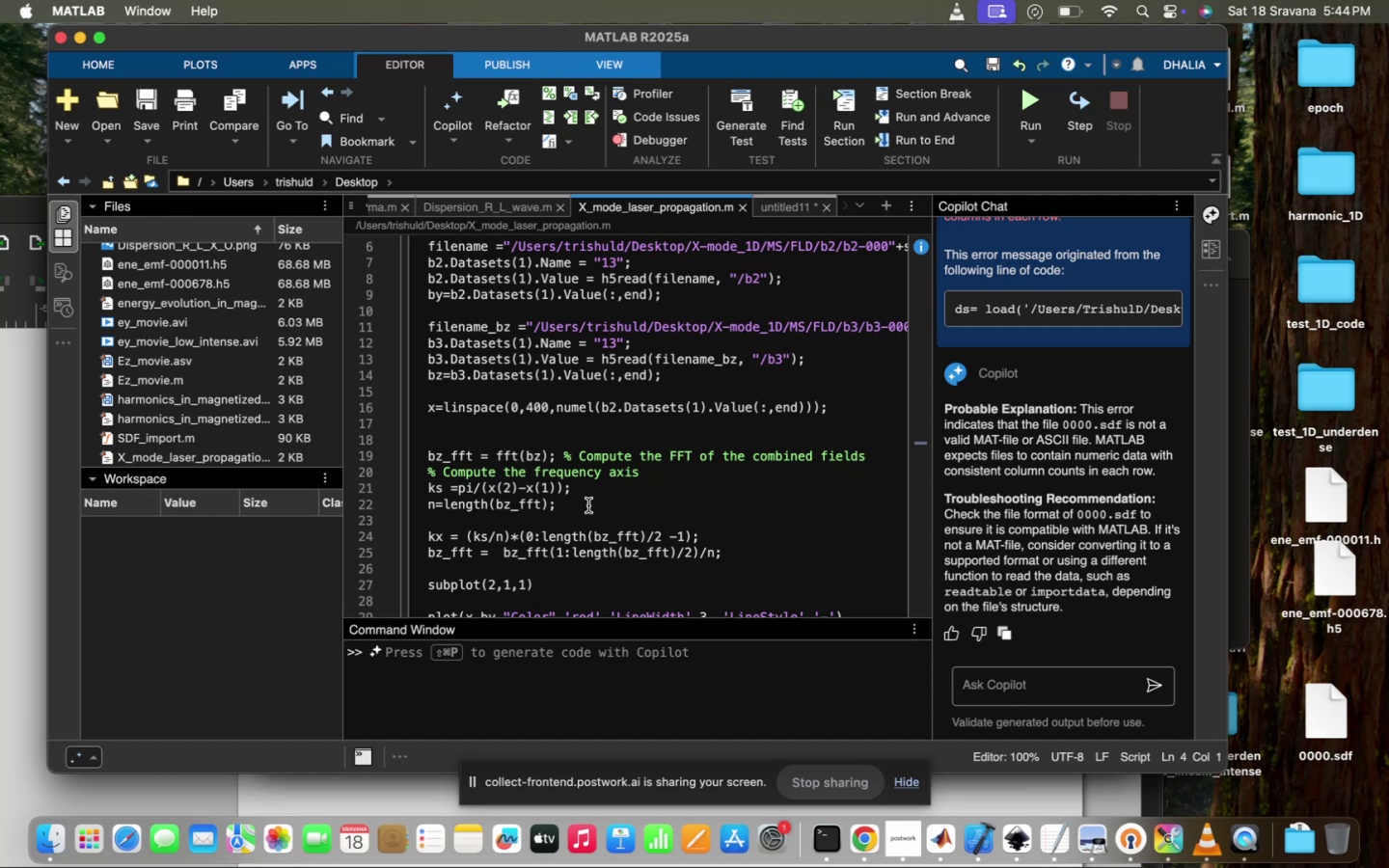 
left_click_drag(start_coordinate=[561, 502], to_coordinate=[415, 503])
 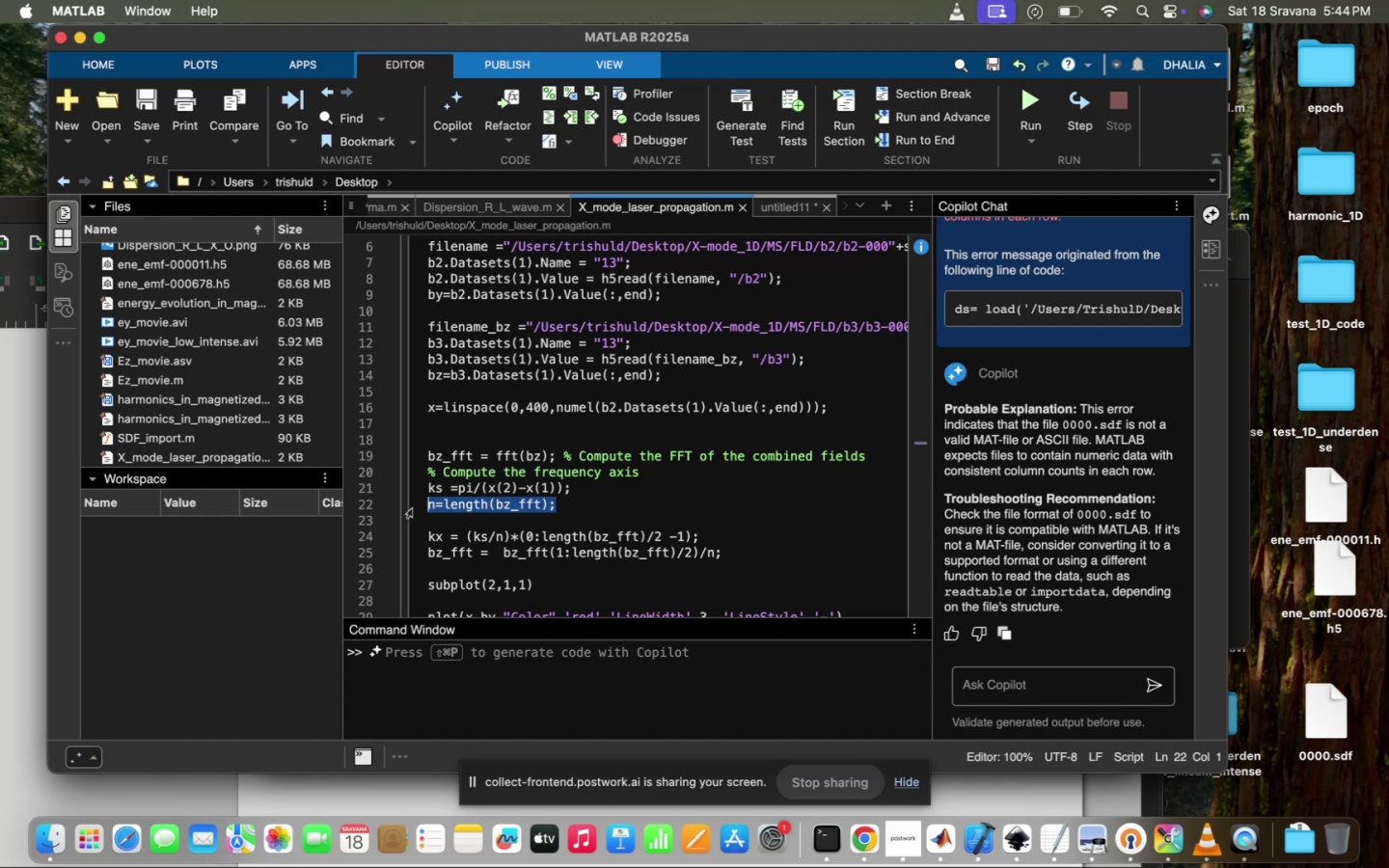 
key(Meta+CommandLeft)
 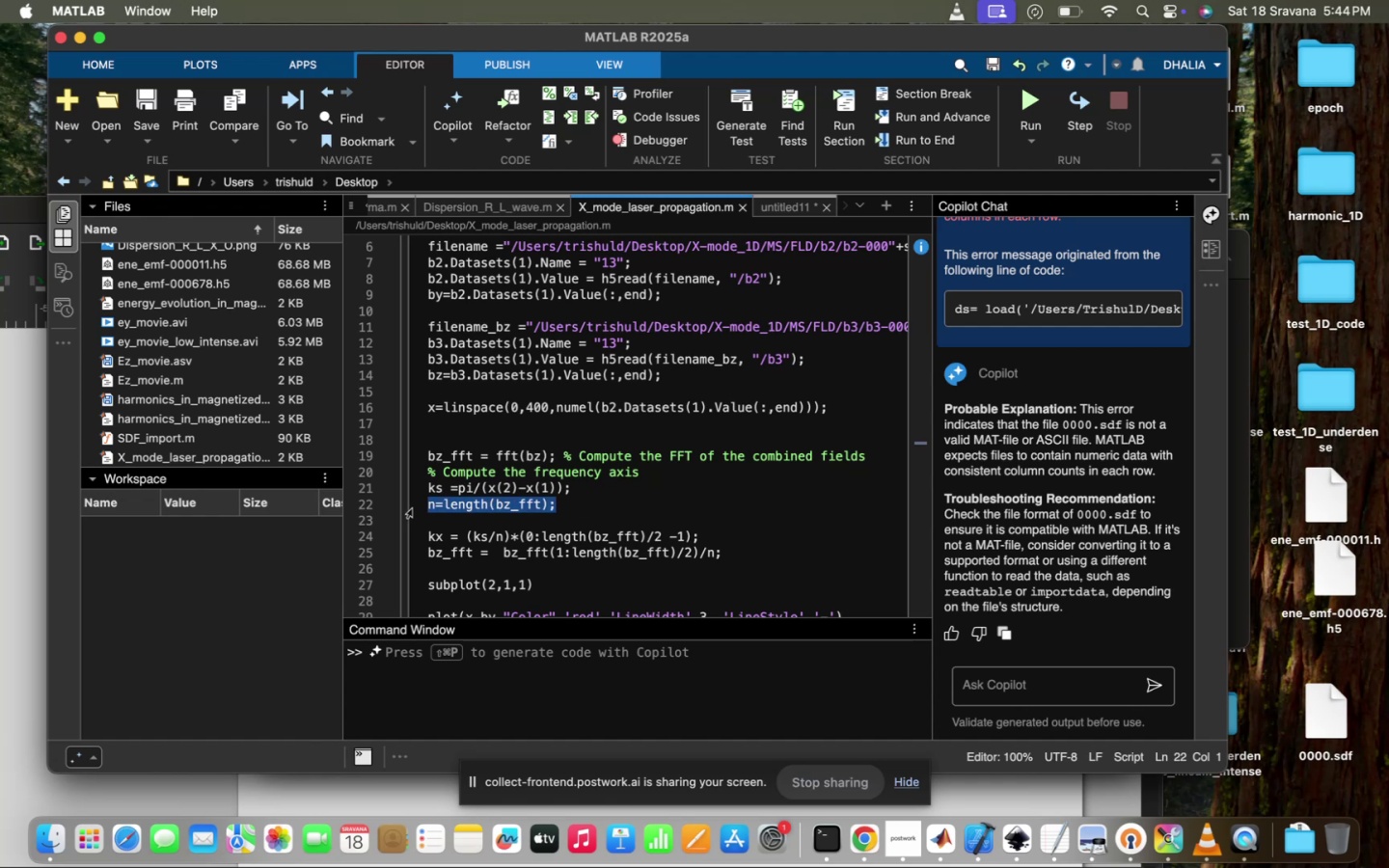 
key(Meta+C)
 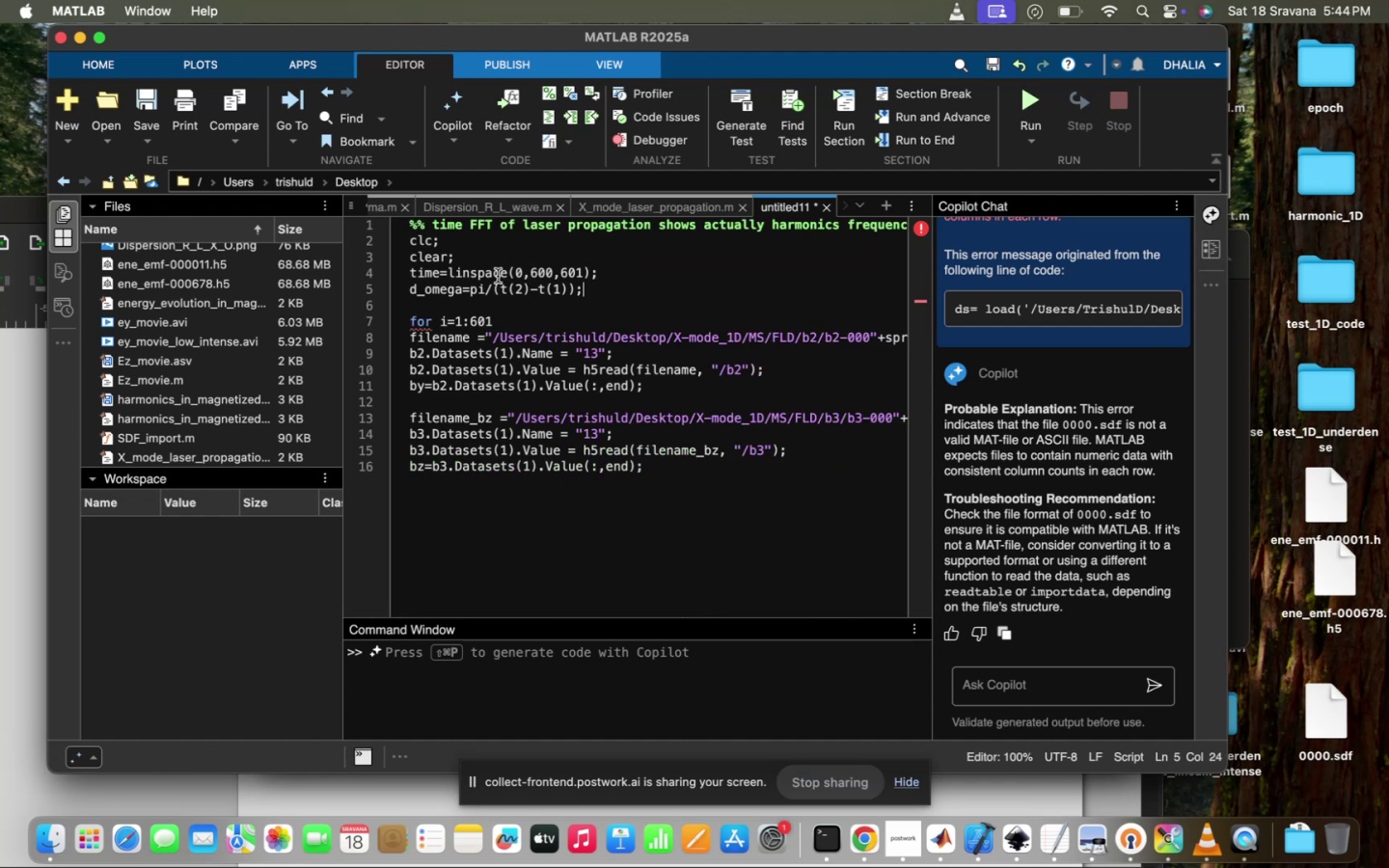 
left_click([502, 308])
 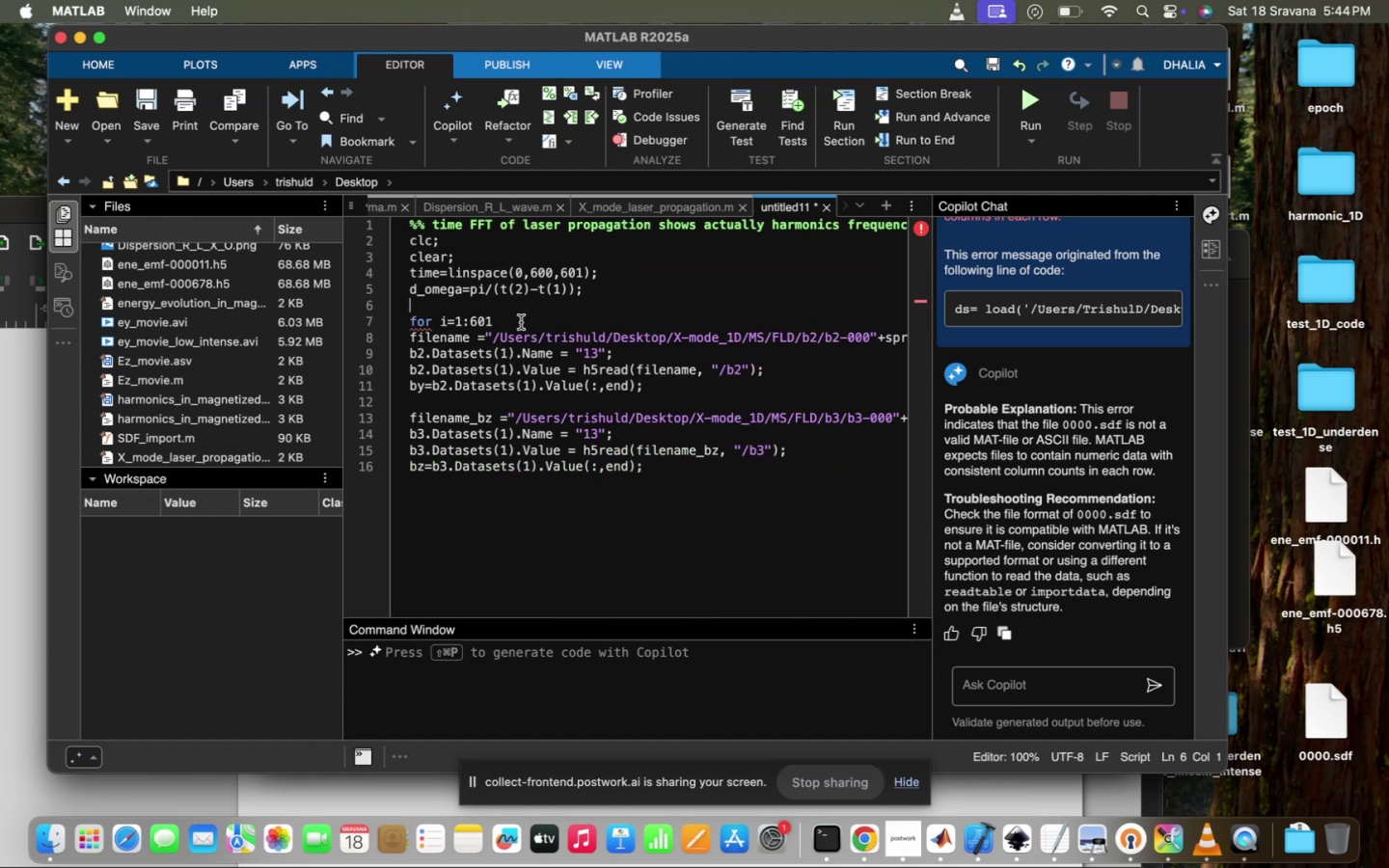 
key(Meta+V)
 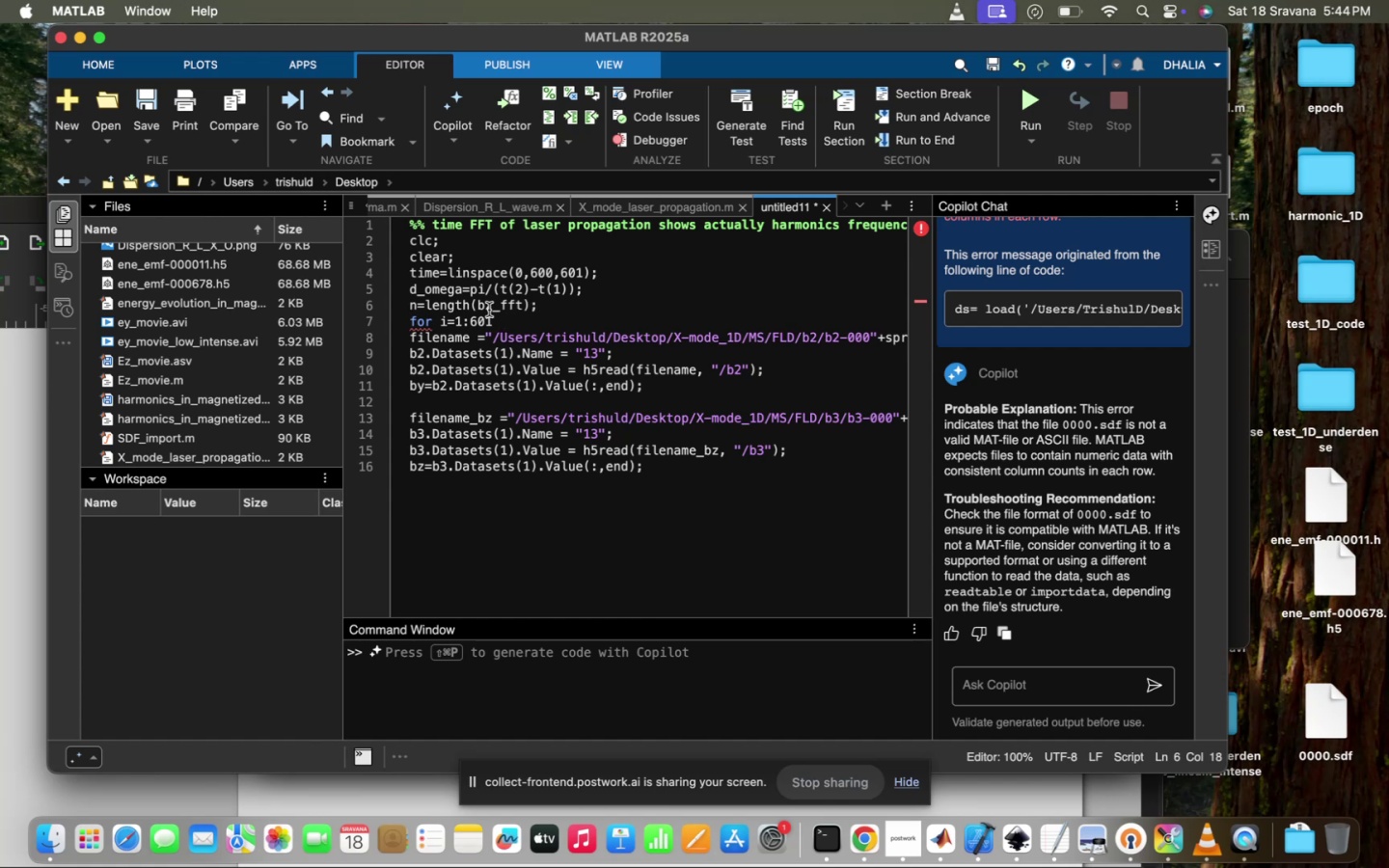 
left_click_drag(start_coordinate=[477, 307], to_coordinate=[522, 306])
 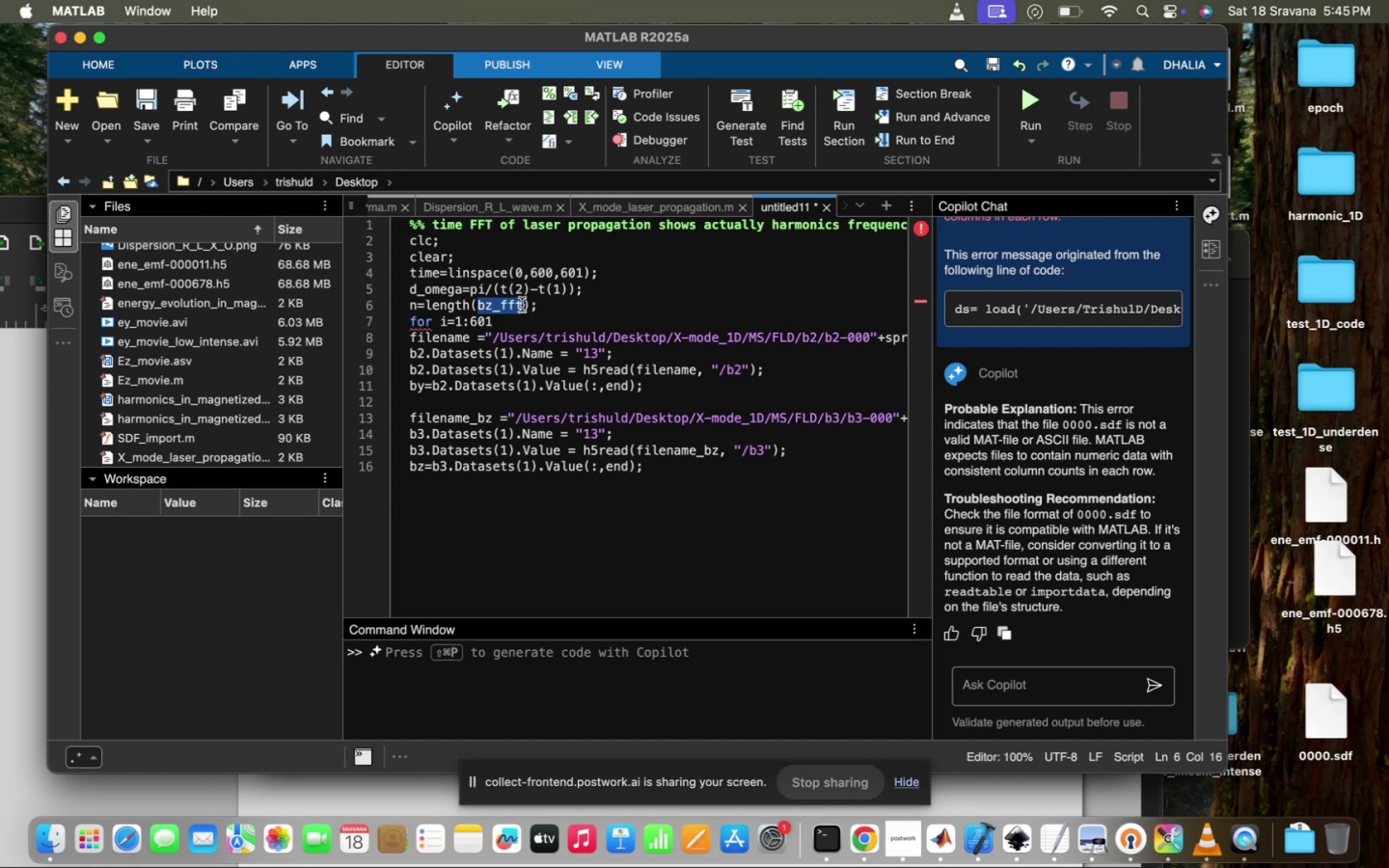 
key(Backspace)
 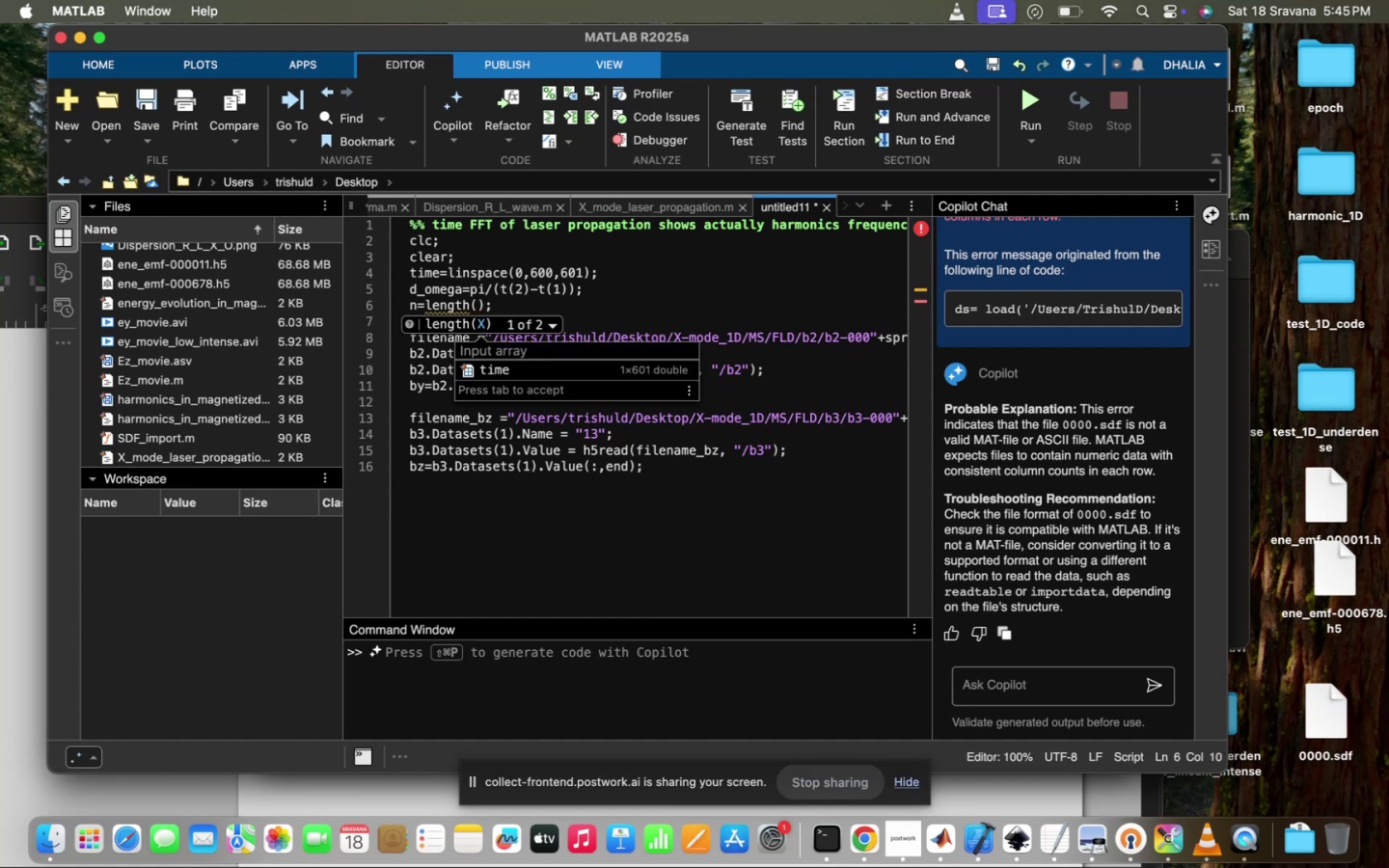 
wait(5.78)
 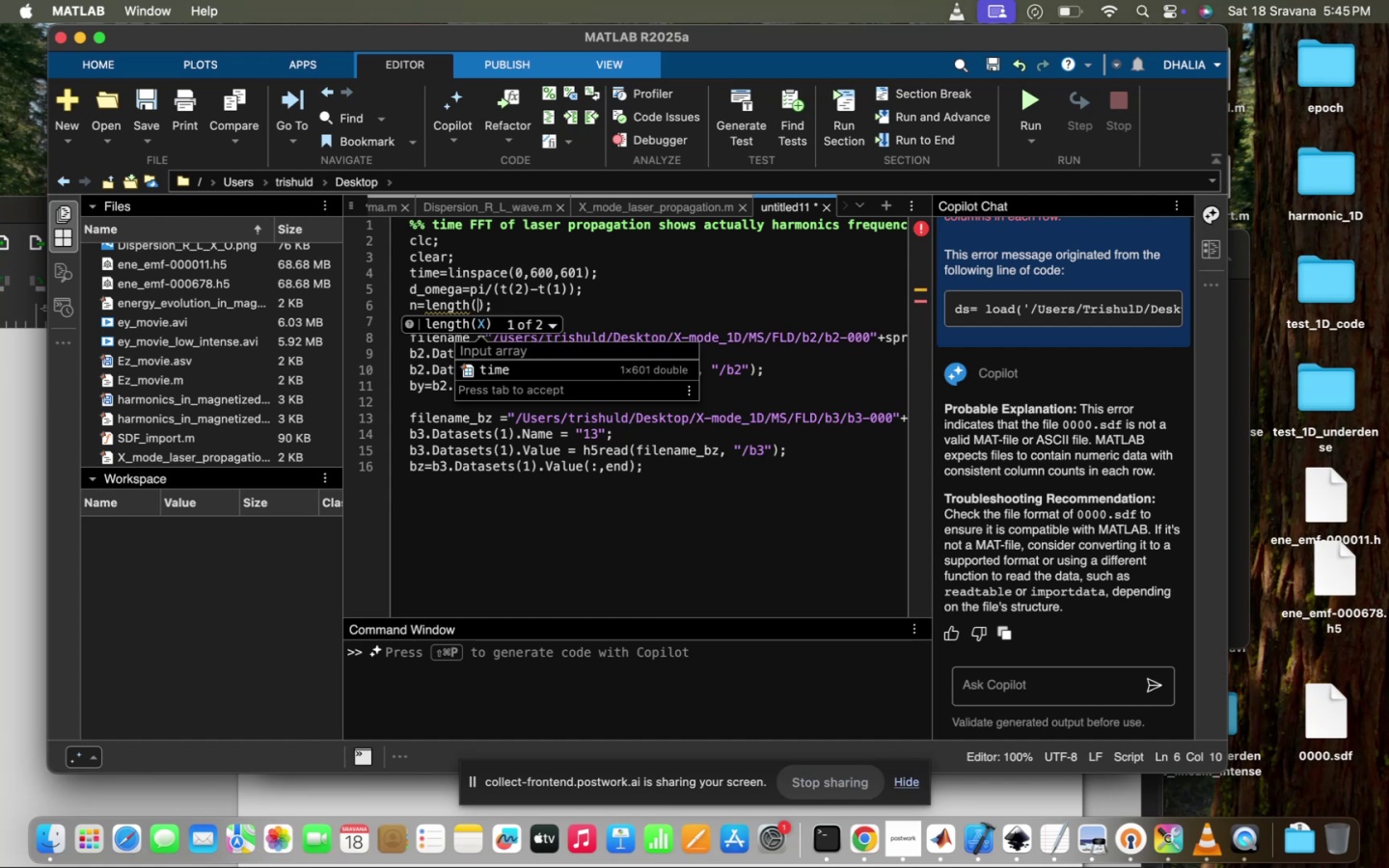 
type(time)
 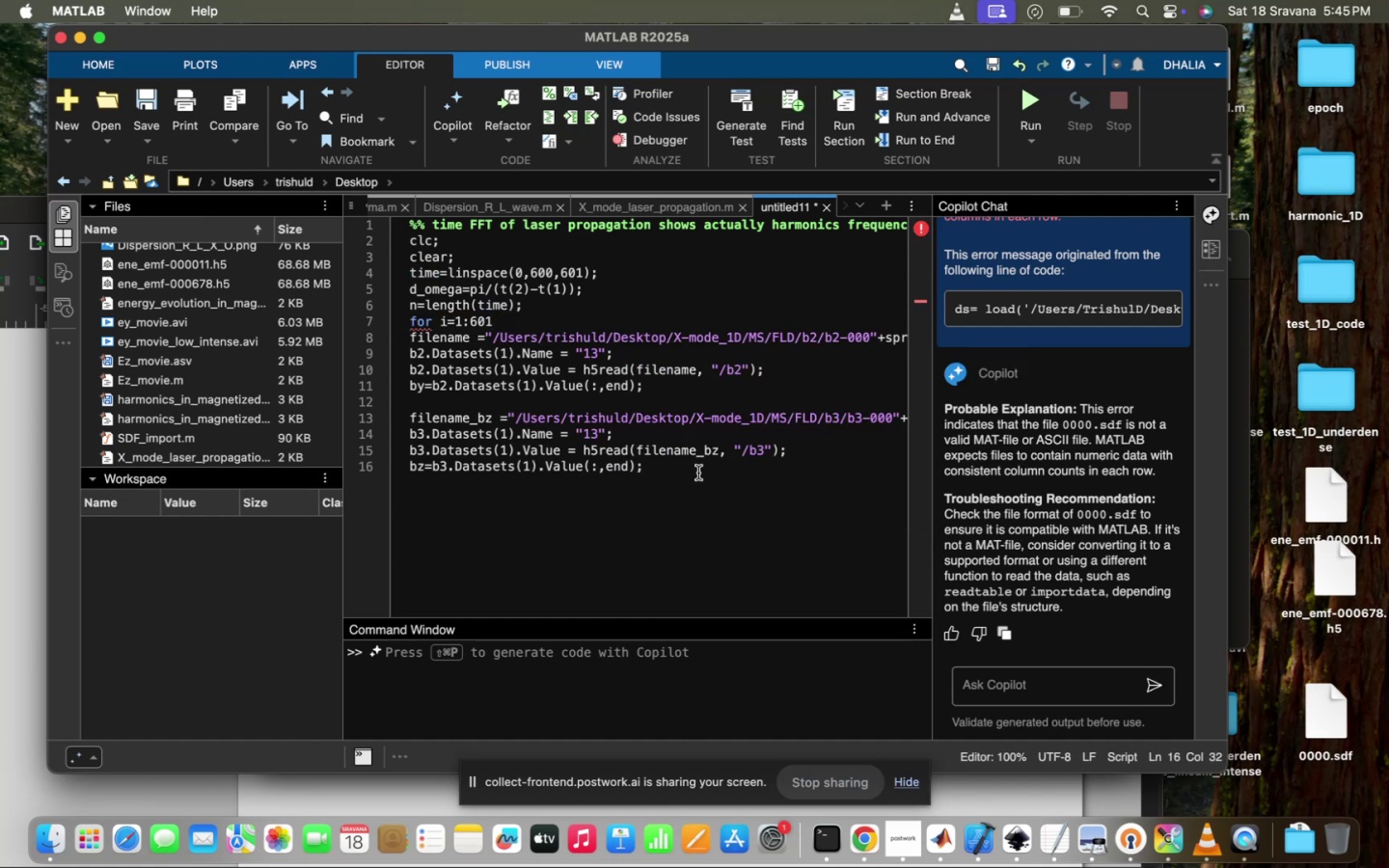 
wait(6.43)
 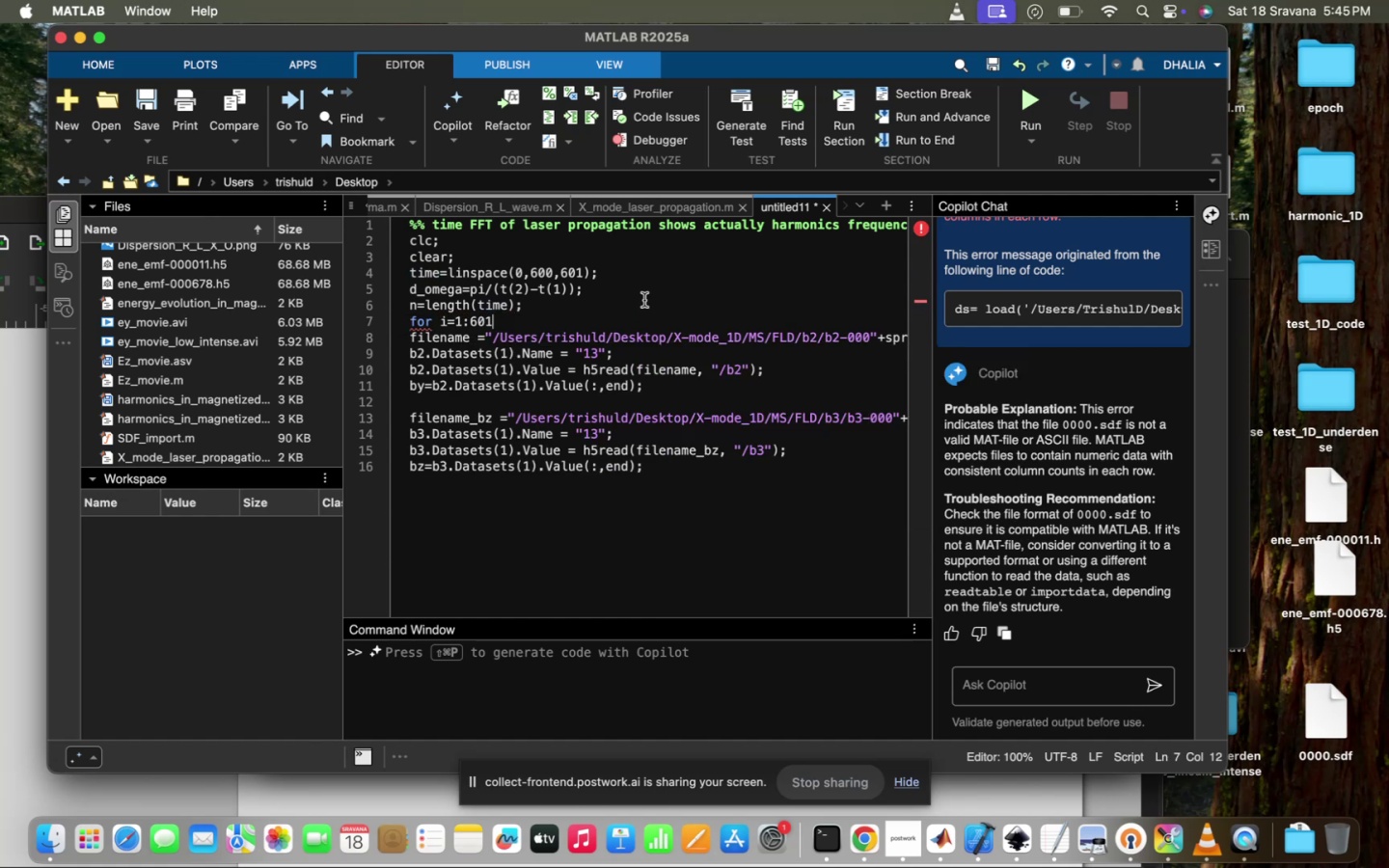 
left_click_drag(start_coordinate=[678, 387], to_coordinate=[393, 332])
 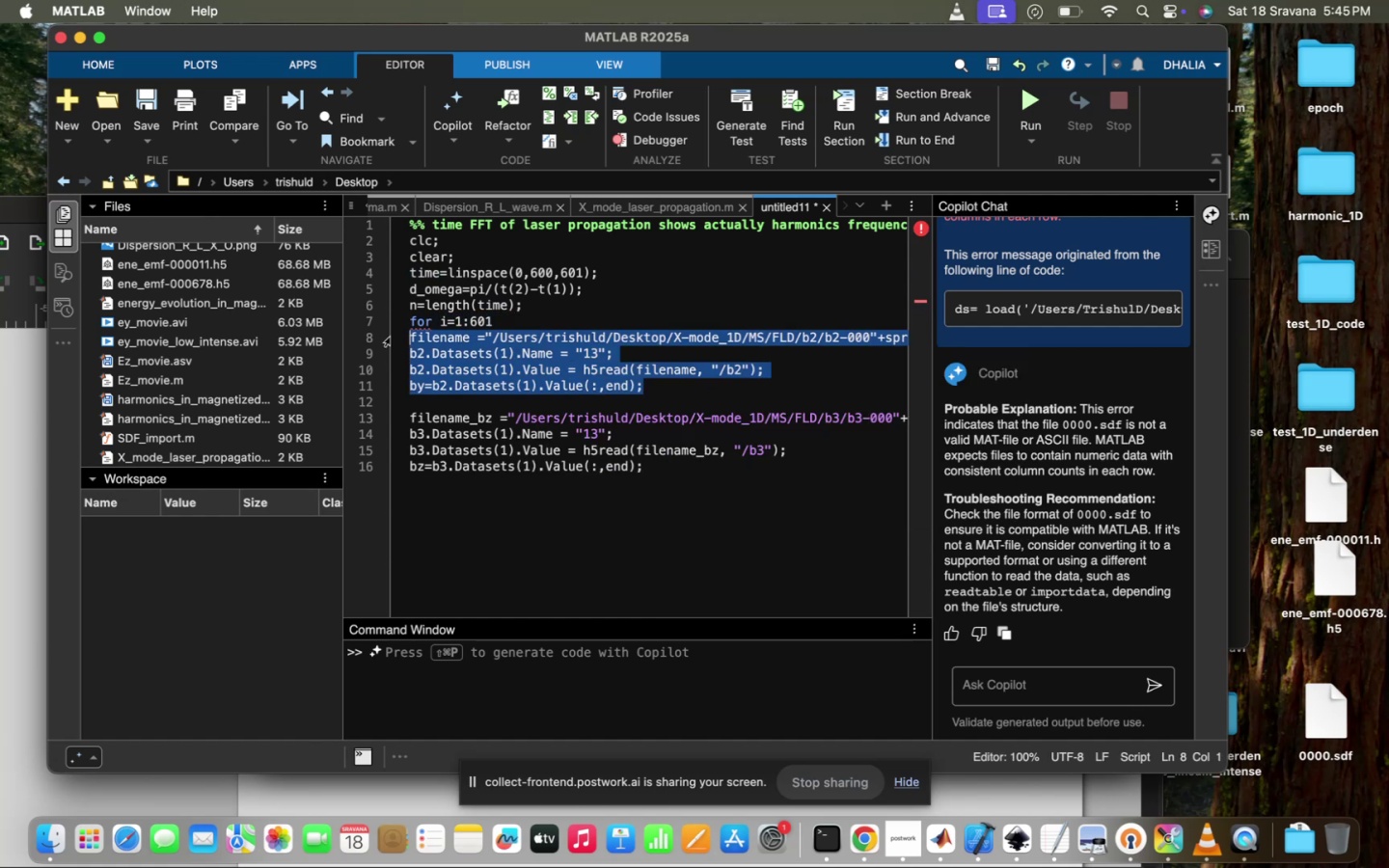 
key(Backspace)
 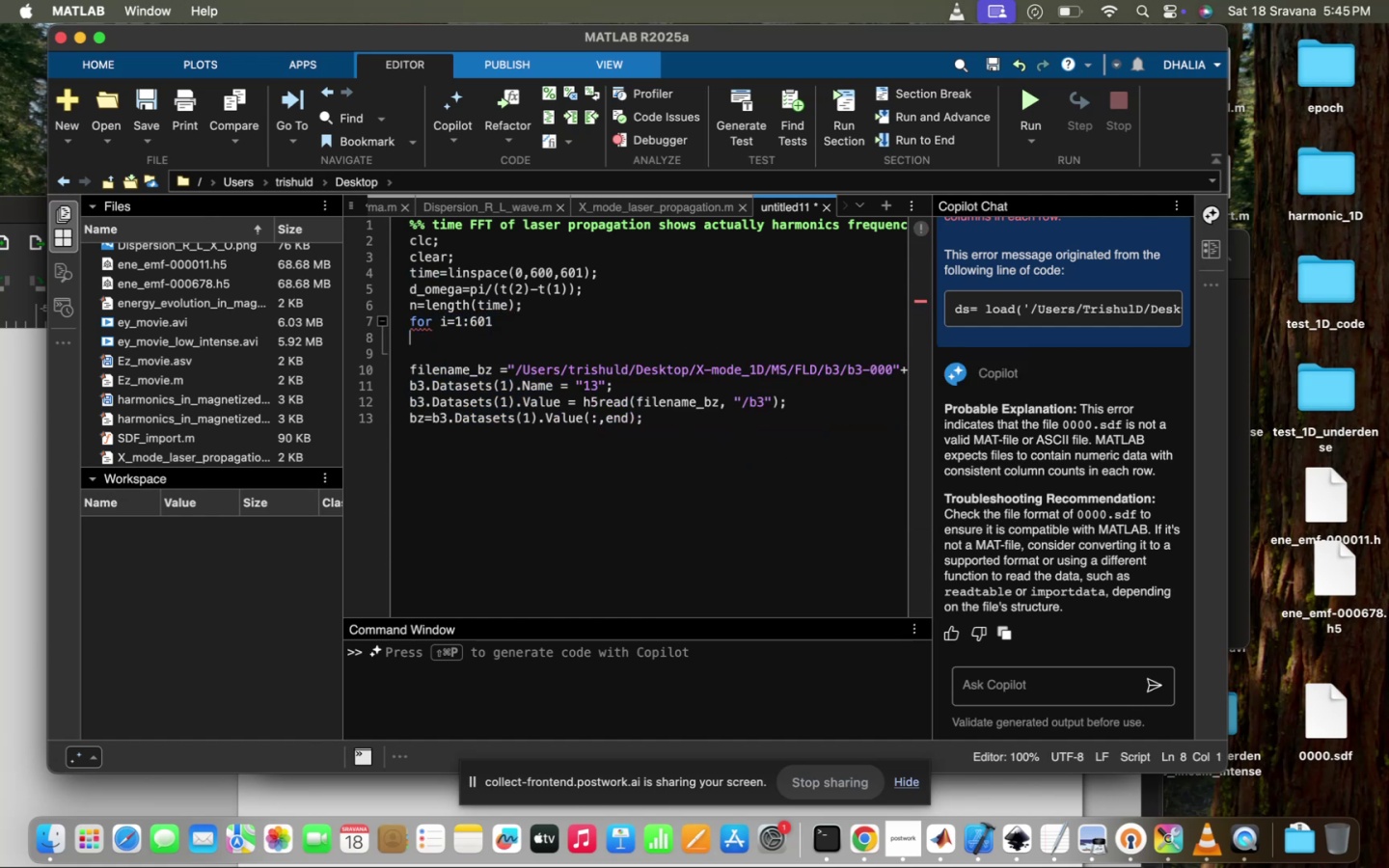 
key(Backspace)
 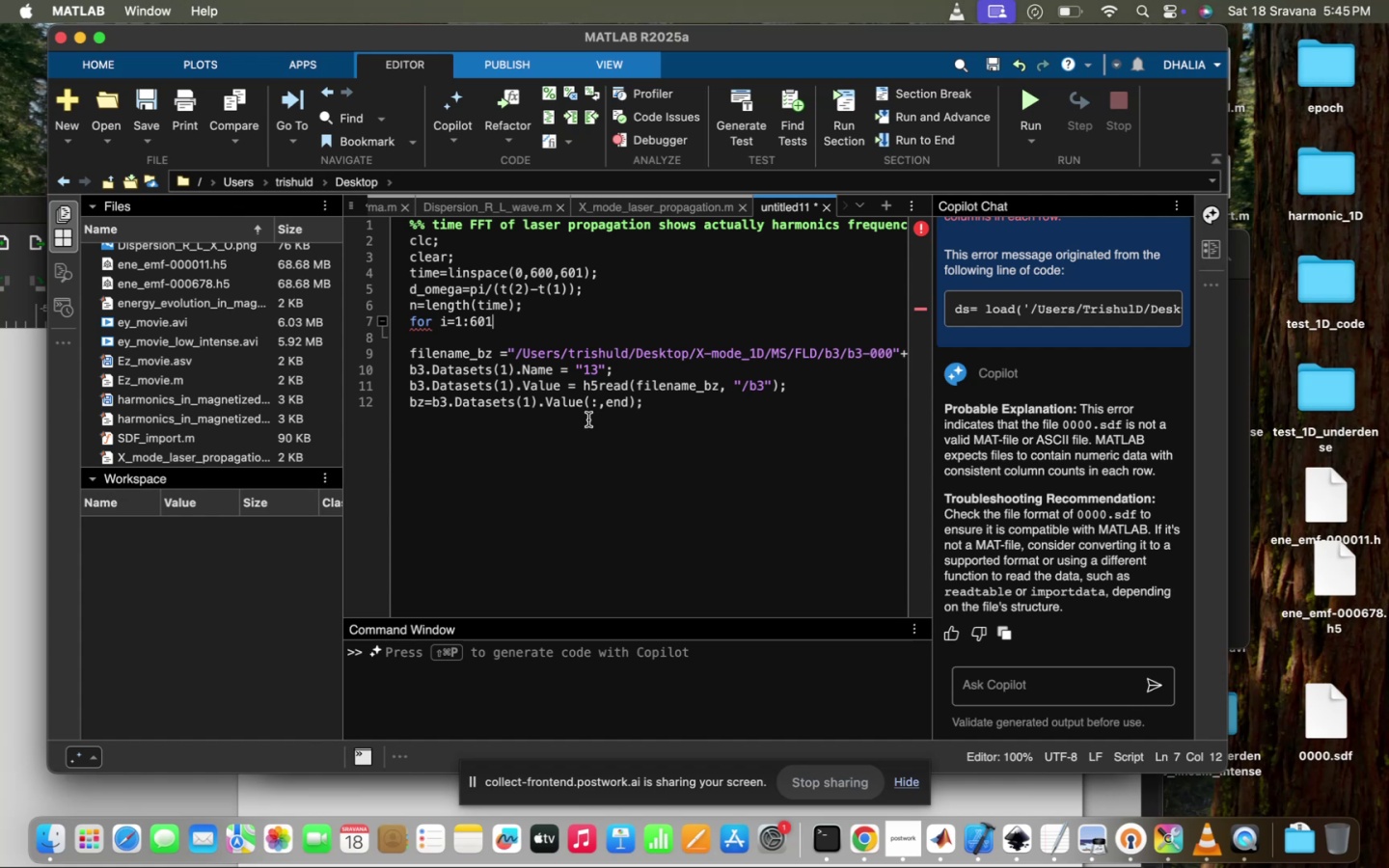 
left_click([704, 417])
 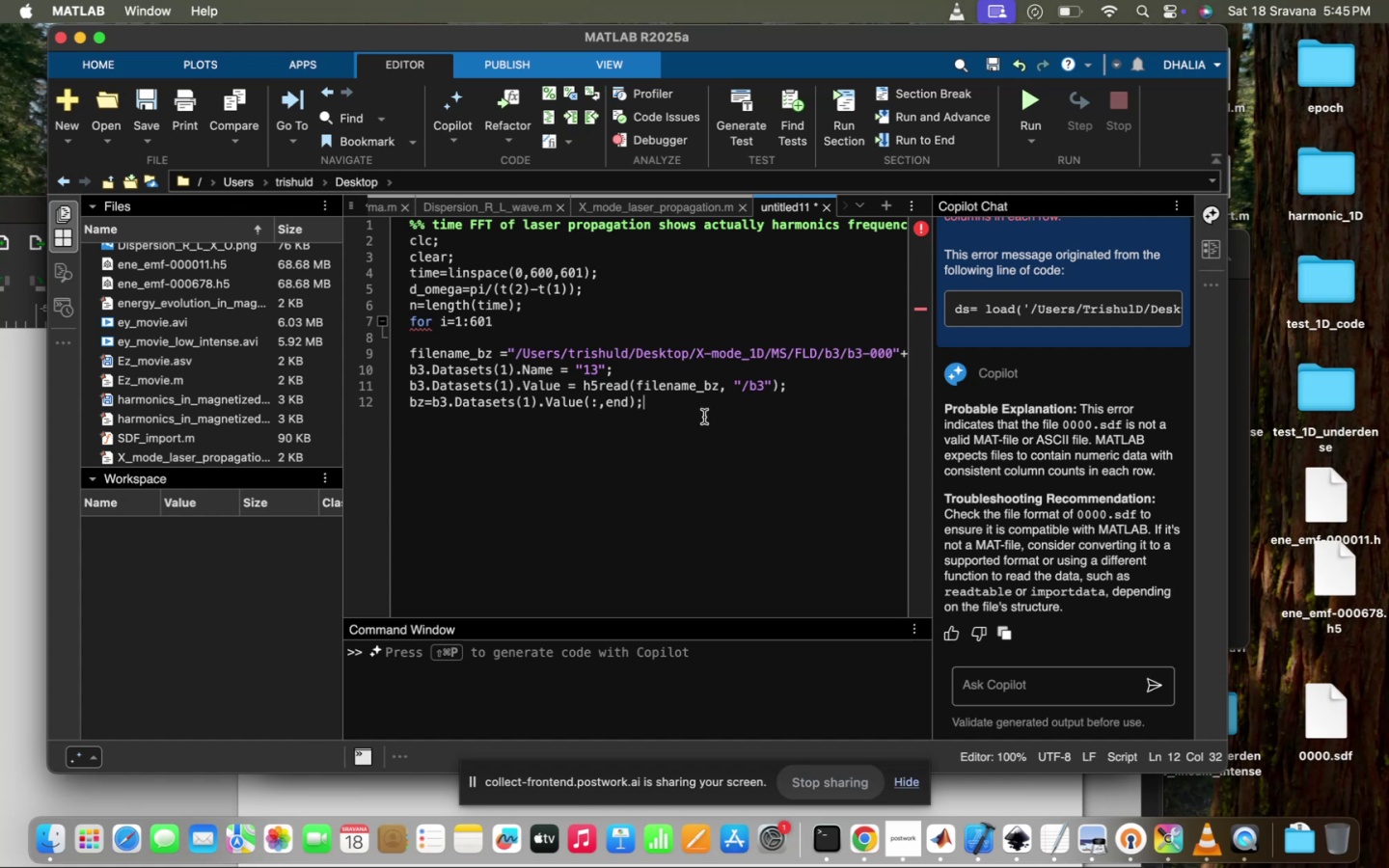 
key(Enter)
 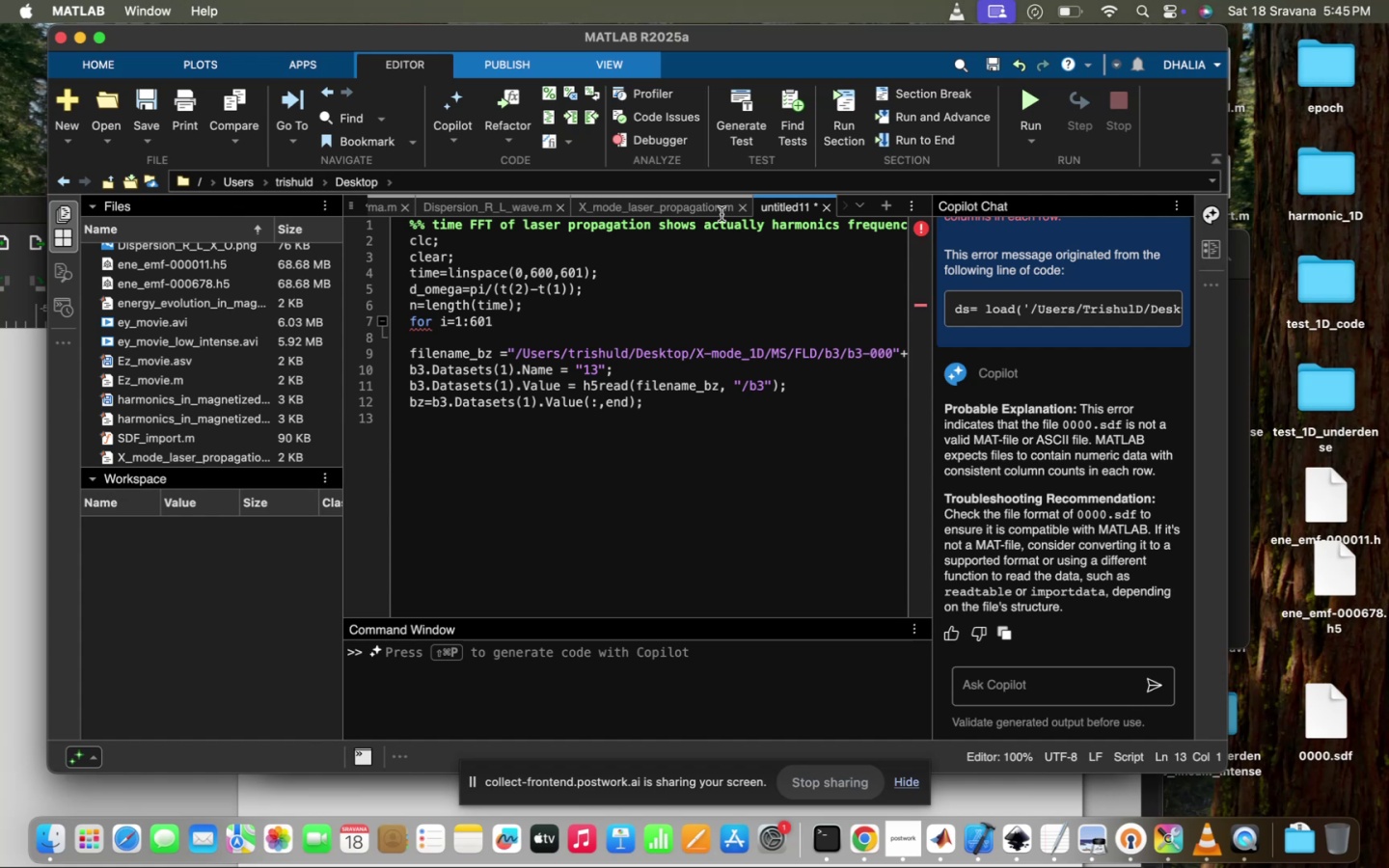 
left_click([690, 215])
 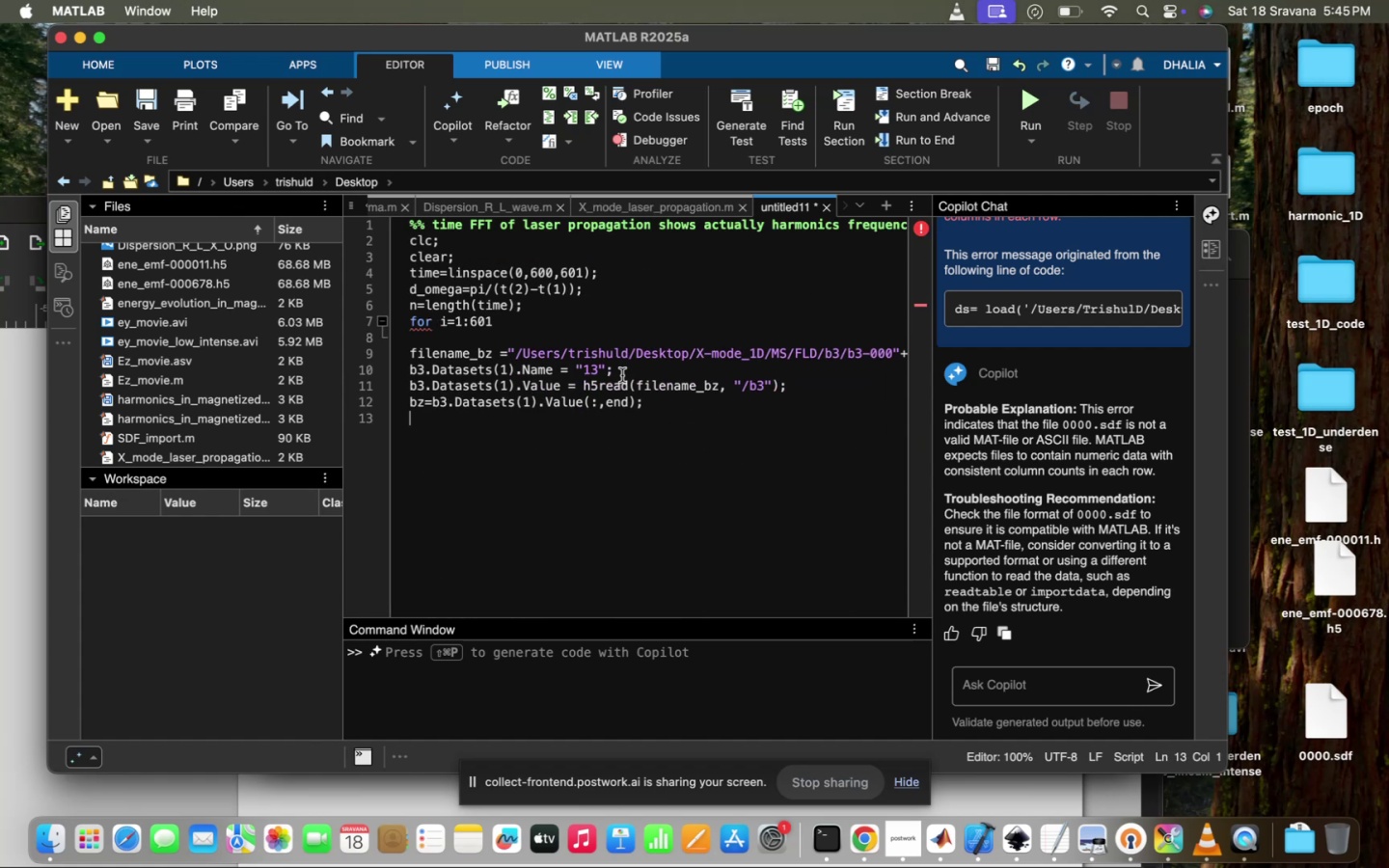 
wait(6.5)
 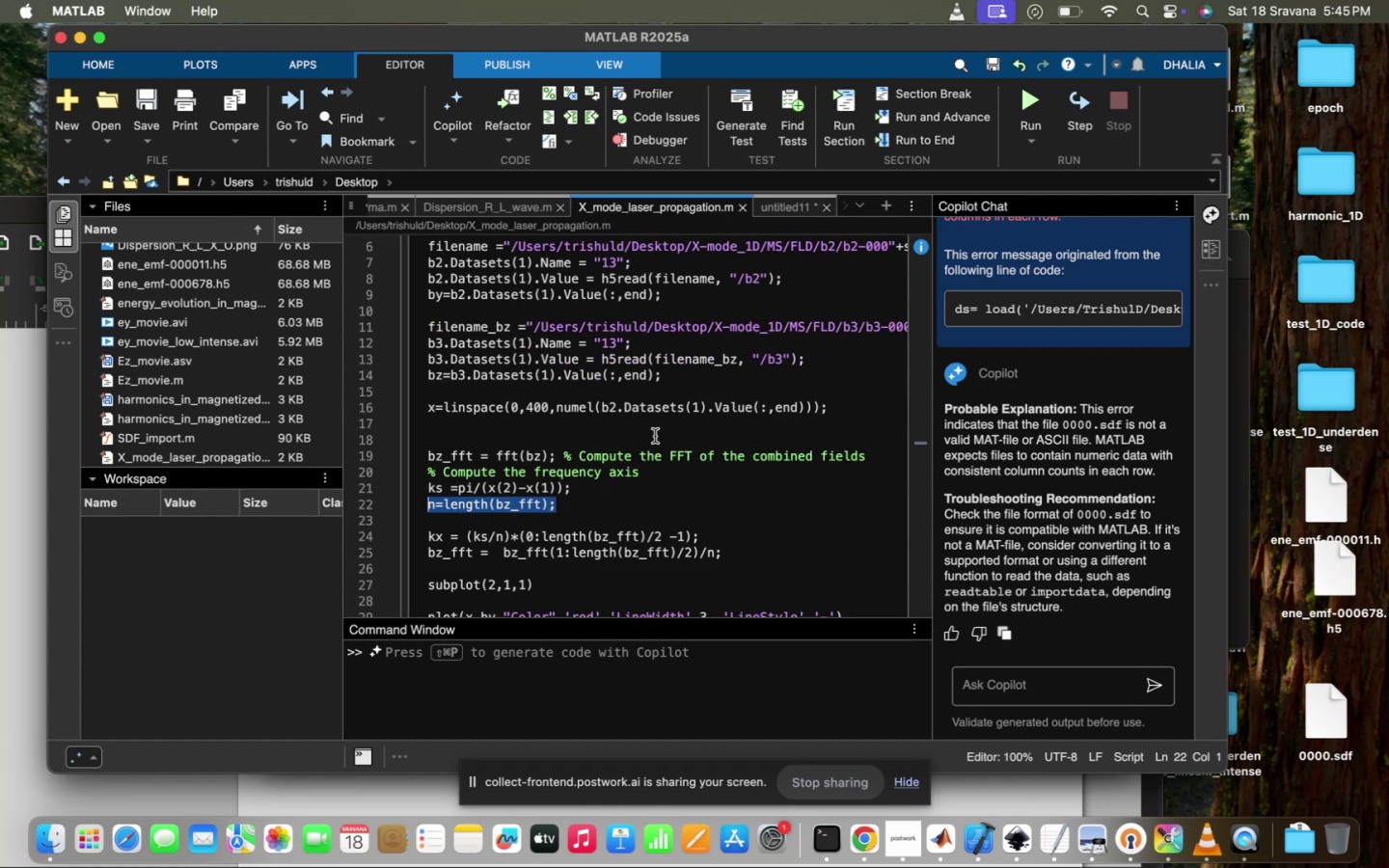 
key(Enter)
 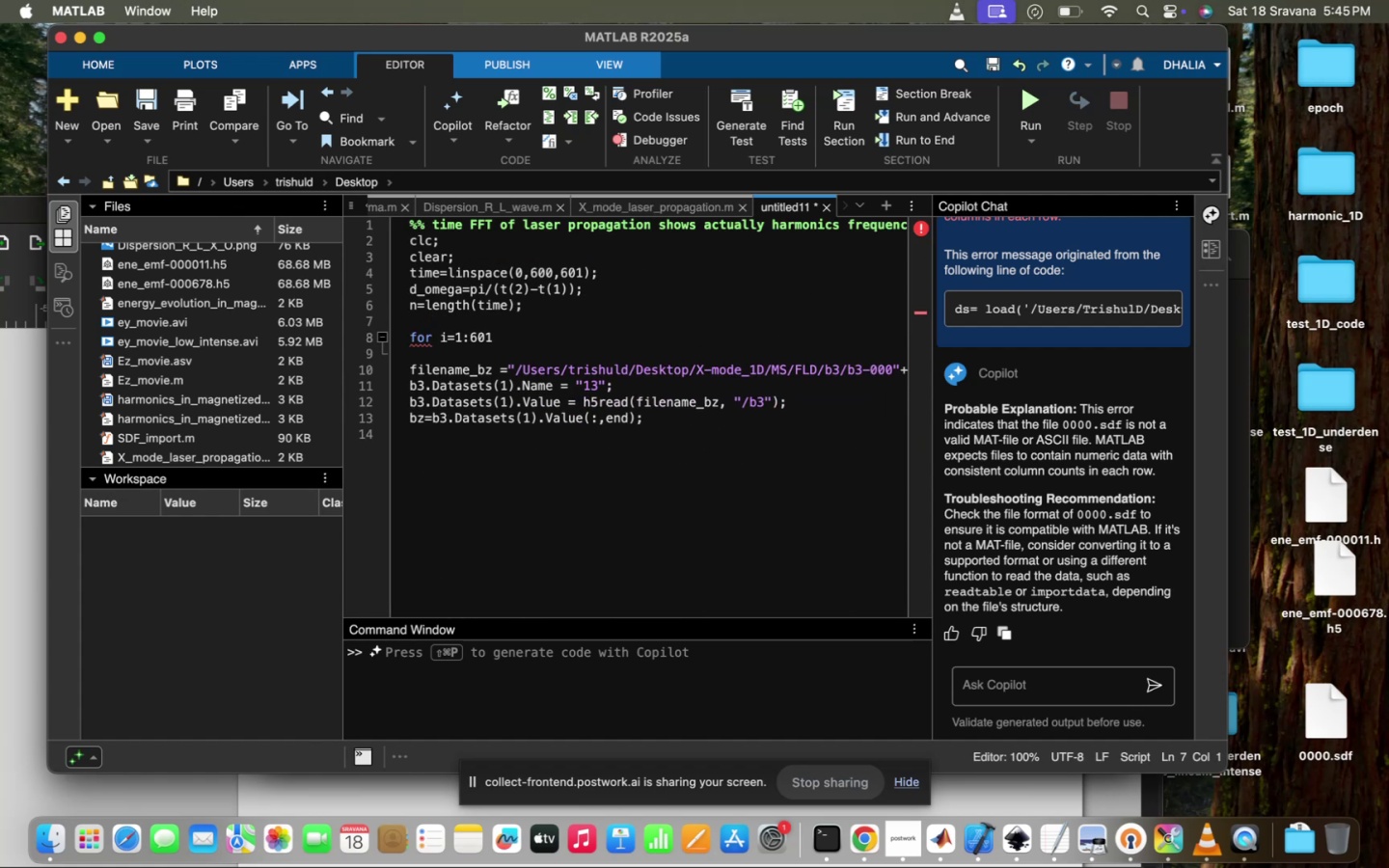 
type(Bz)
key(Backspace)
type(_f)
key(Backspace)
key(Backspace)
type( )
key(Backspace)
type( =zeroes)
key(Backspace)
type(s)
key(Backspace)
key(Backspace)
type(s(le)
key(Backspace)
key(Backspace)
type(n)
 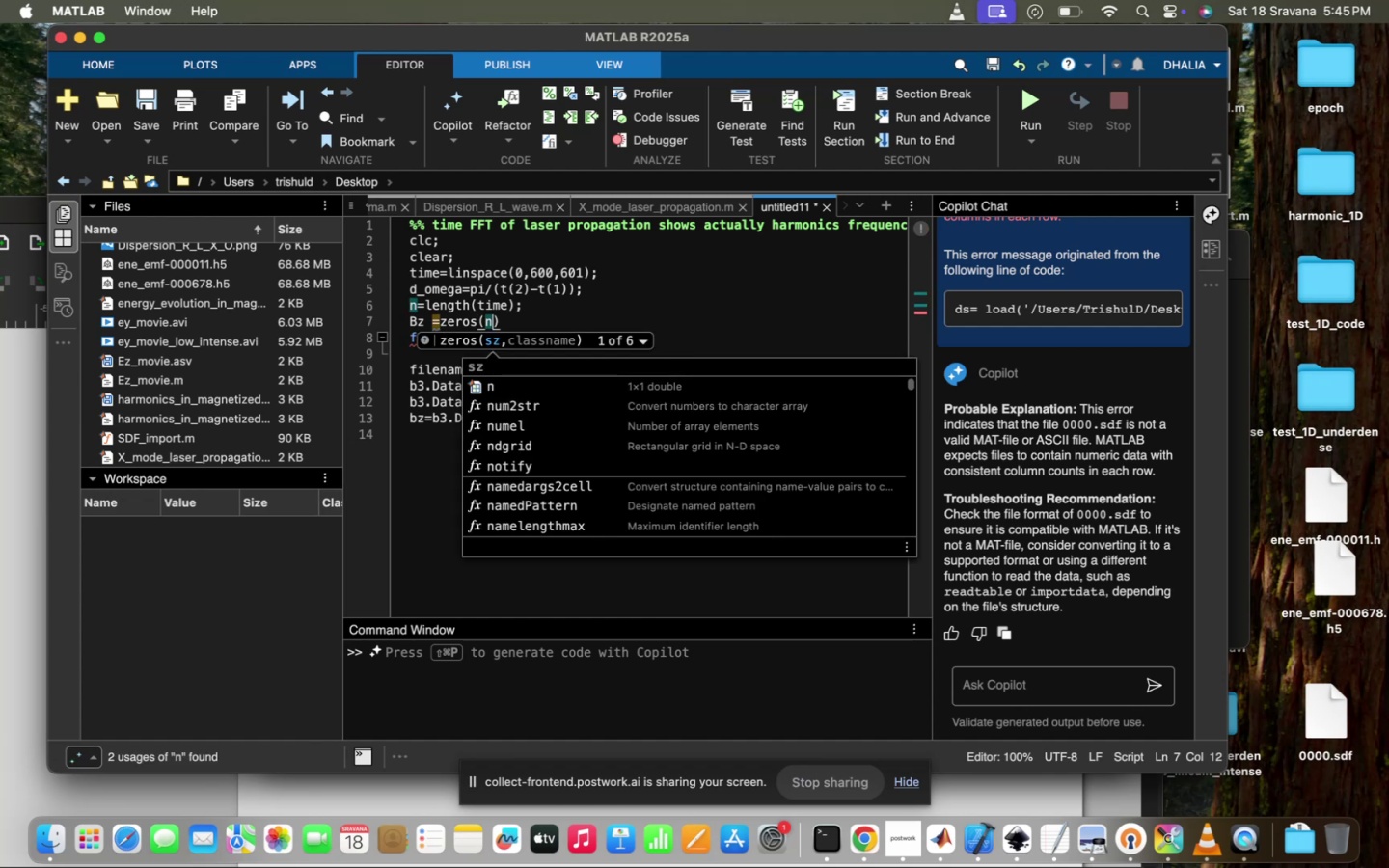 
hold_key(key=Backquote, duration=0.32)
 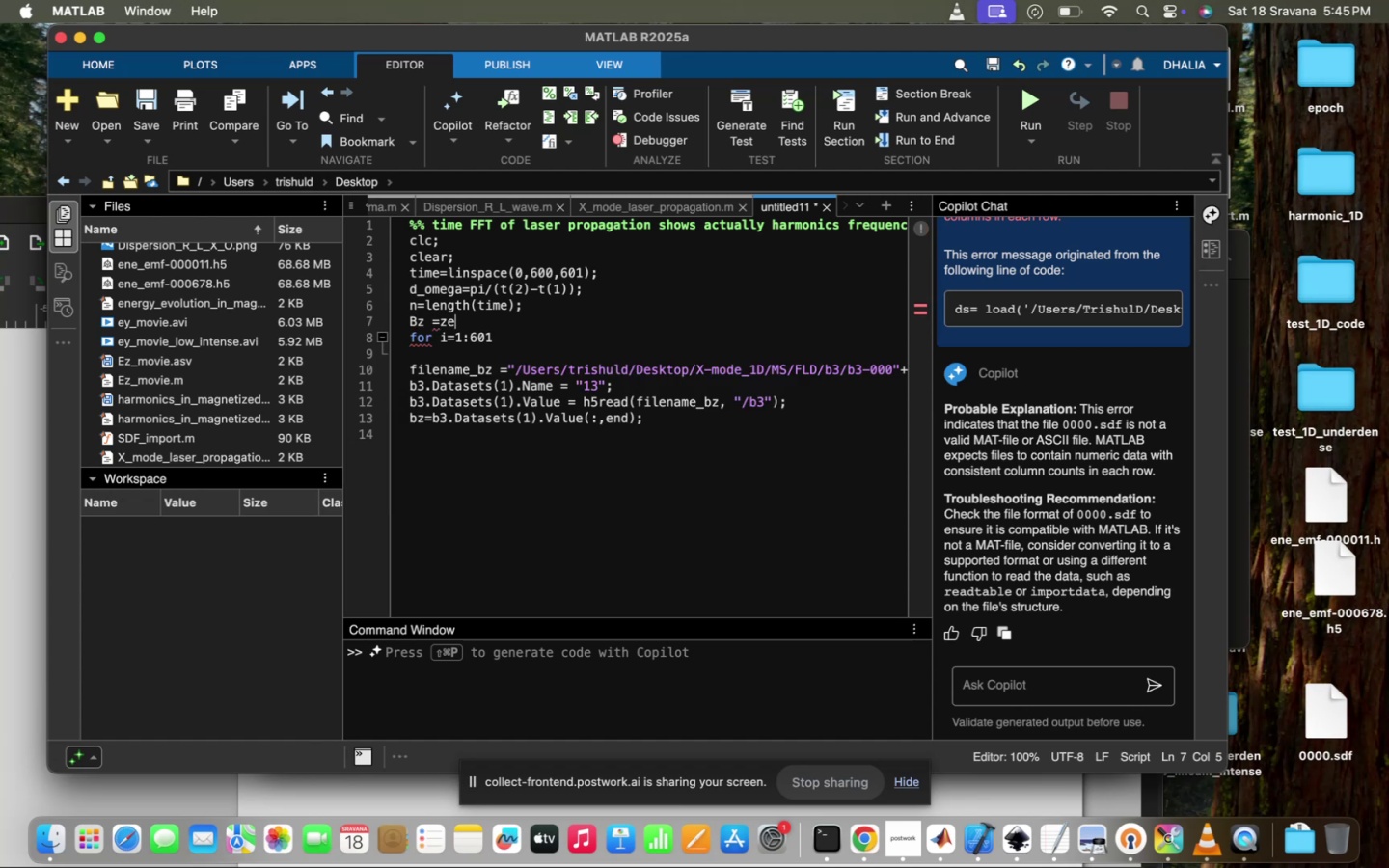 
key(ArrowRight)
 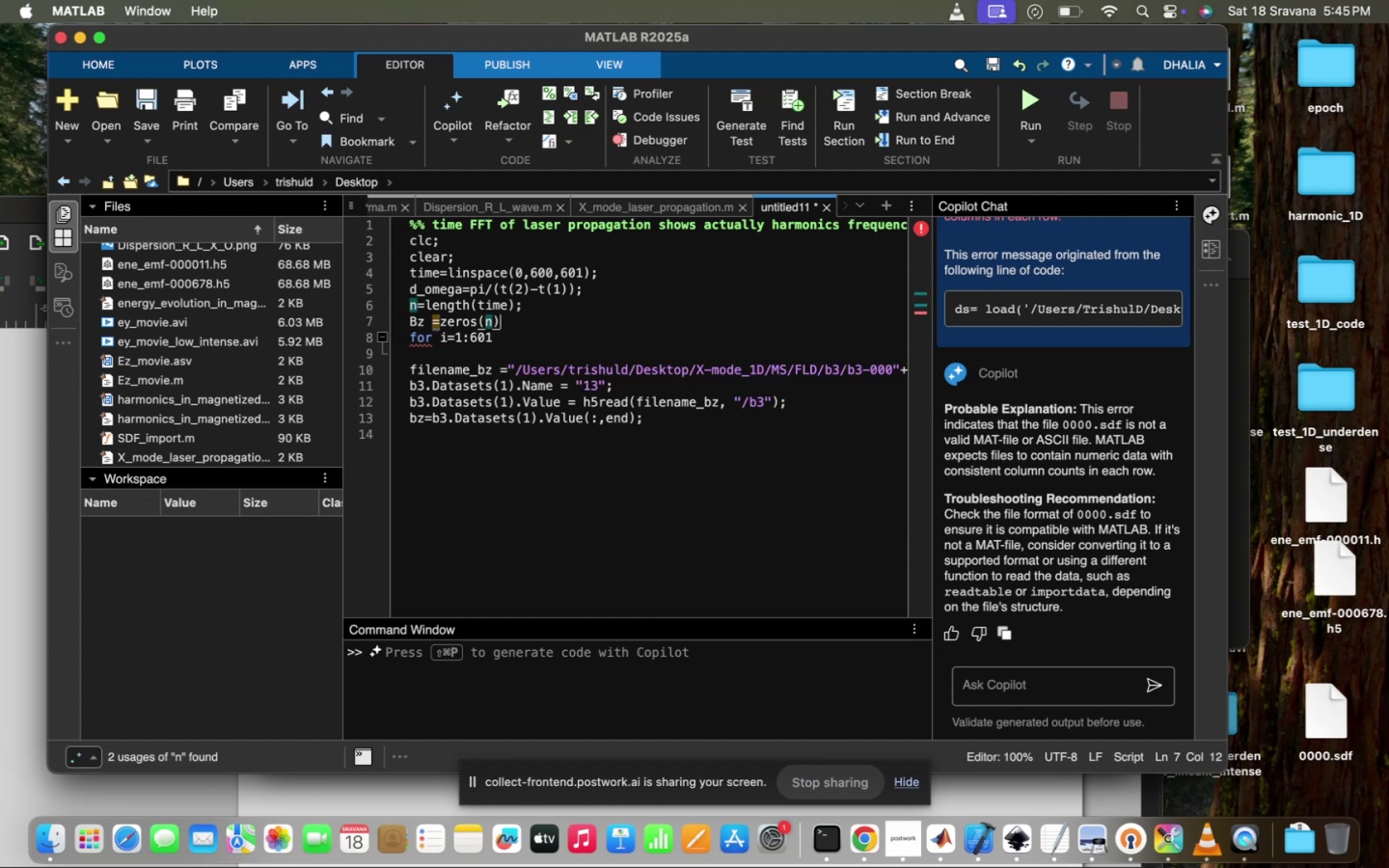 
key(ArrowRight)
 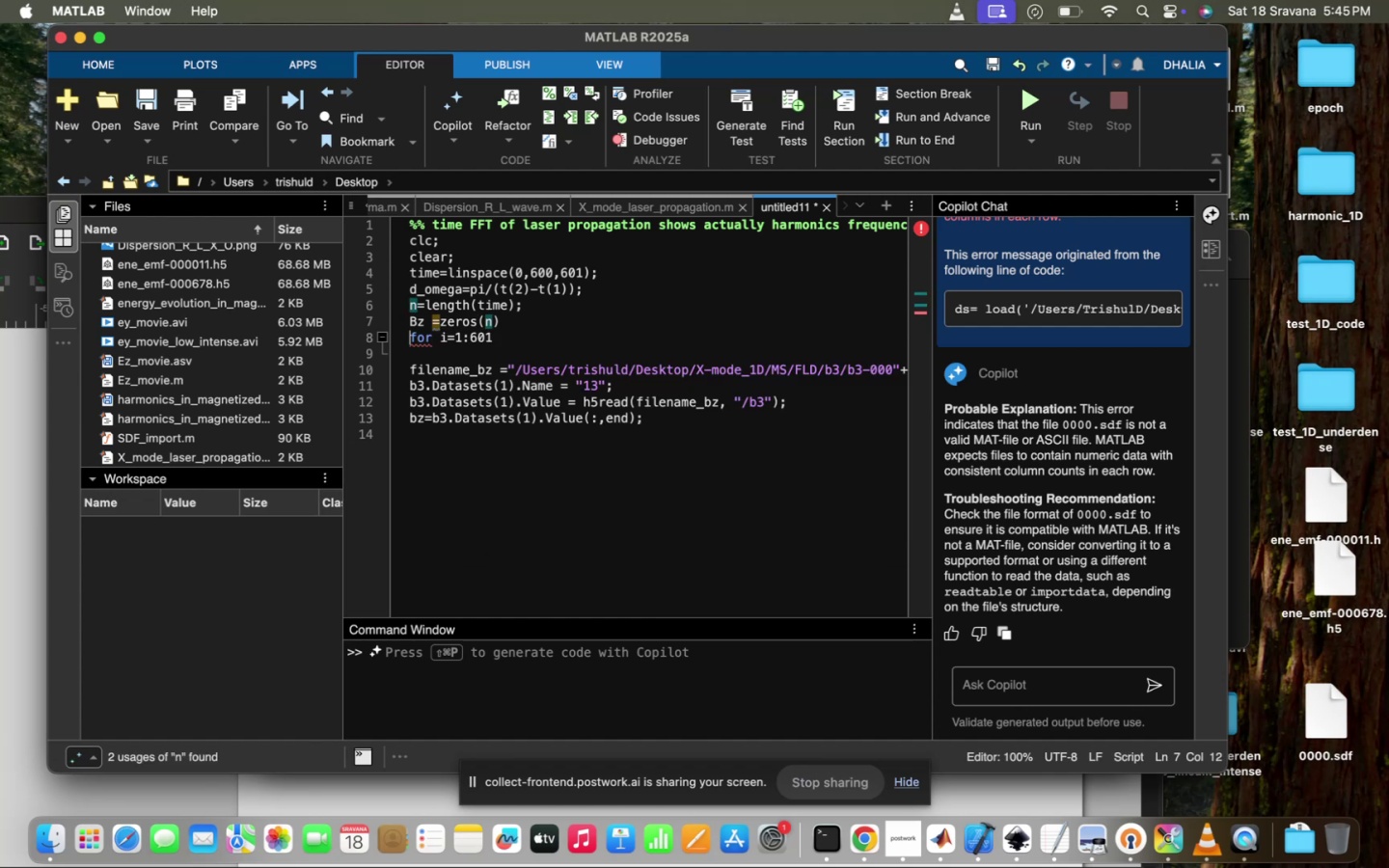 
key(Semicolon)
 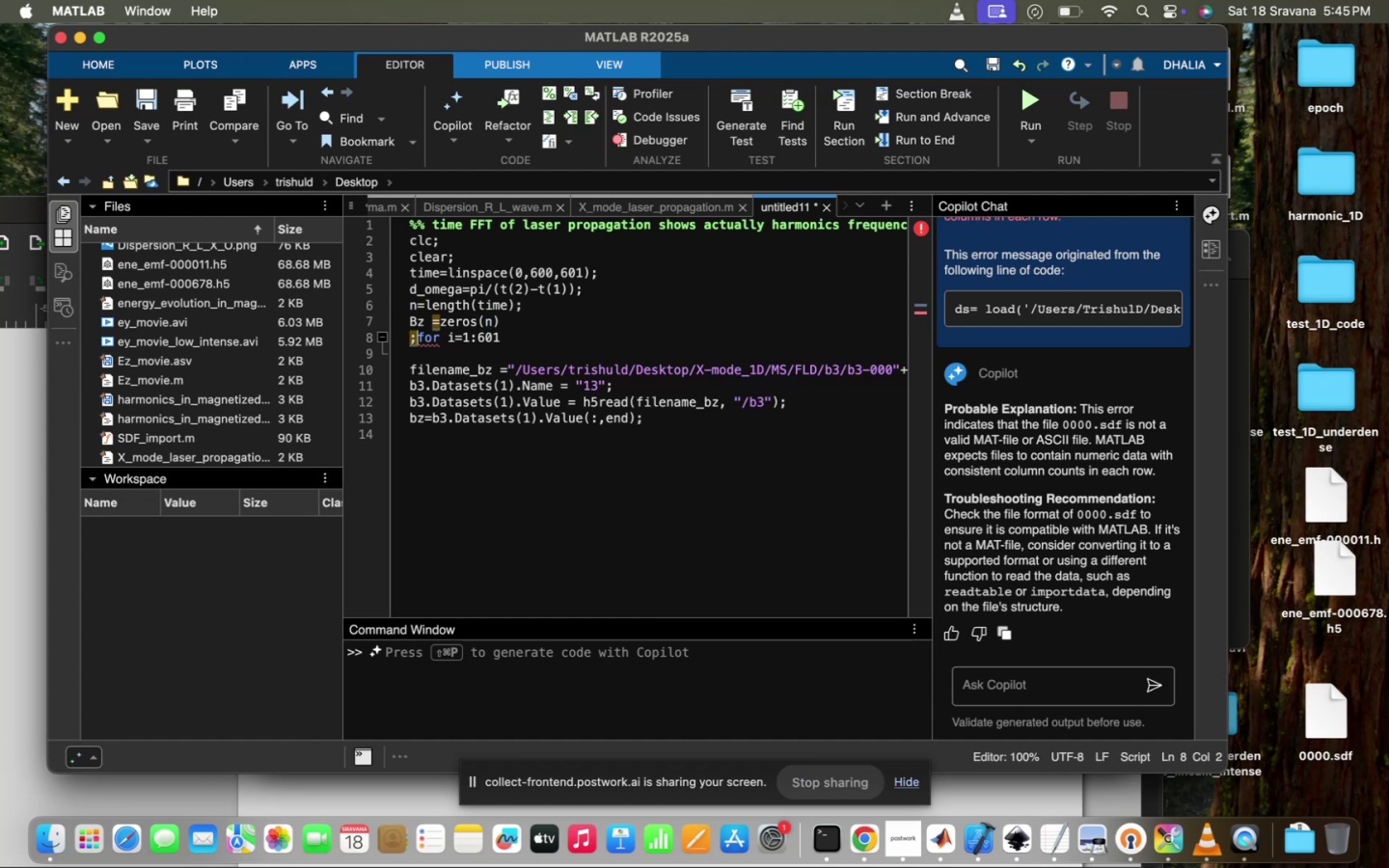 
key(Backspace)
 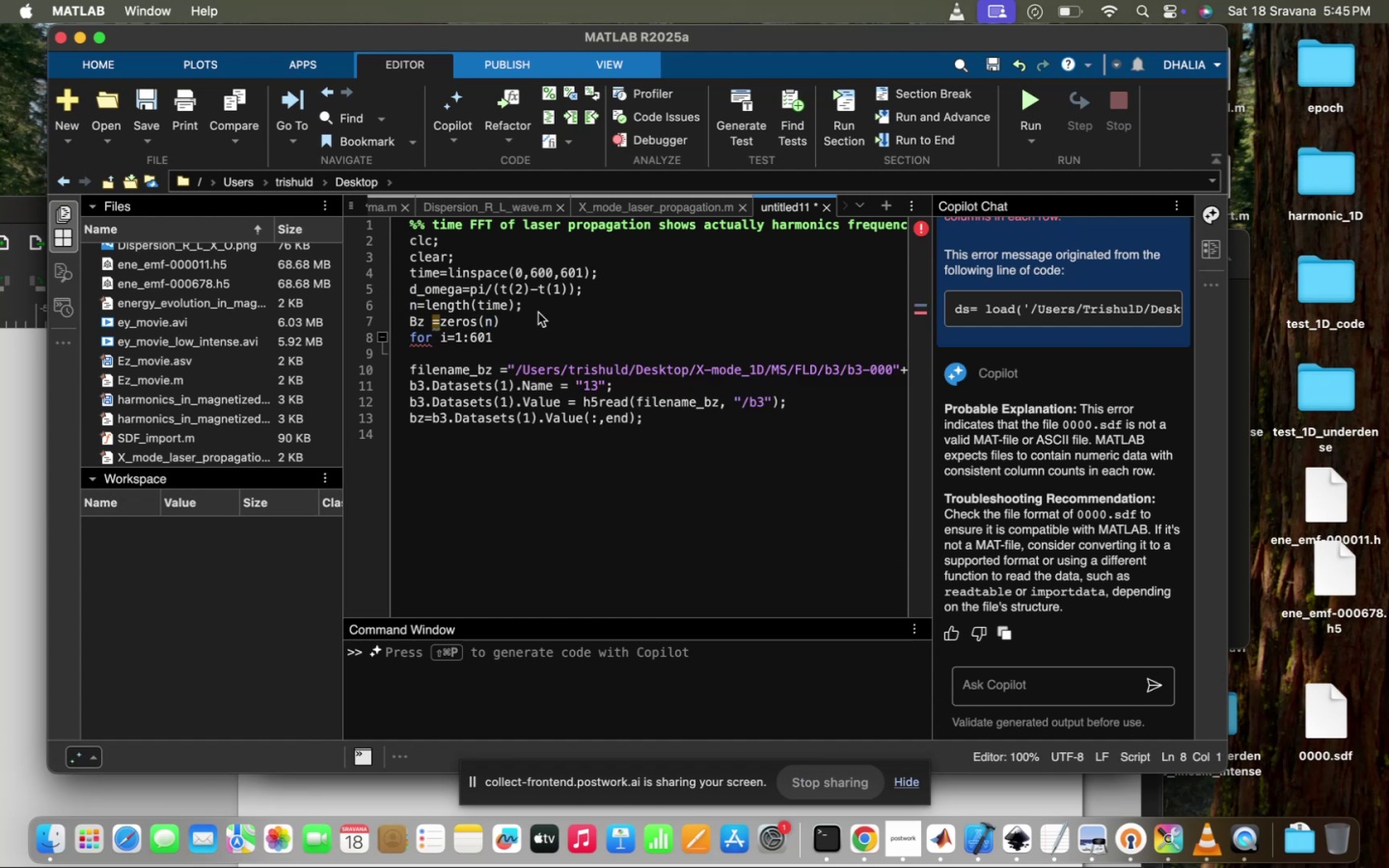 
left_click([534, 313])
 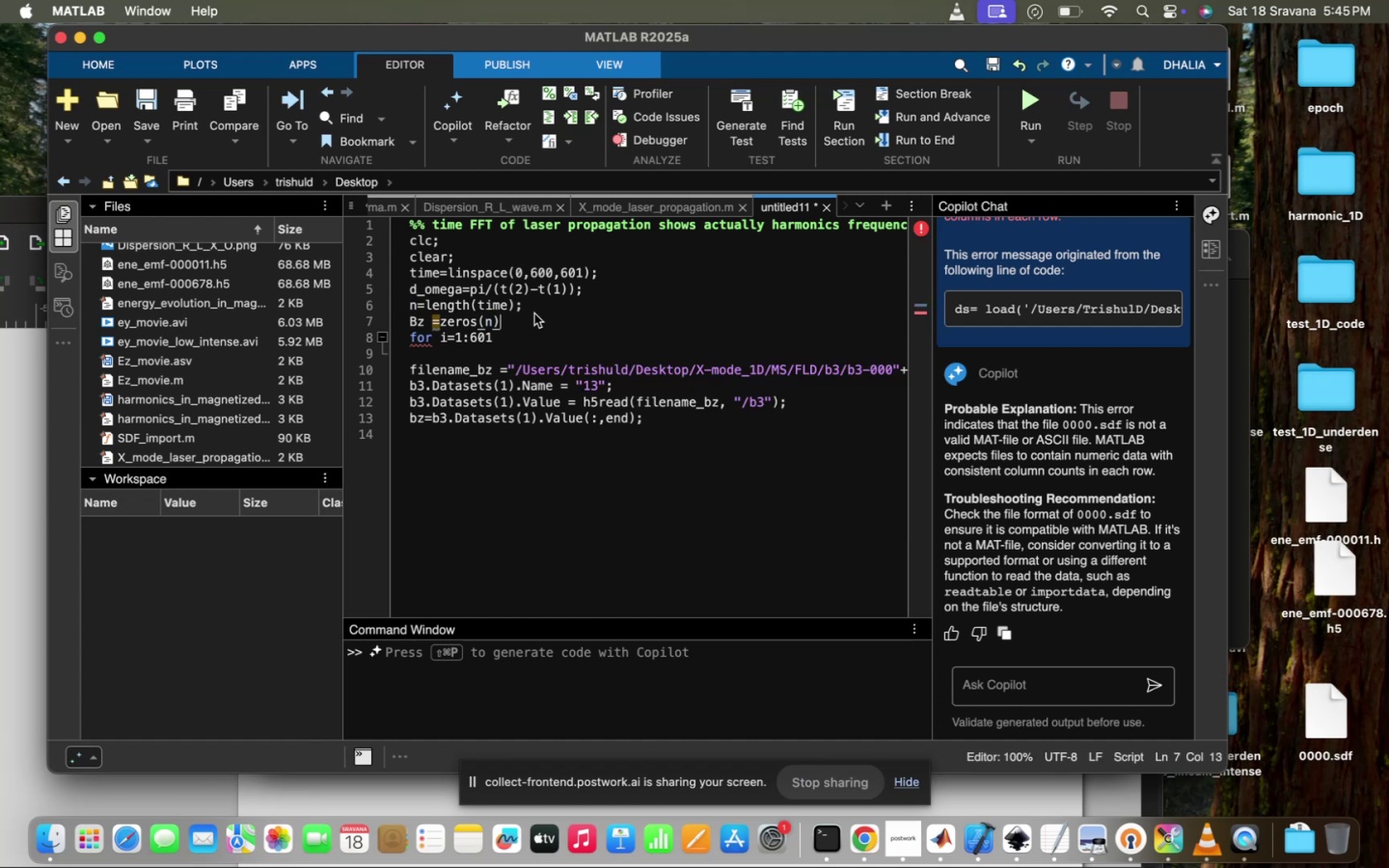 
key(Semicolon)
 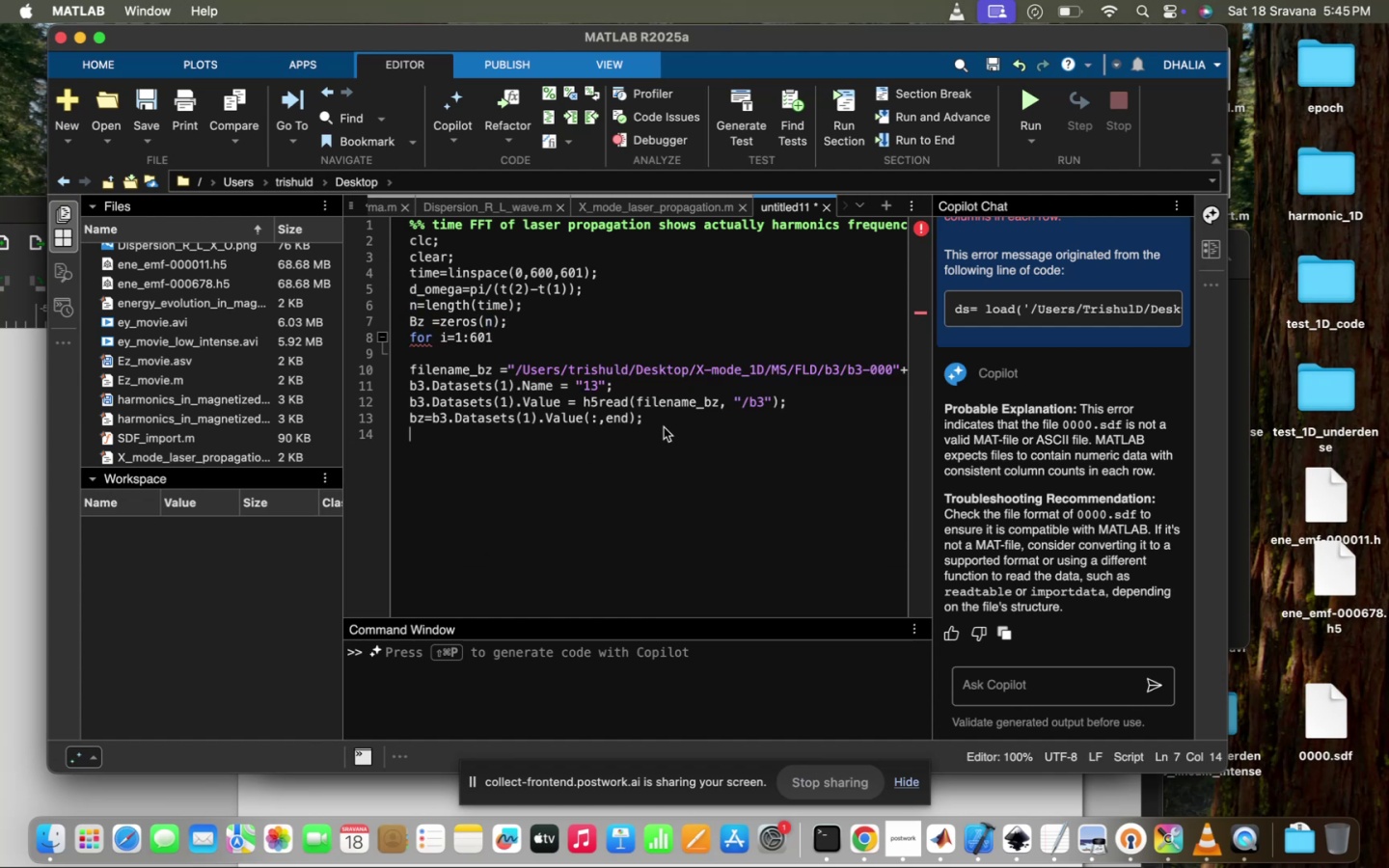 
key(Enter)
 